 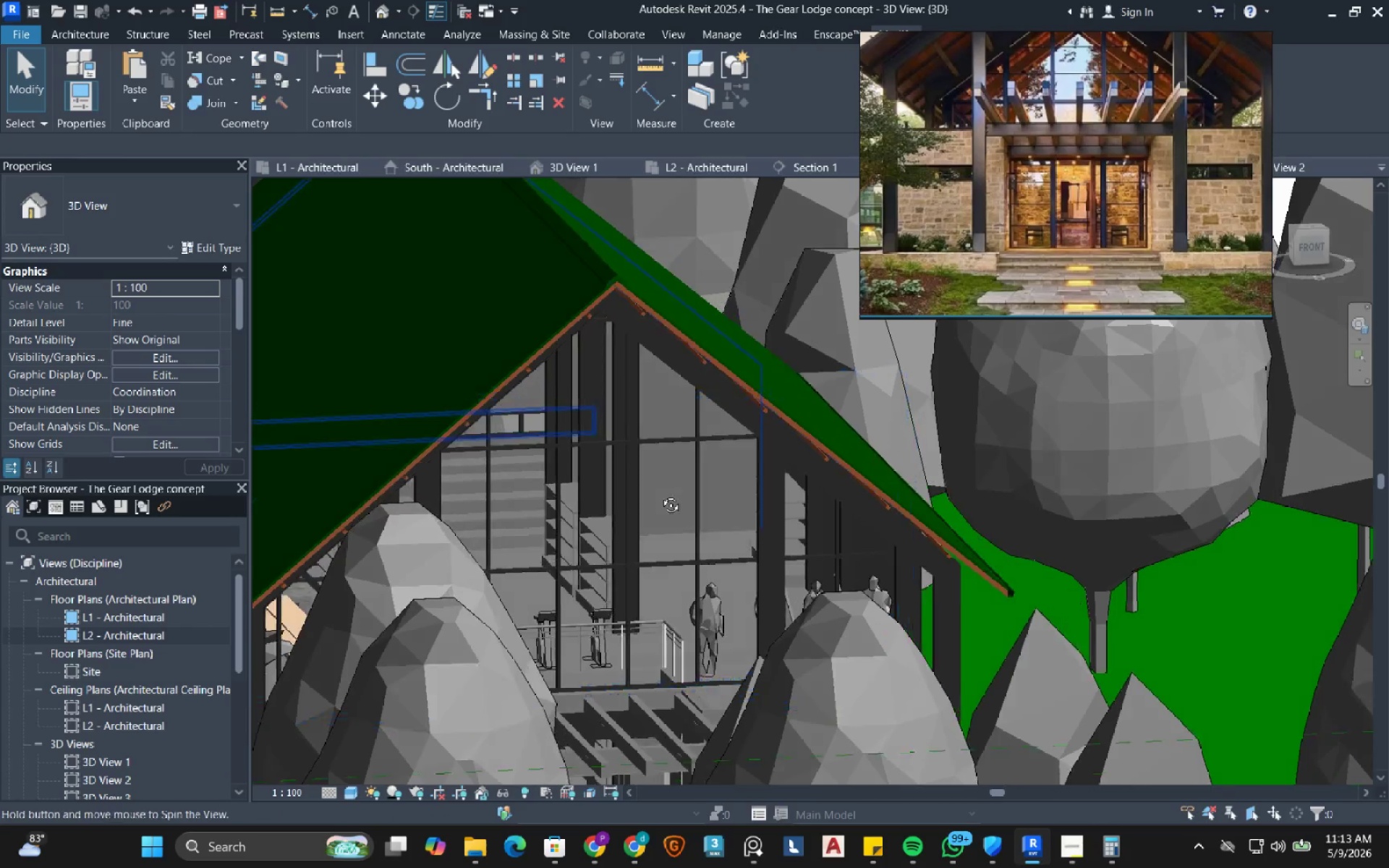 
hold_key(key=ShiftLeft, duration=0.72)
 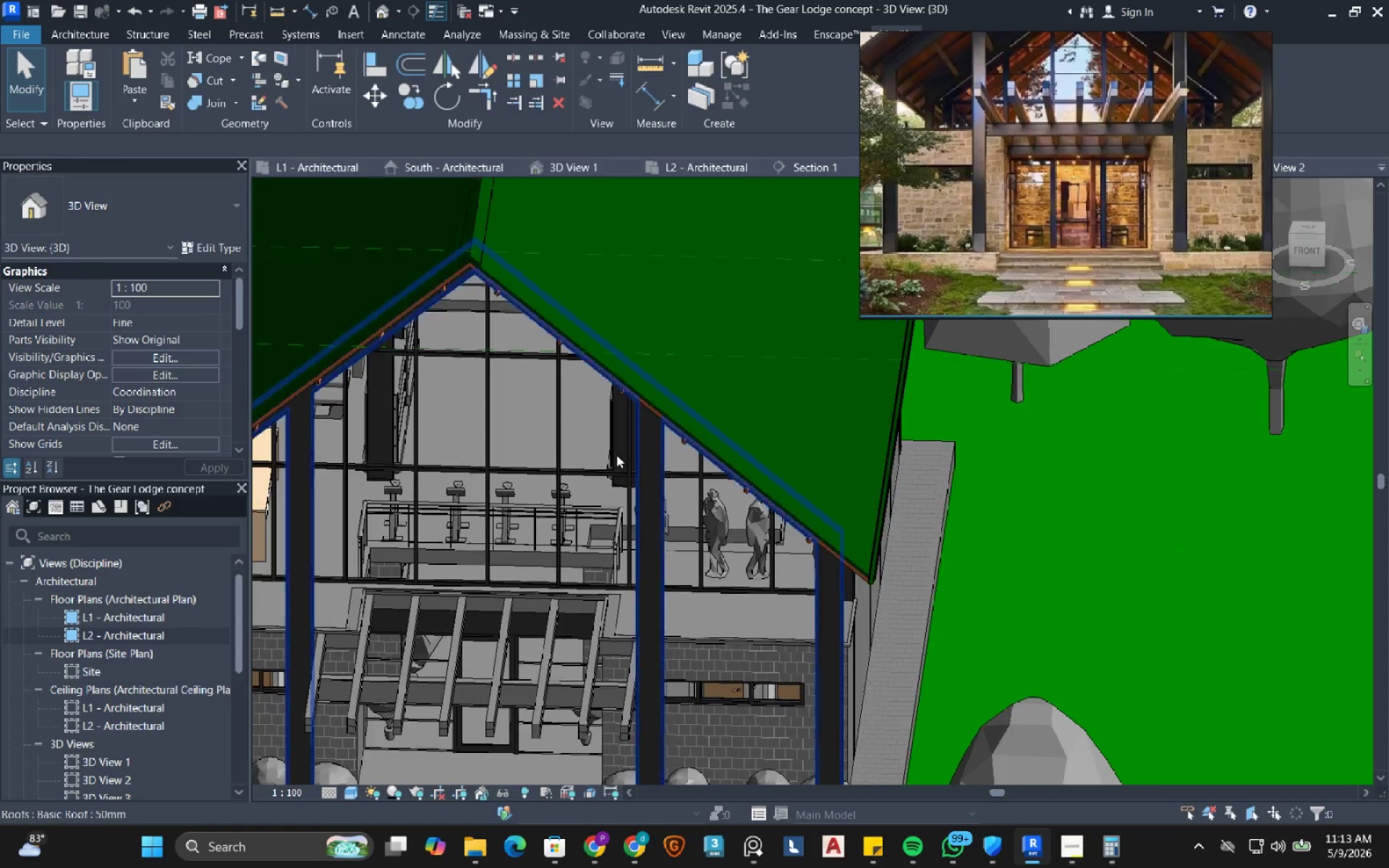 
scroll: coordinate [633, 373], scroll_direction: down, amount: 2.0
 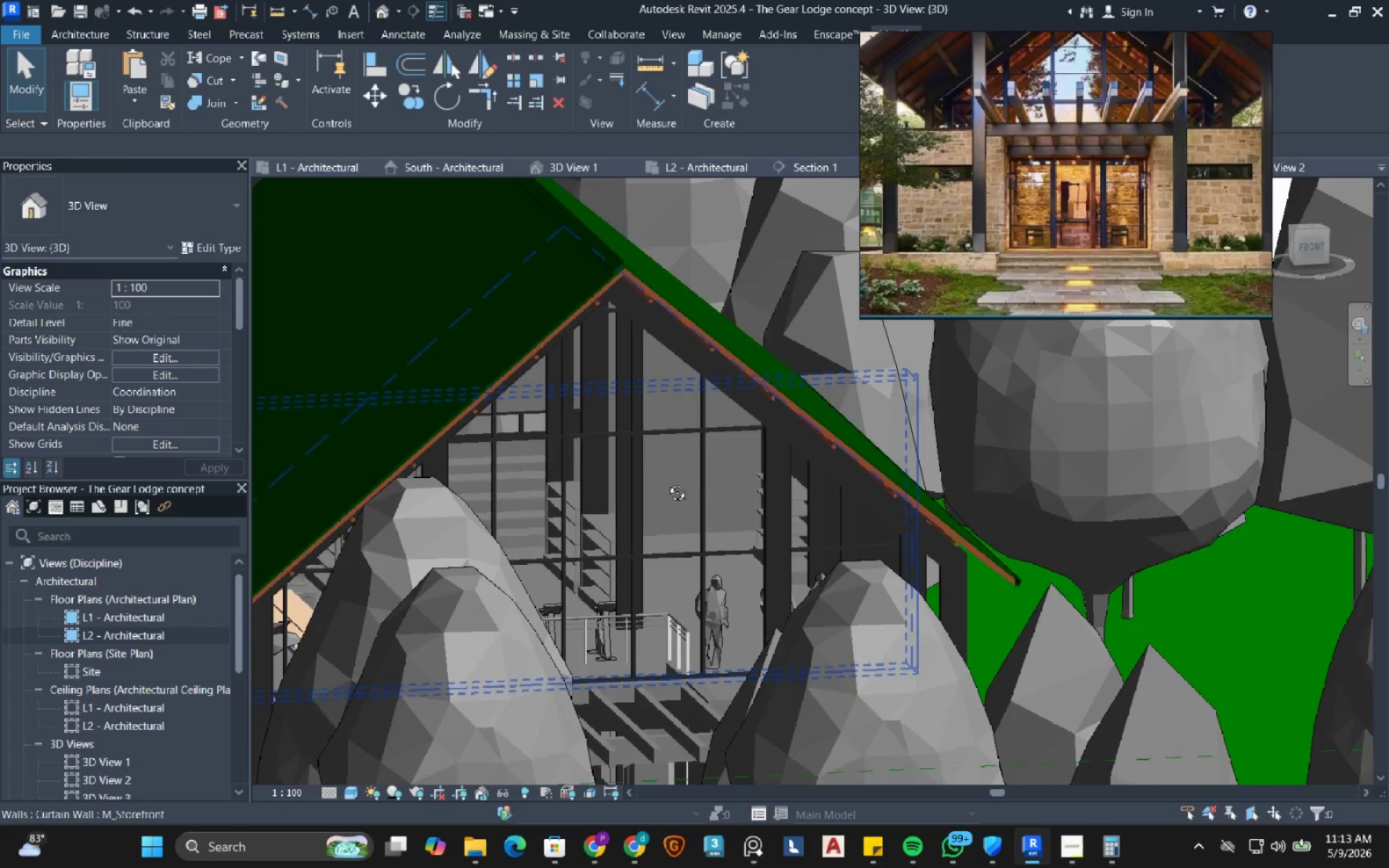 
hold_key(key=ShiftLeft, duration=1.39)
 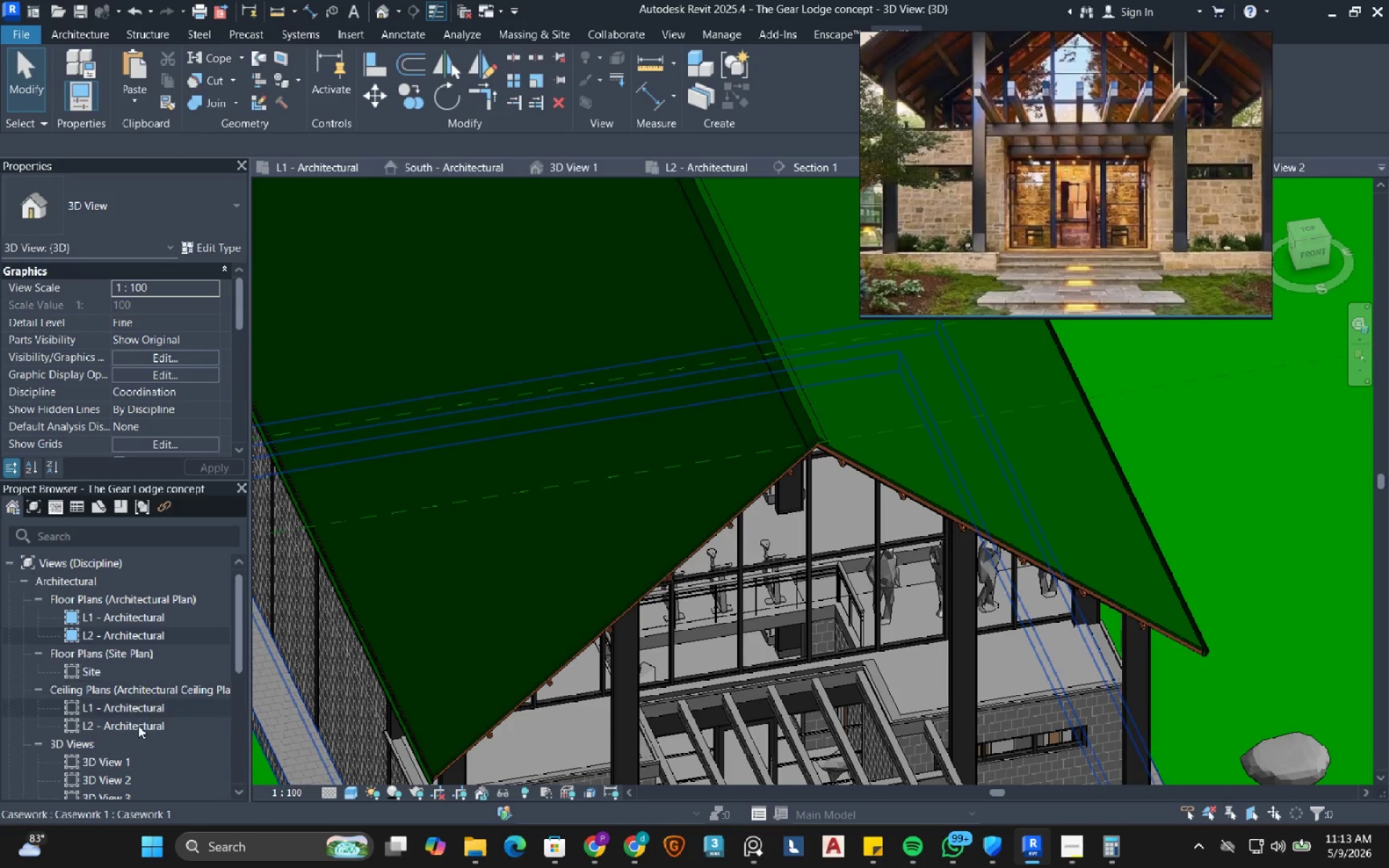 
double_click([104, 757])
 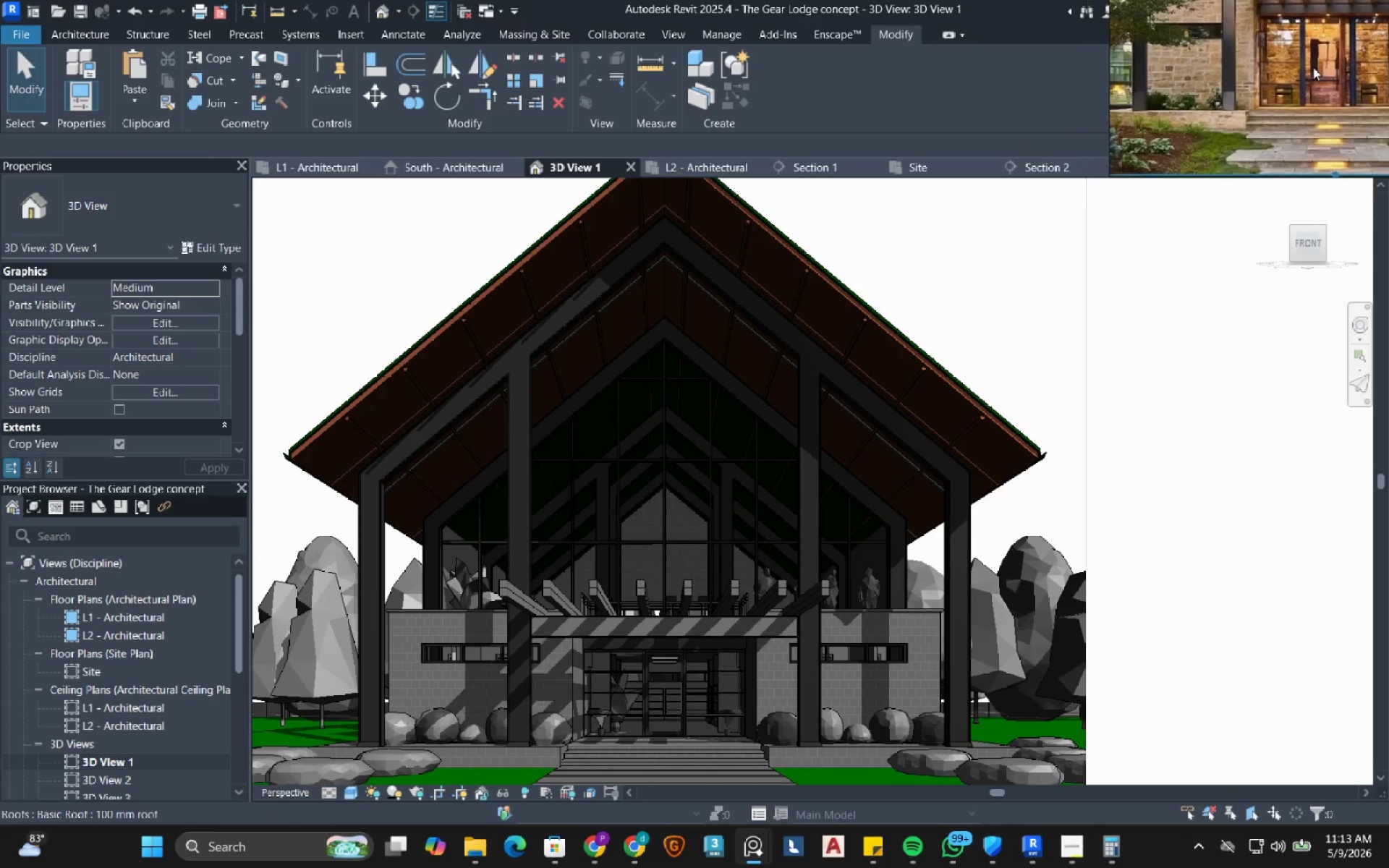 
scroll: coordinate [865, 459], scroll_direction: down, amount: 1.0
 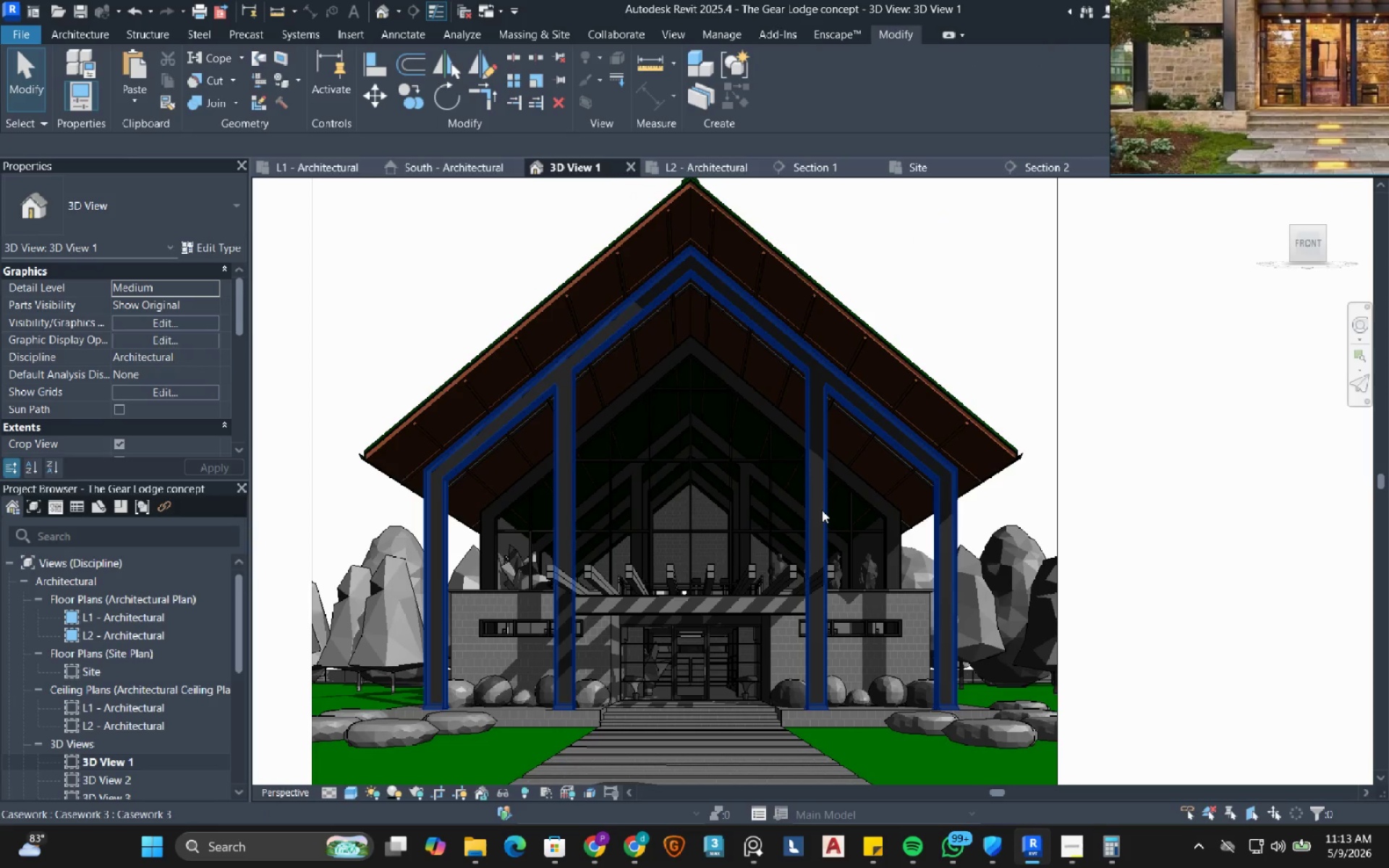 
mouse_move([1014, 499])
 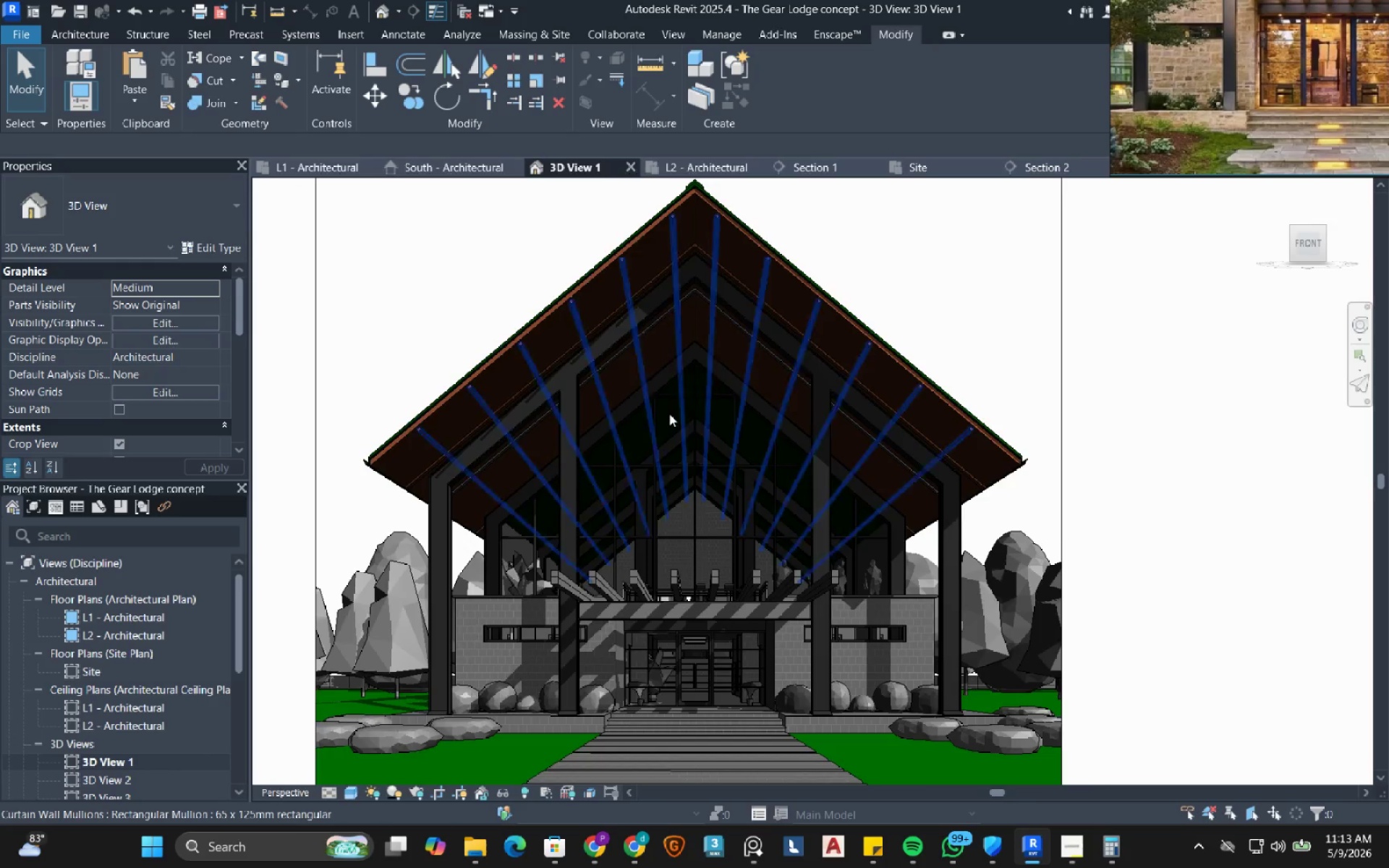 
scroll: coordinate [760, 384], scroll_direction: up, amount: 13.0
 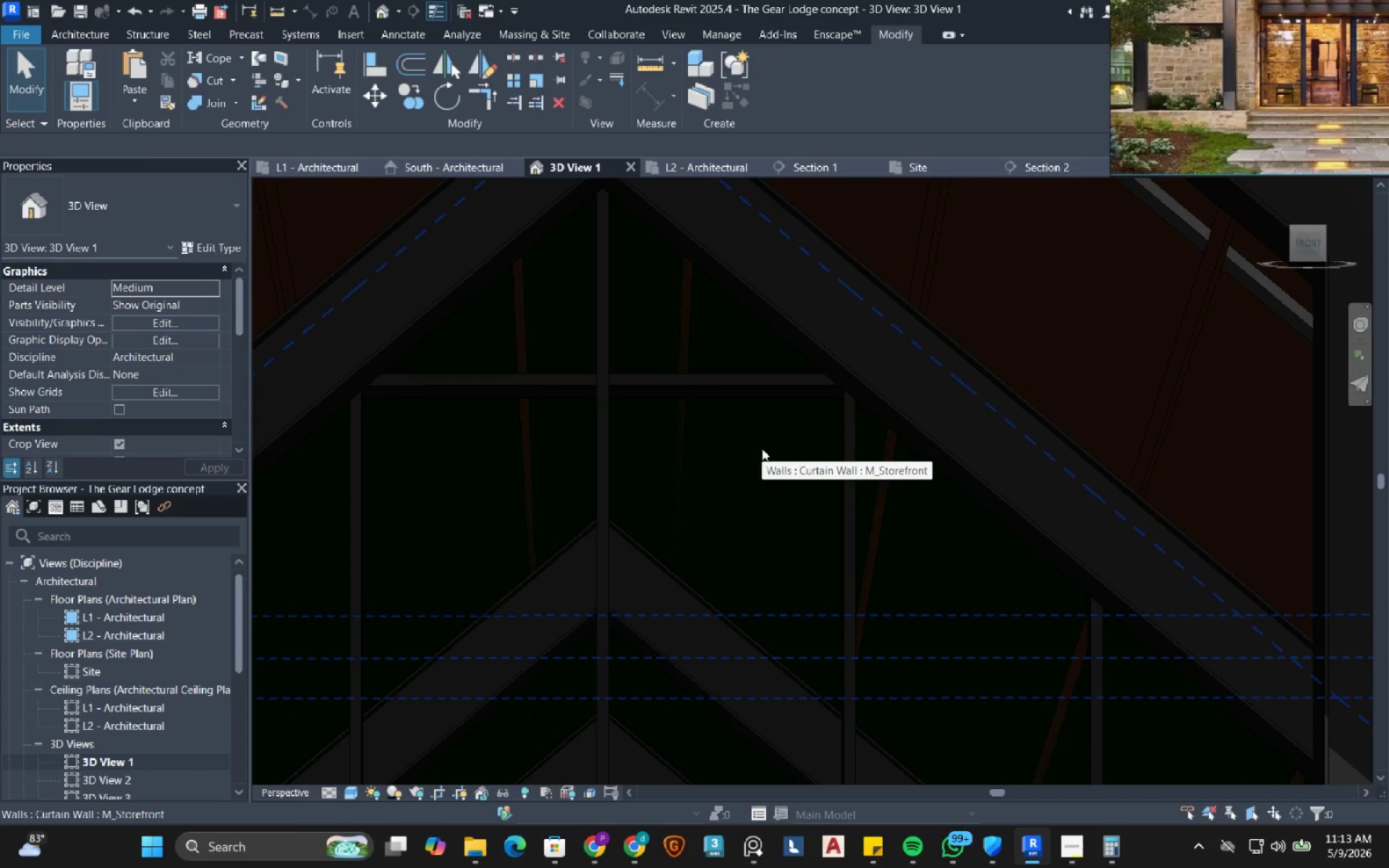 
type(wf)
 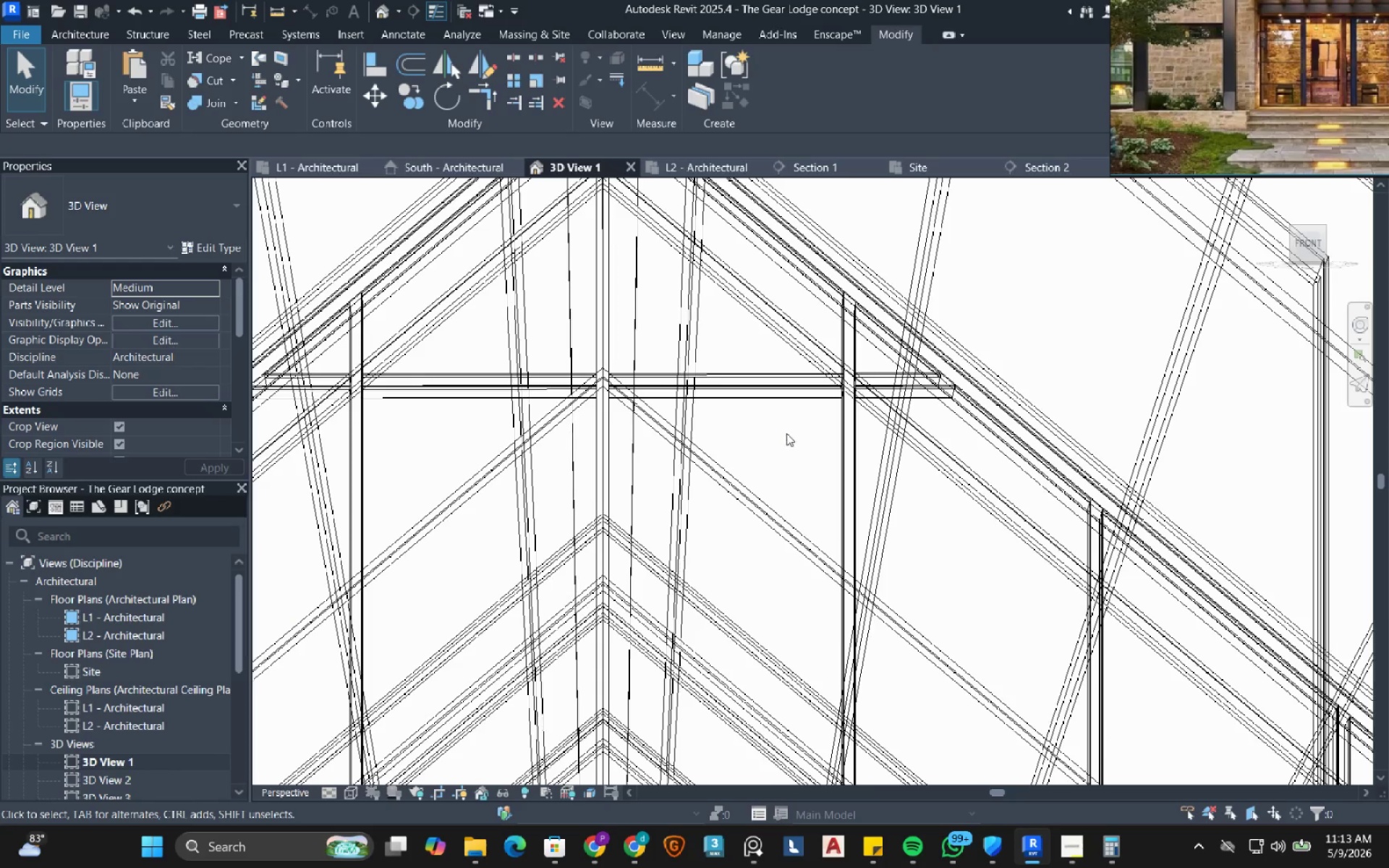 
left_click([786, 433])
 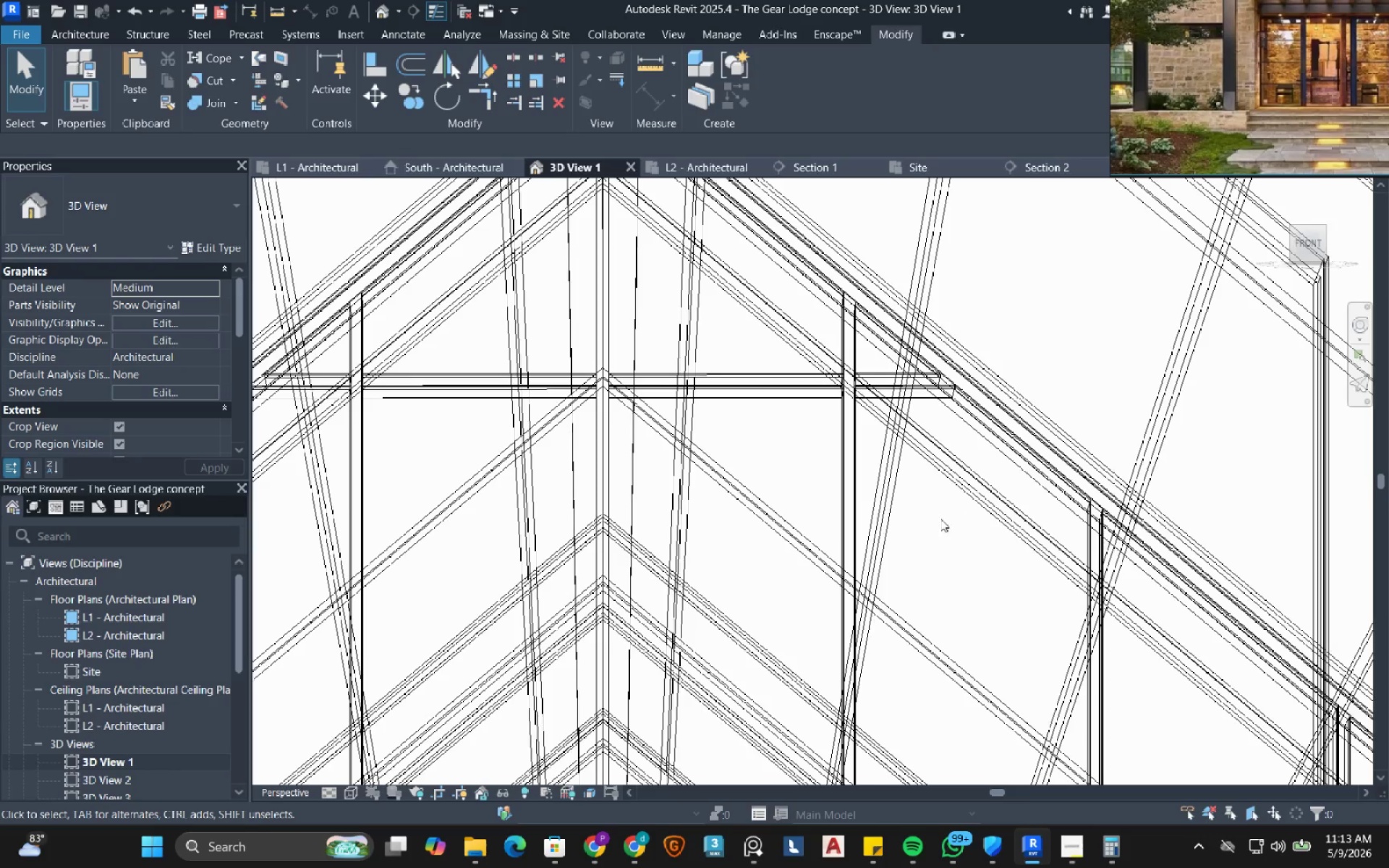 
wait(5.77)
 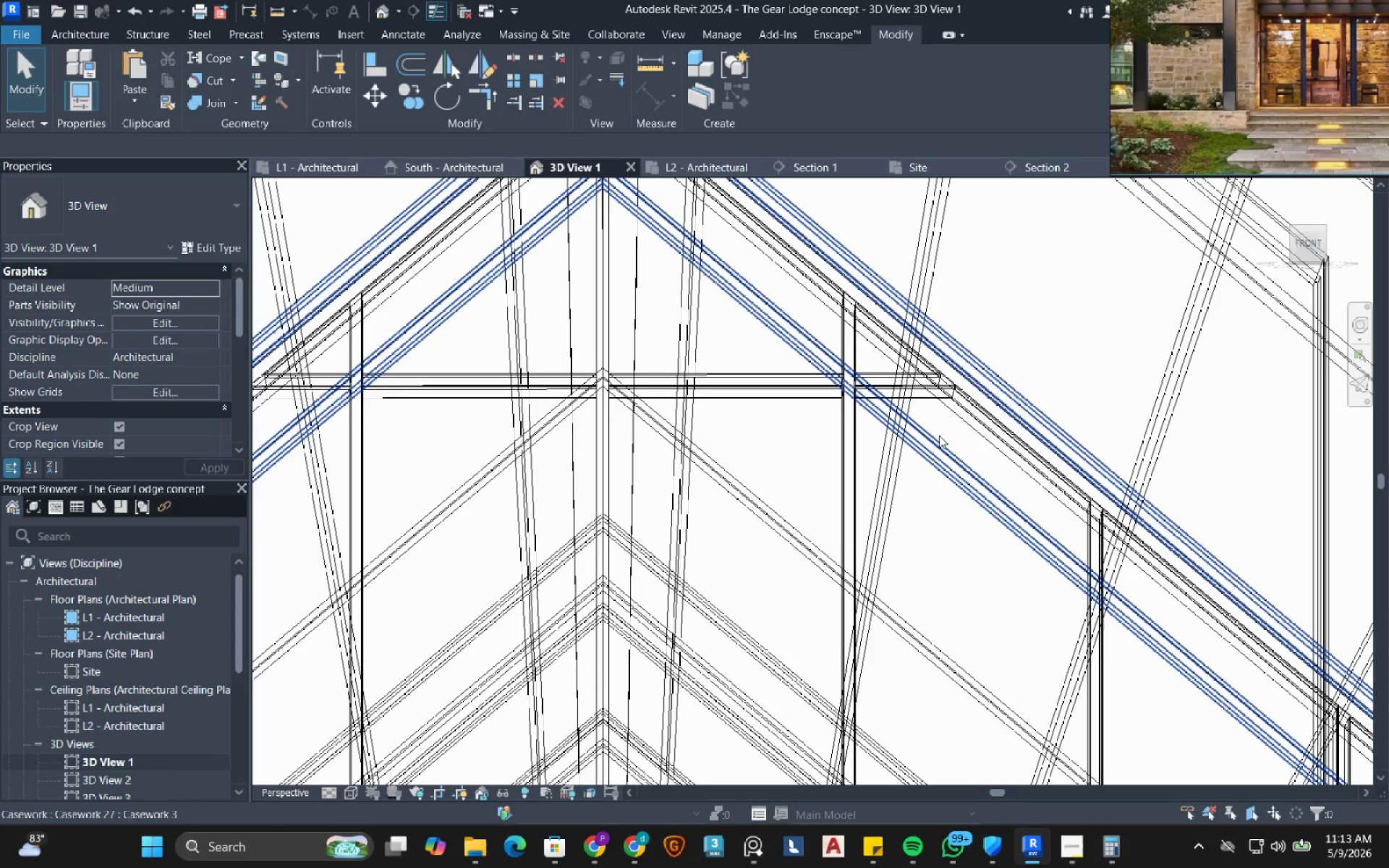 
type(sd)
 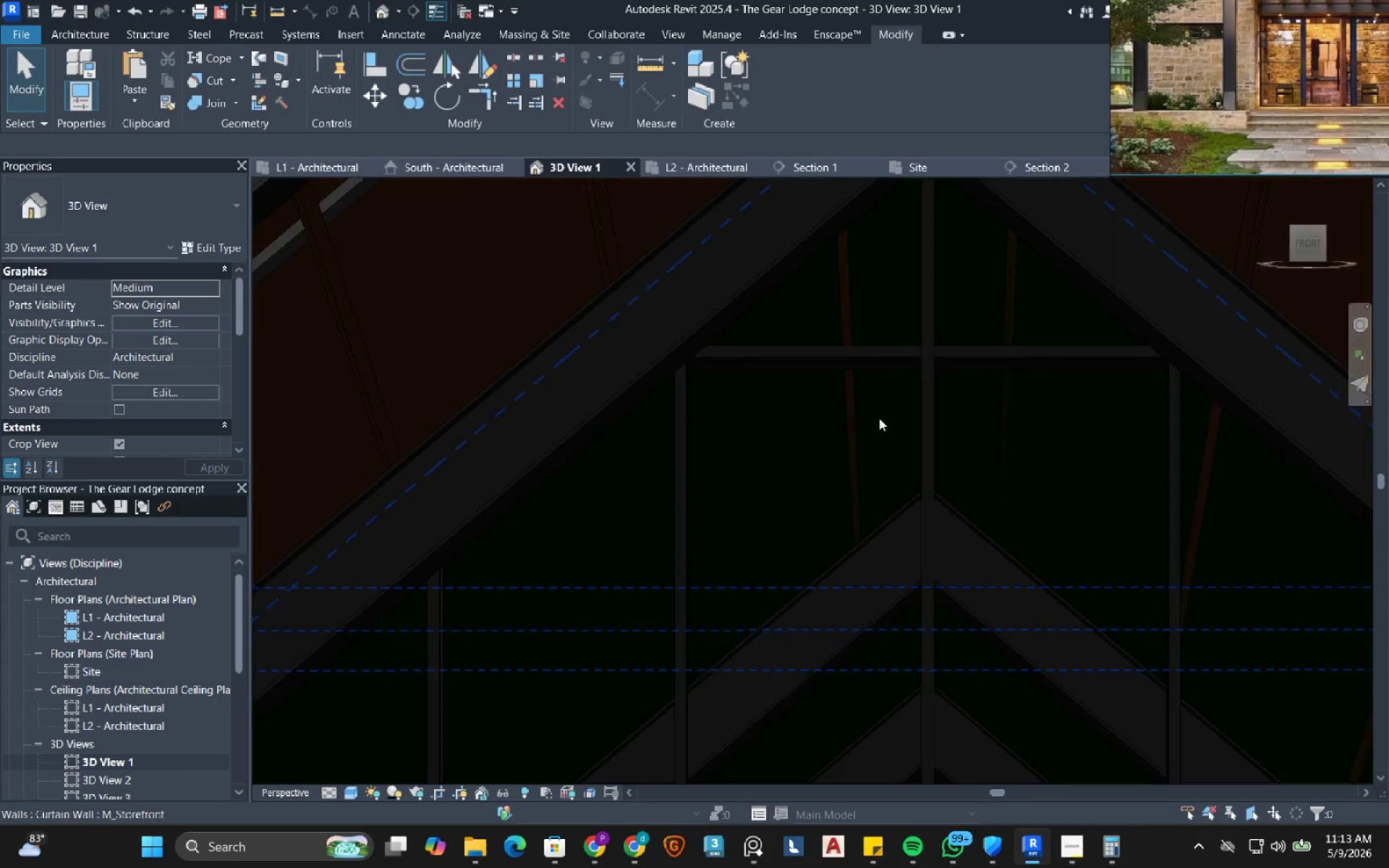 
scroll: coordinate [748, 427], scroll_direction: down, amount: 4.0
 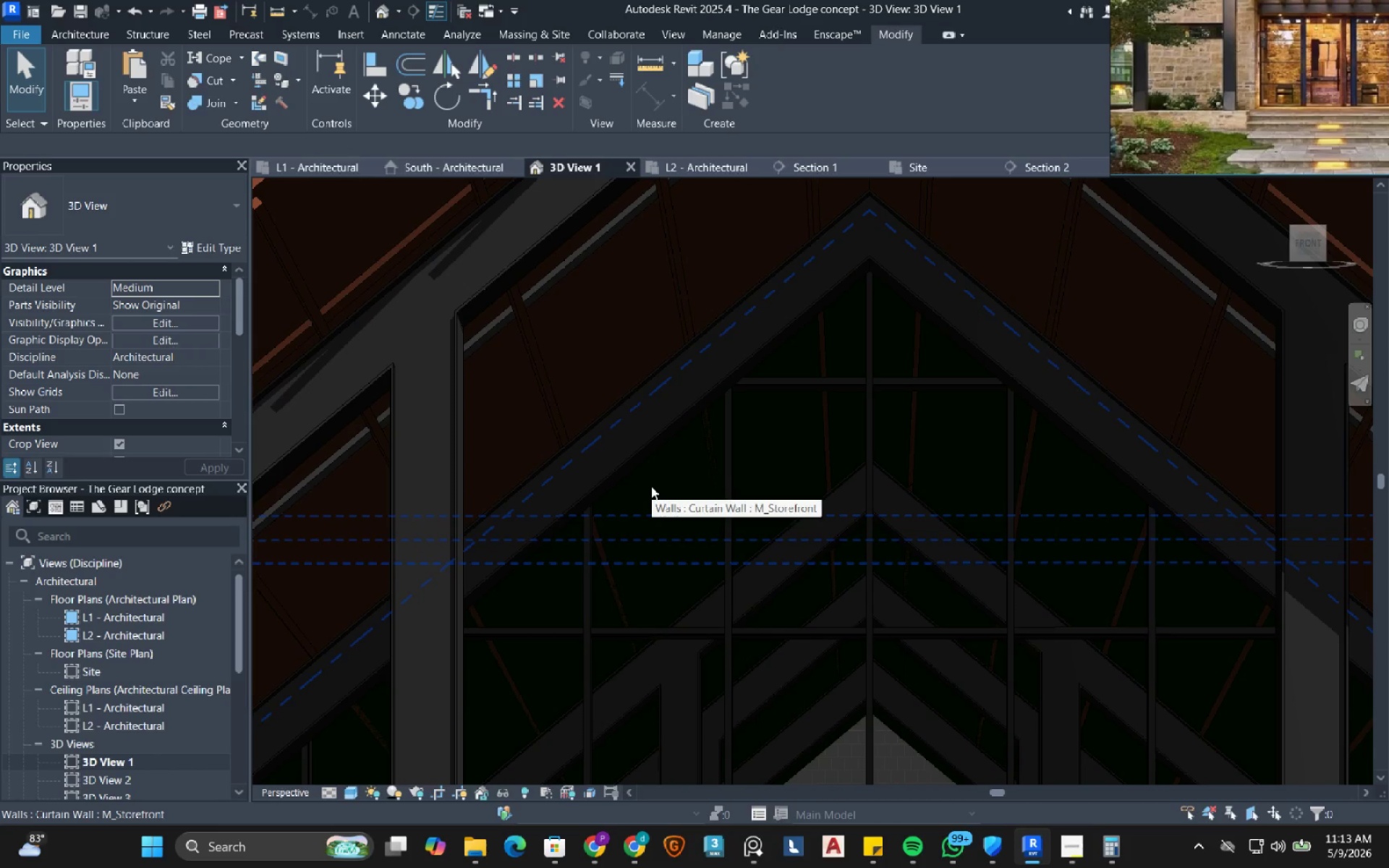 
key(Tab)
 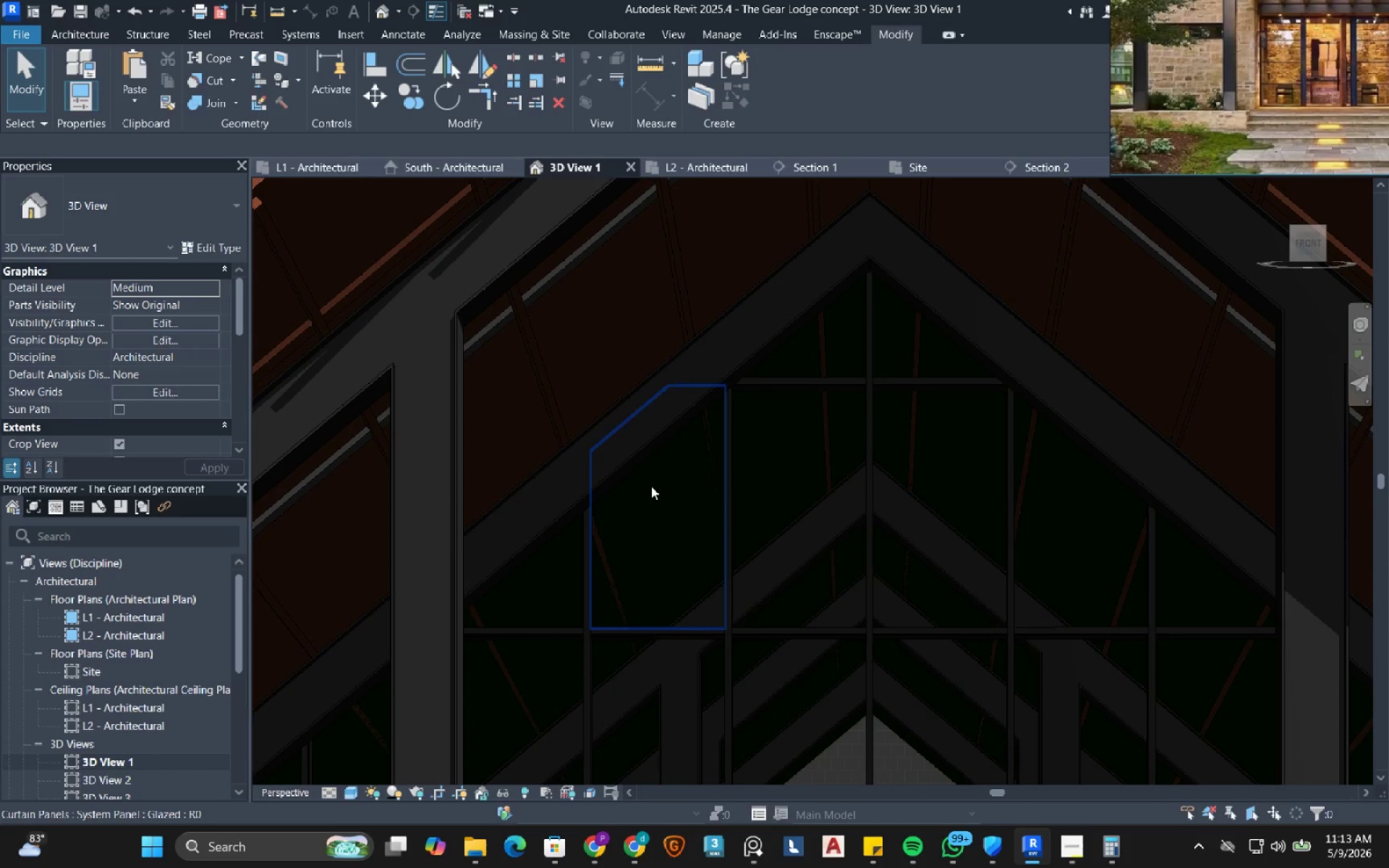 
key(Tab)
 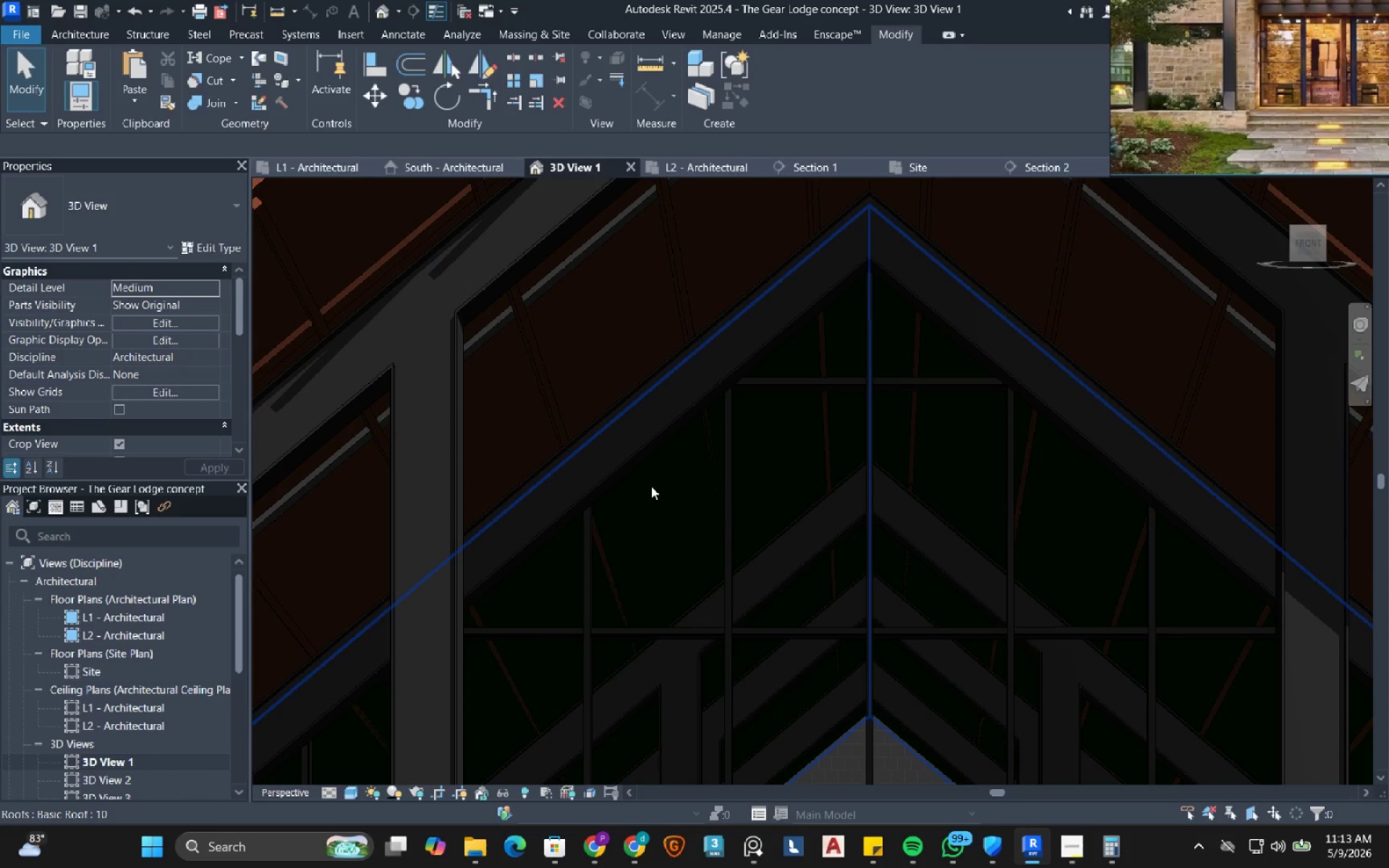 
key(Tab)
 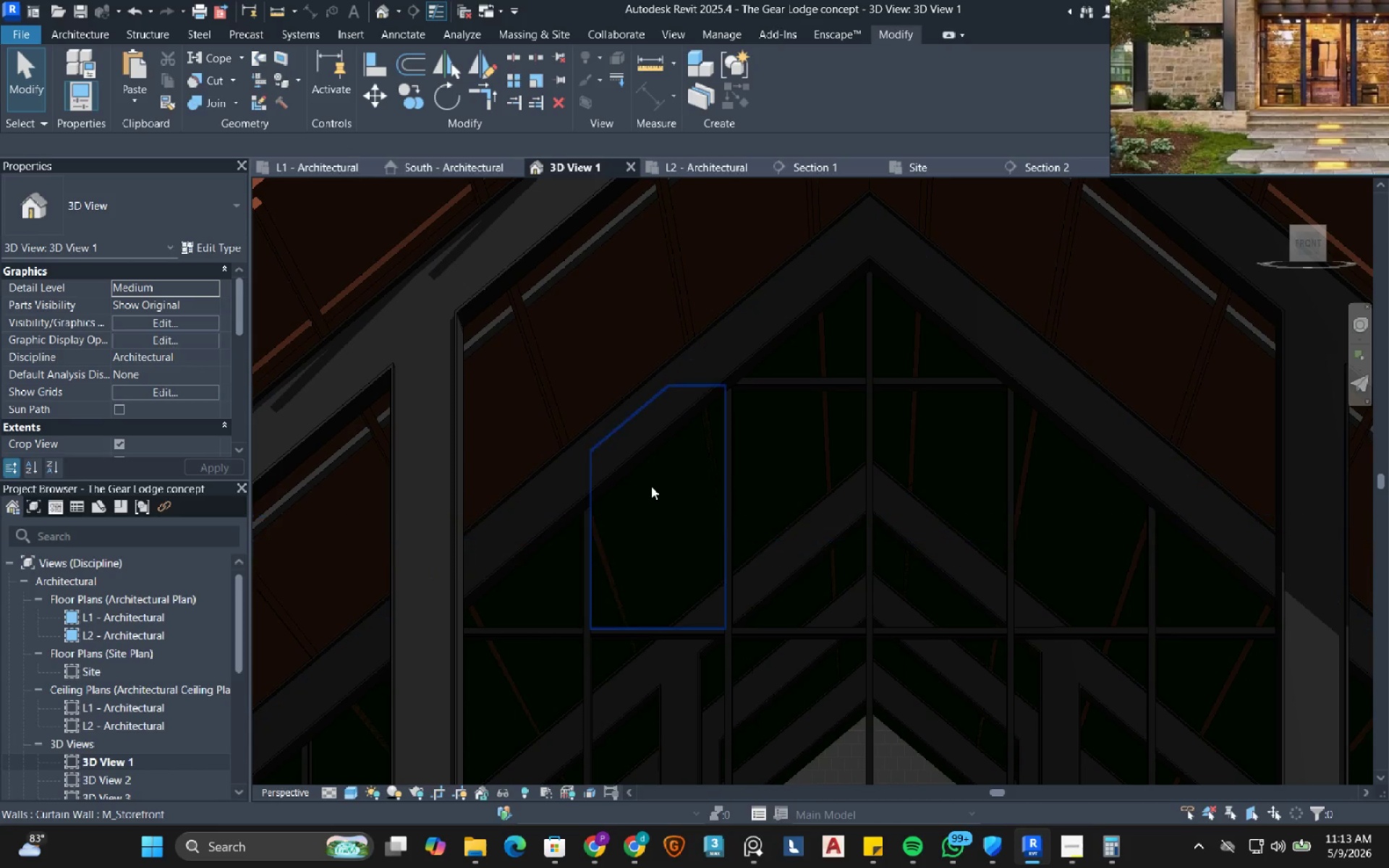 
key(Tab)
 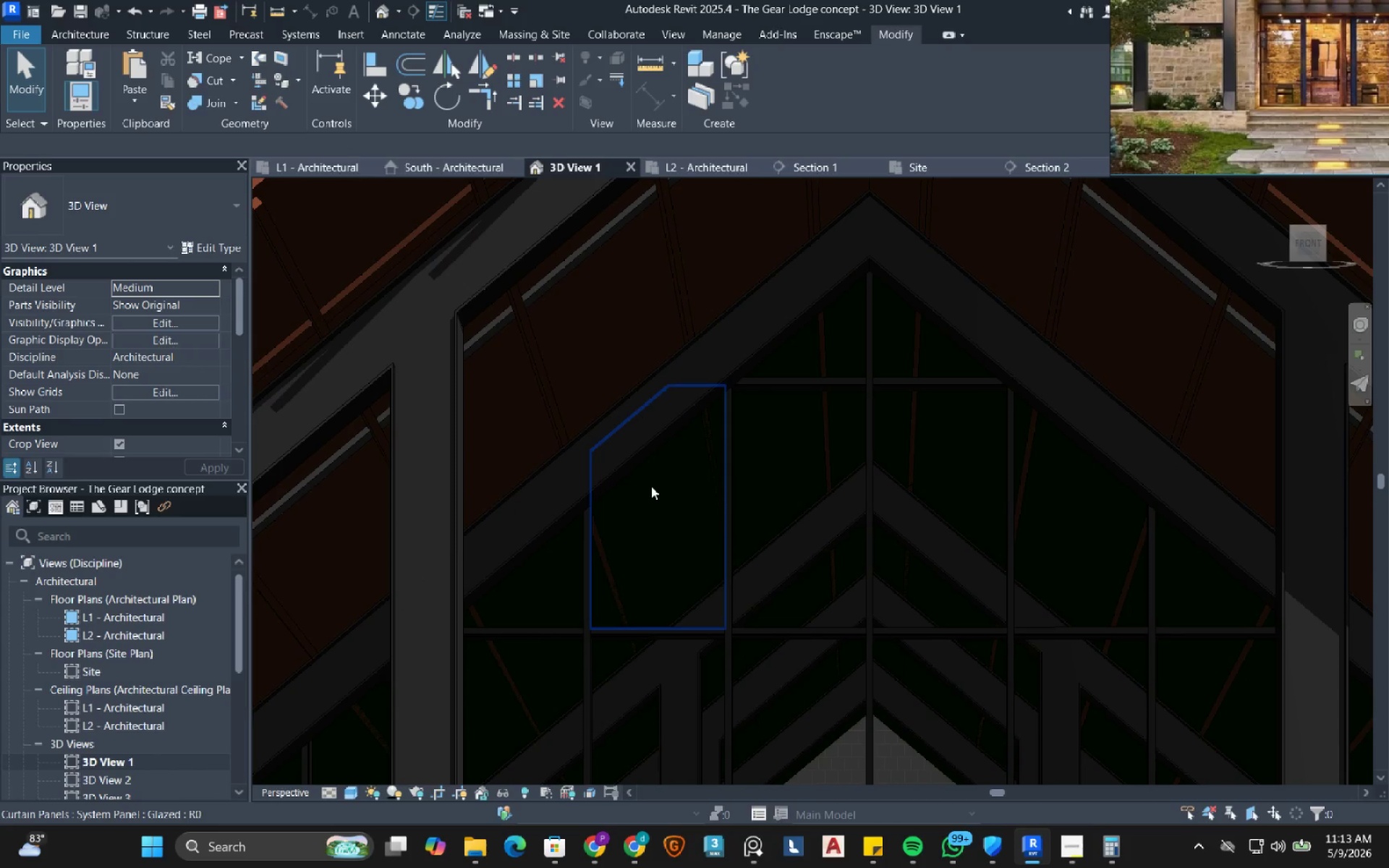 
key(Tab)
 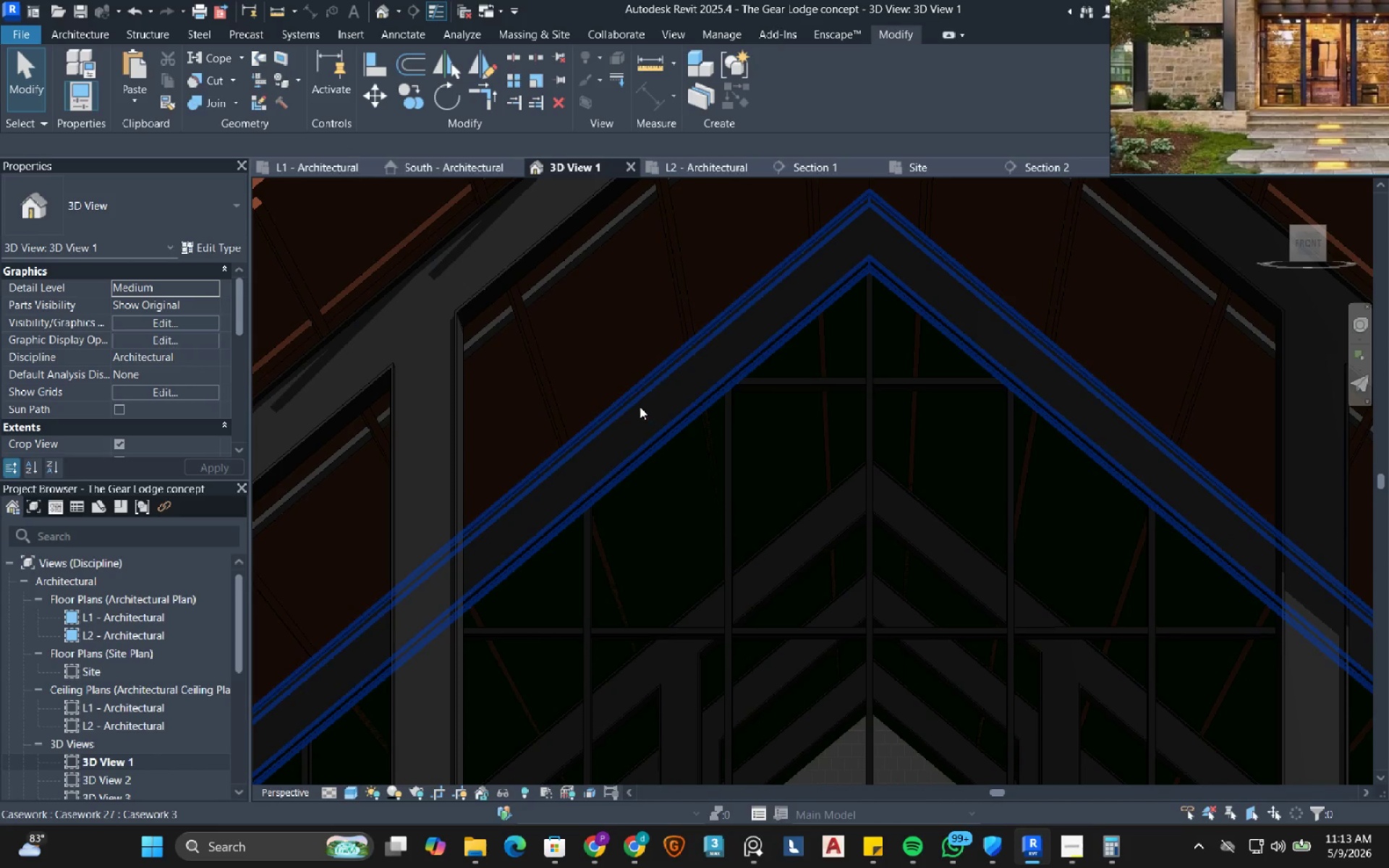 
scroll: coordinate [593, 454], scroll_direction: up, amount: 17.0
 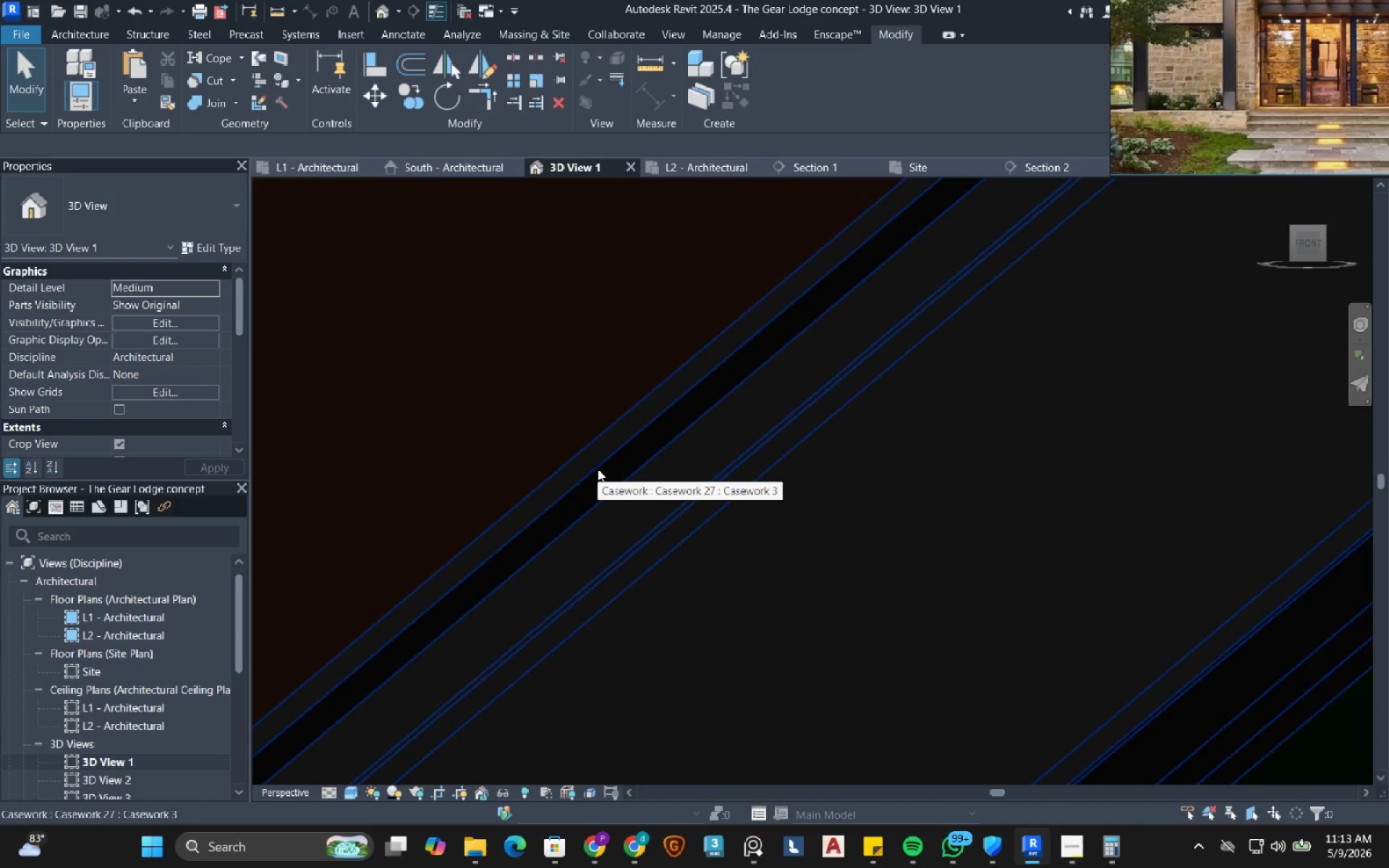 
key(Tab)
 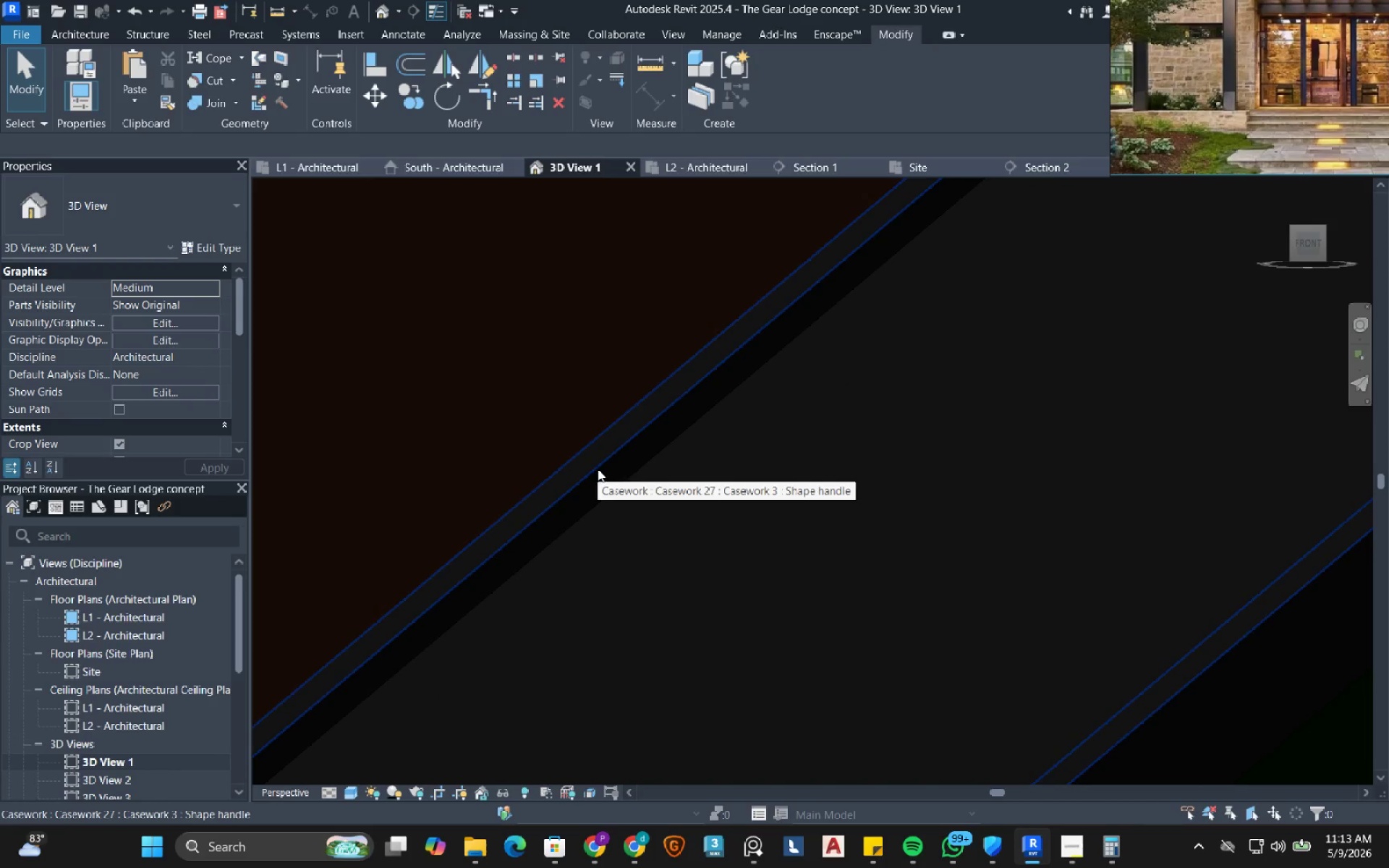 
key(Tab)
 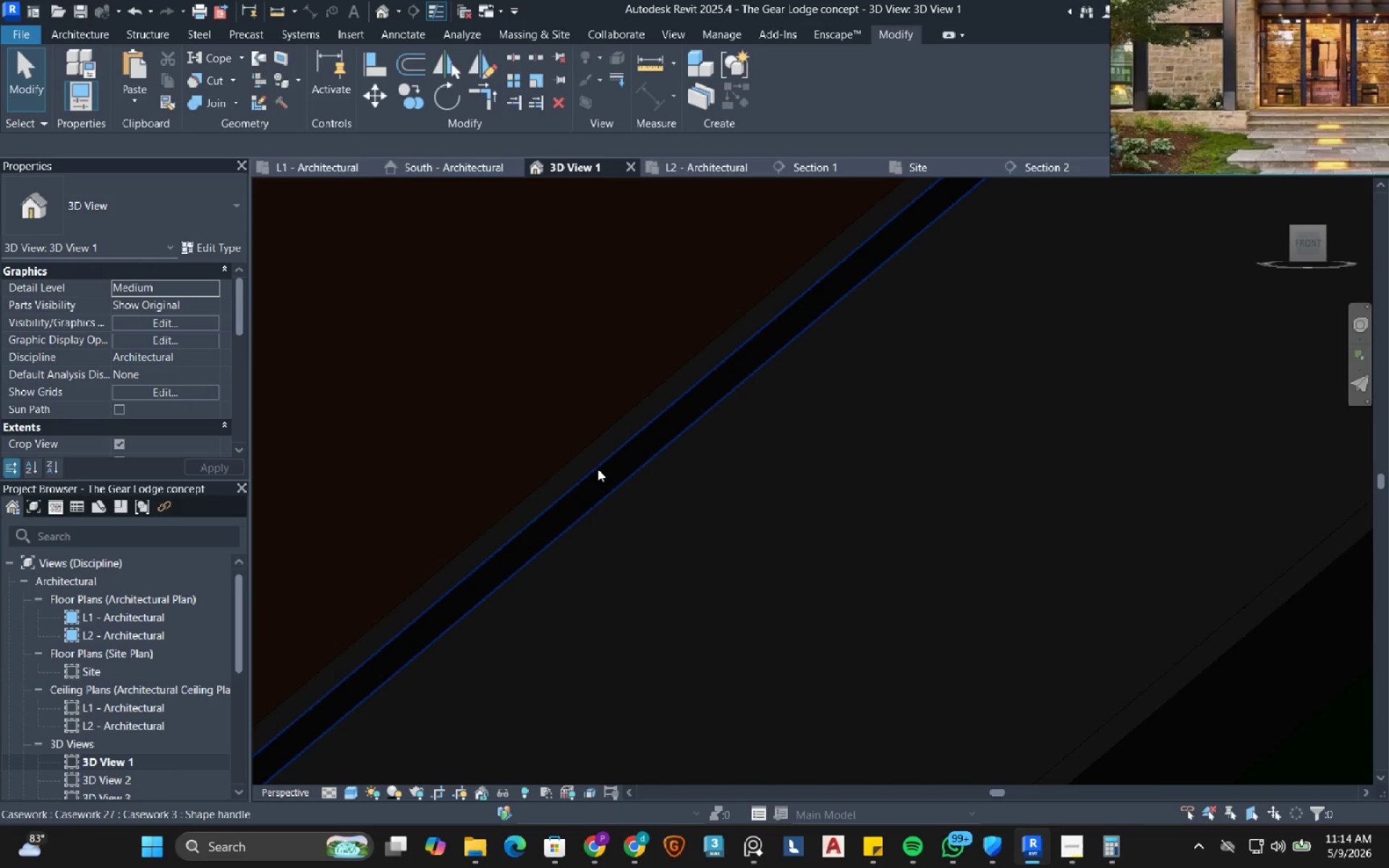 
key(Tab)
 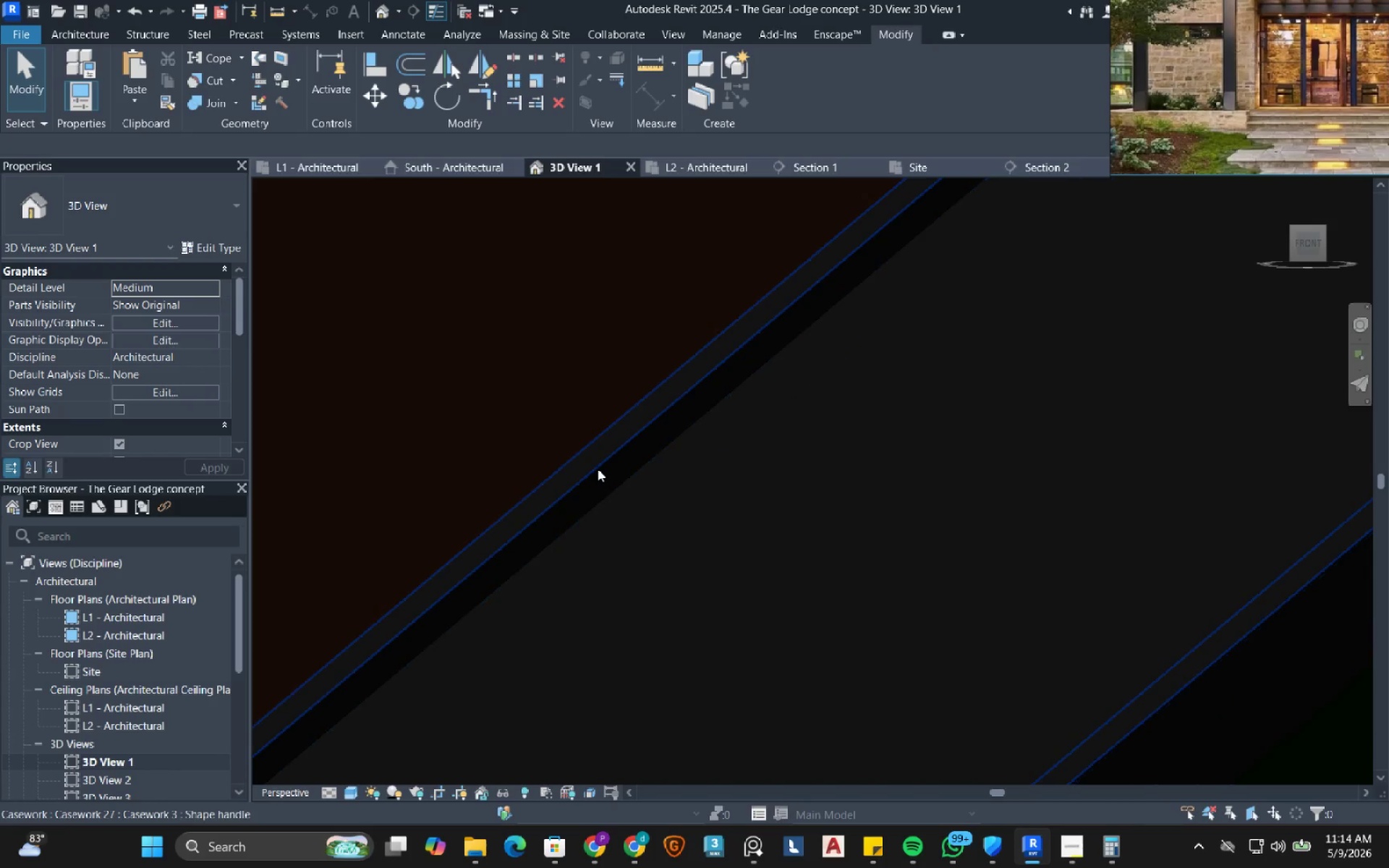 
key(Tab)
 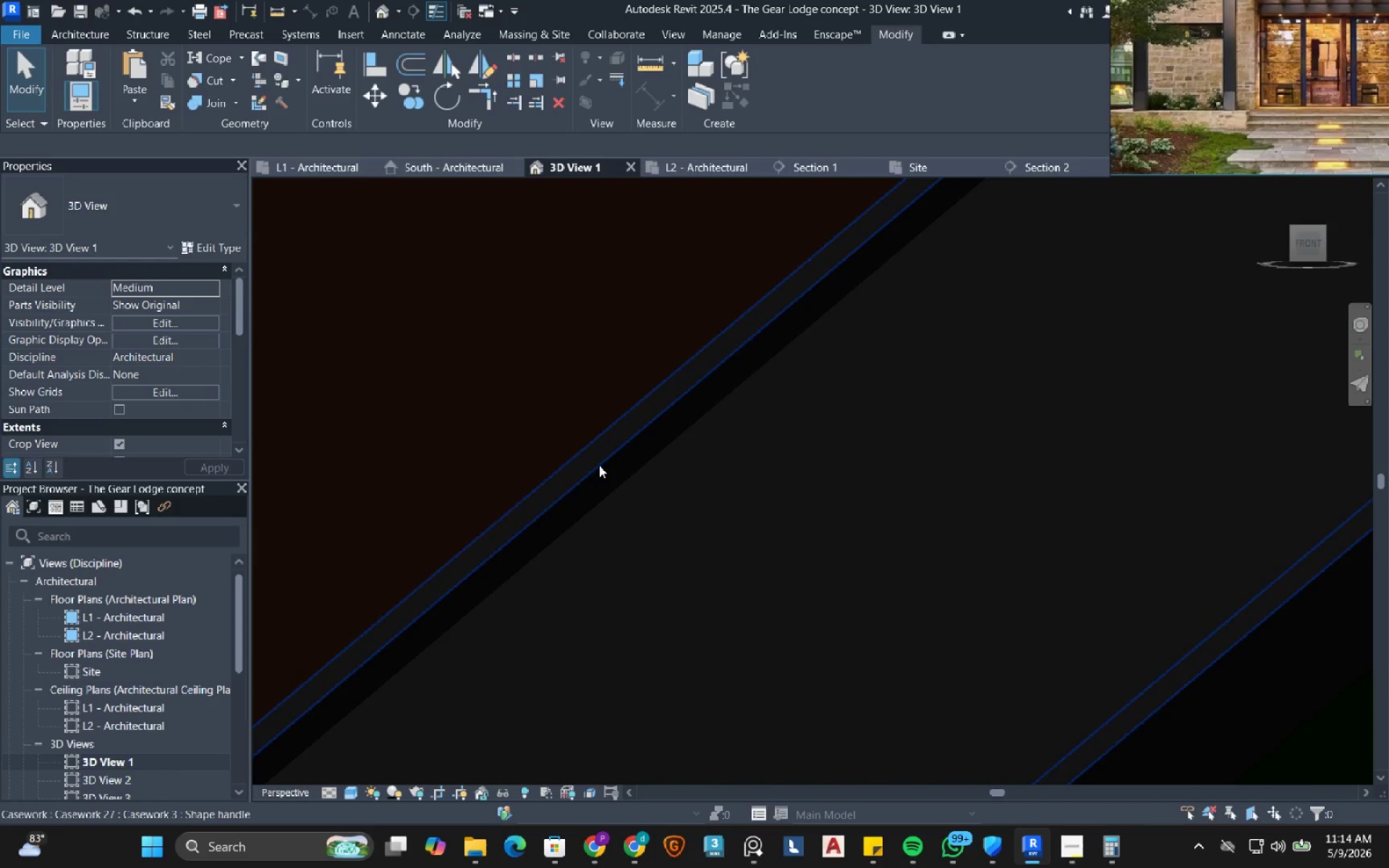 
scroll: coordinate [604, 452], scroll_direction: down, amount: 21.0
 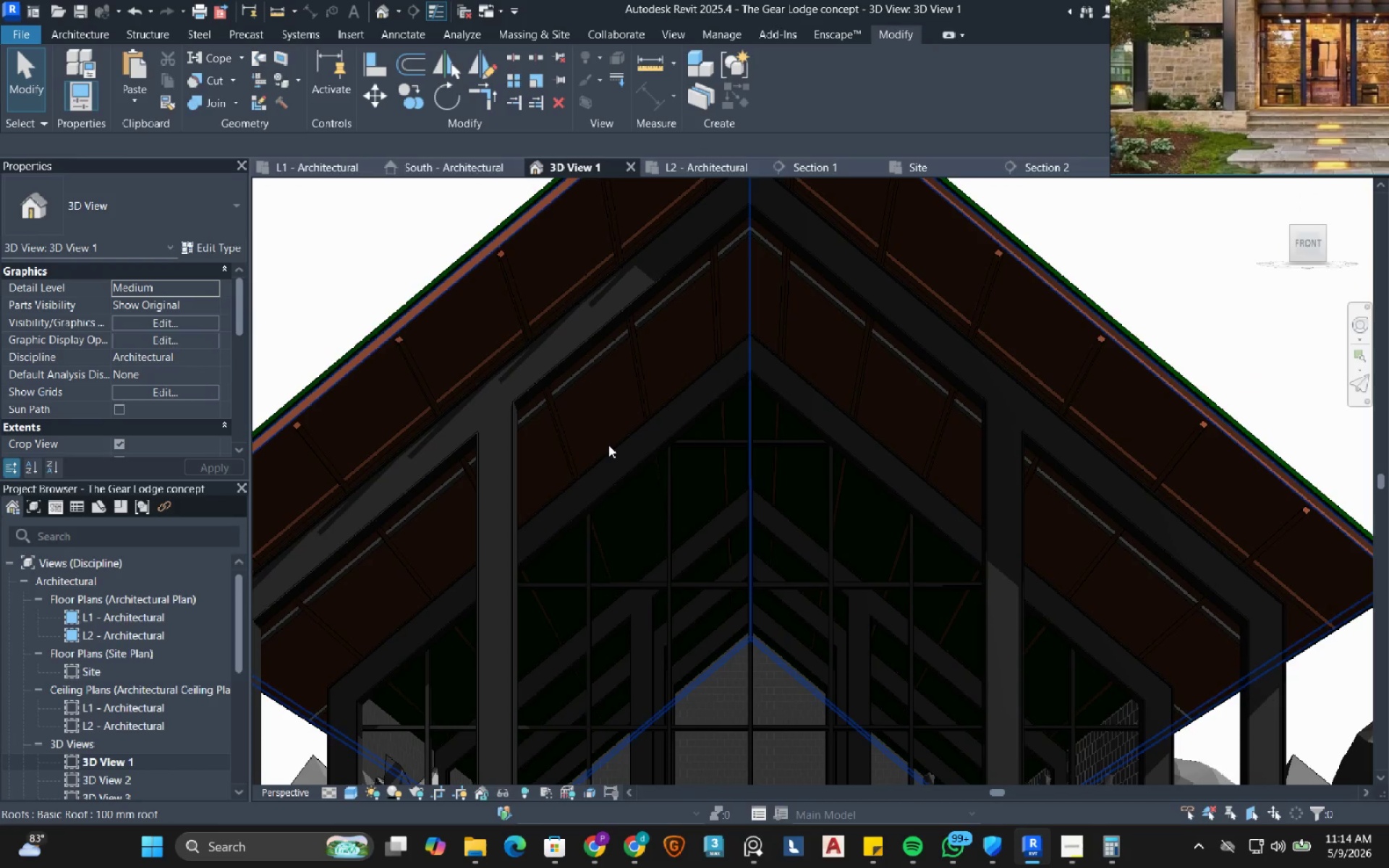 
mouse_move([624, 443])
 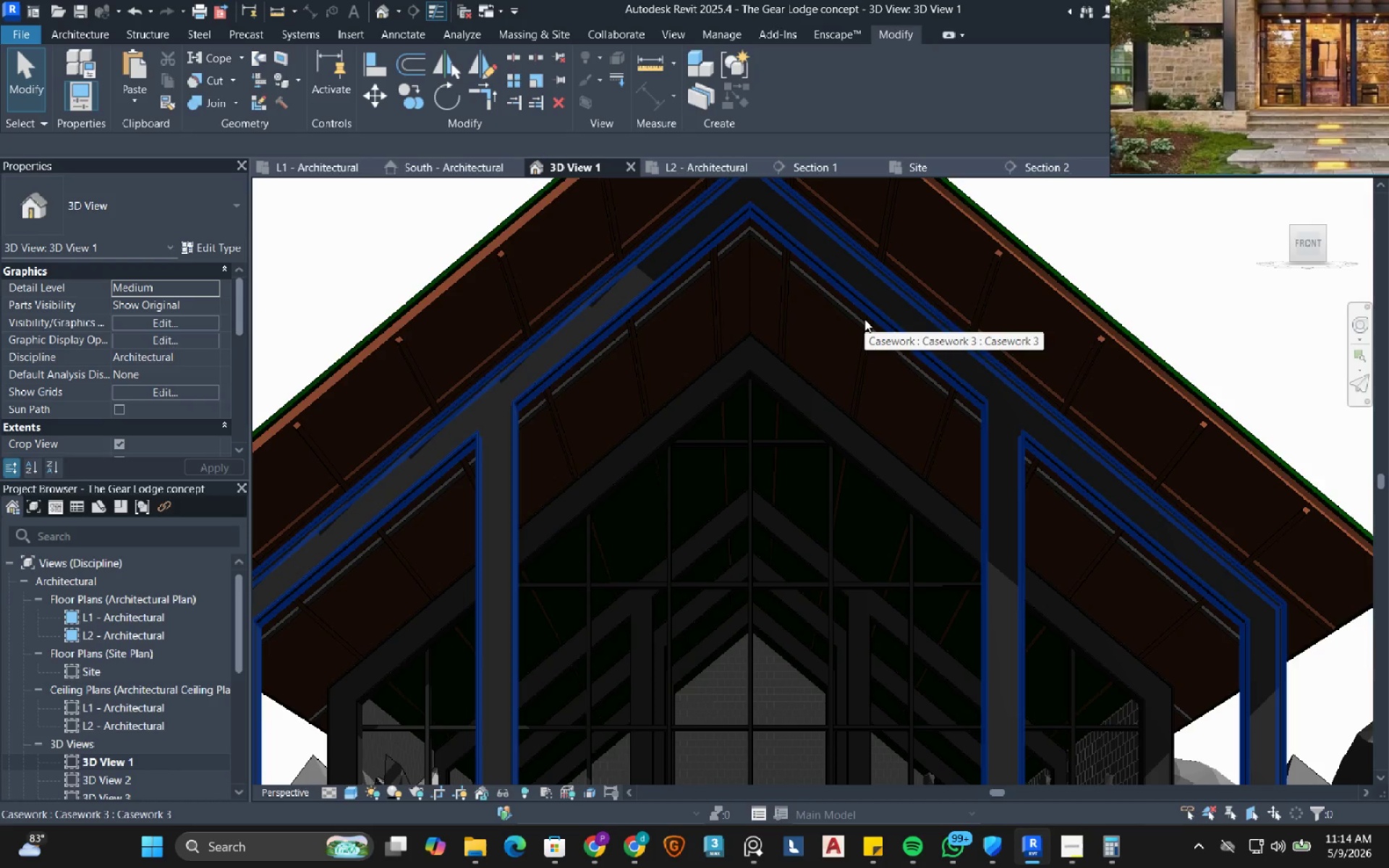 
wait(8.65)
 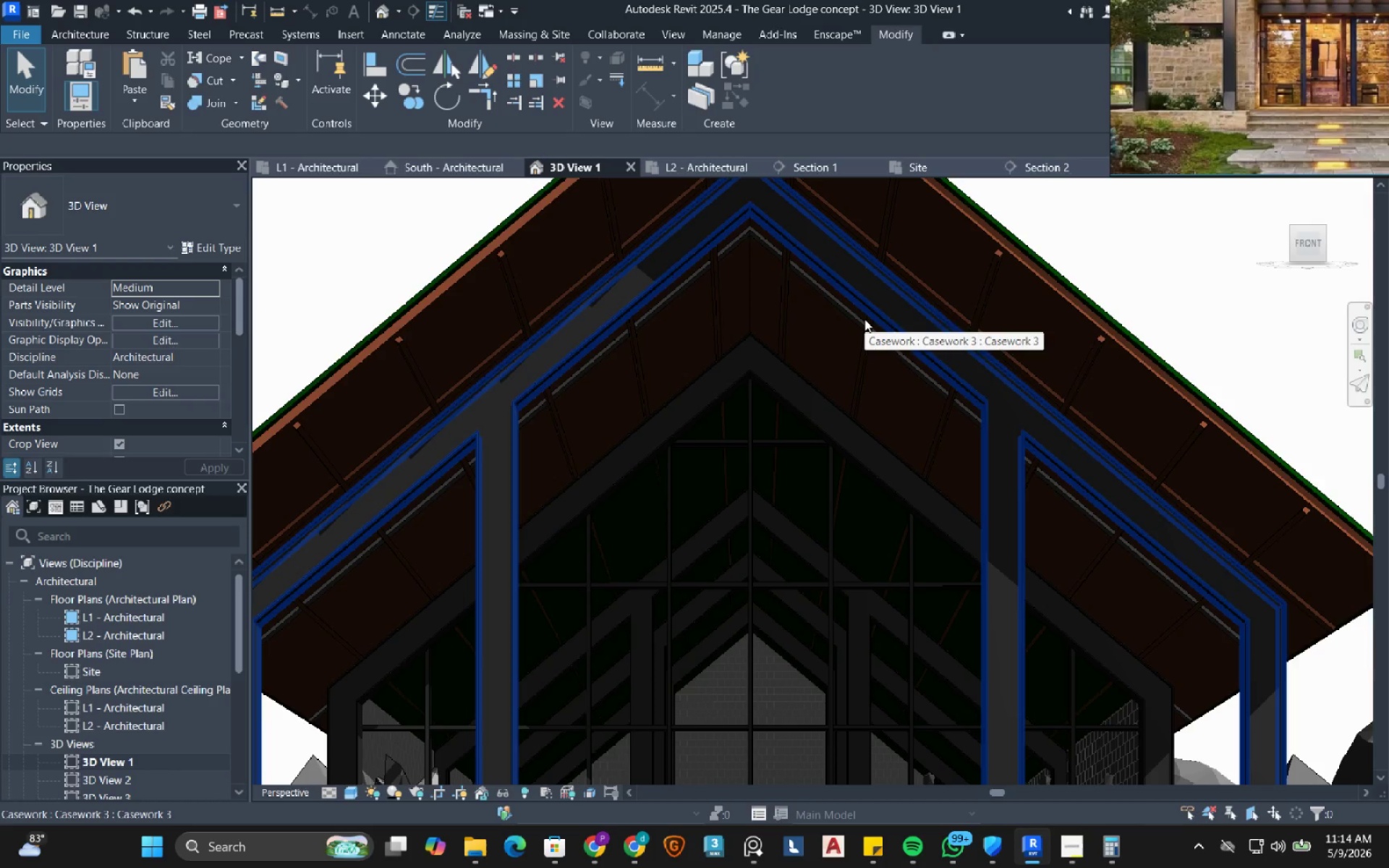 
left_click([383, 18])
 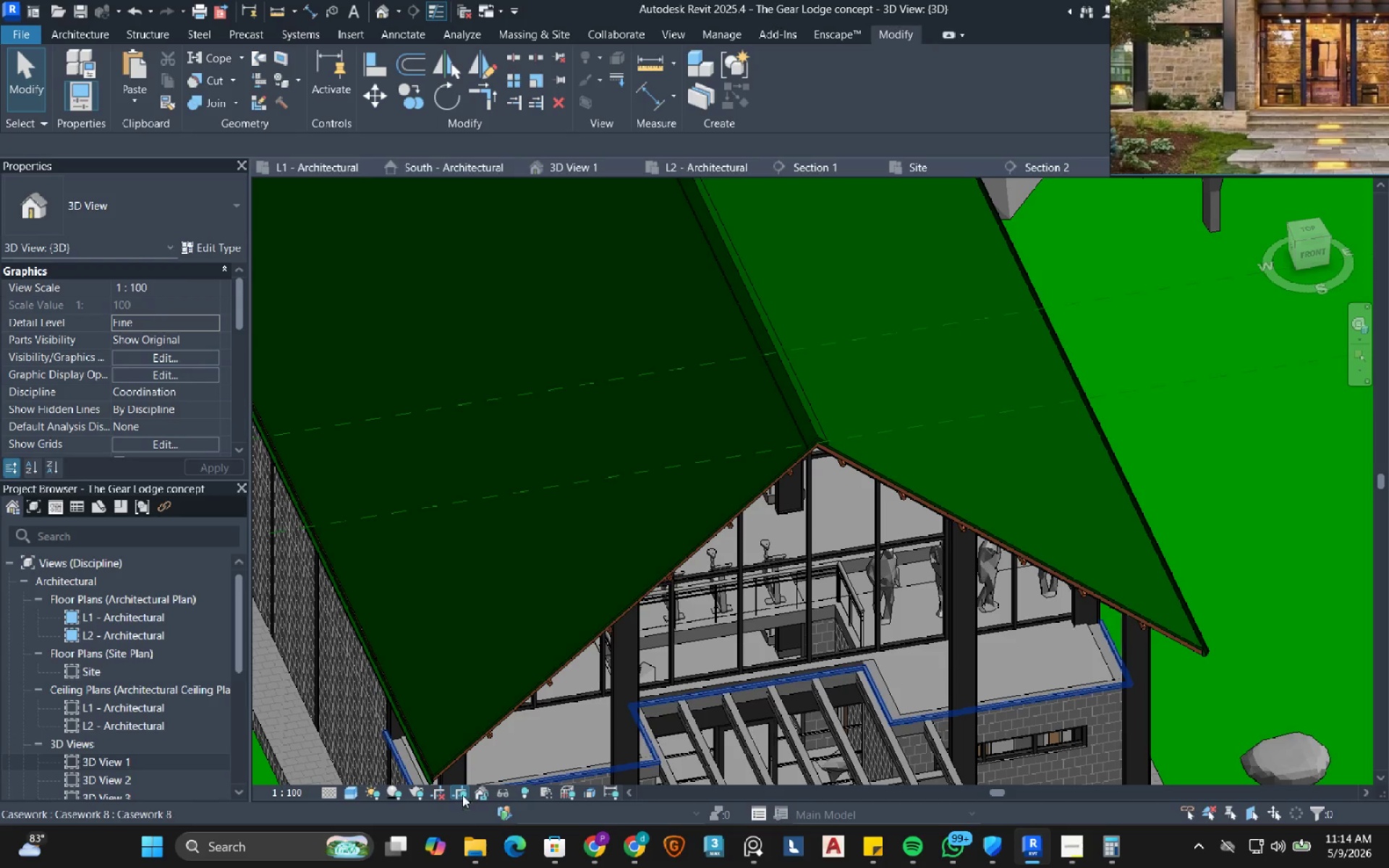 
left_click([528, 791])
 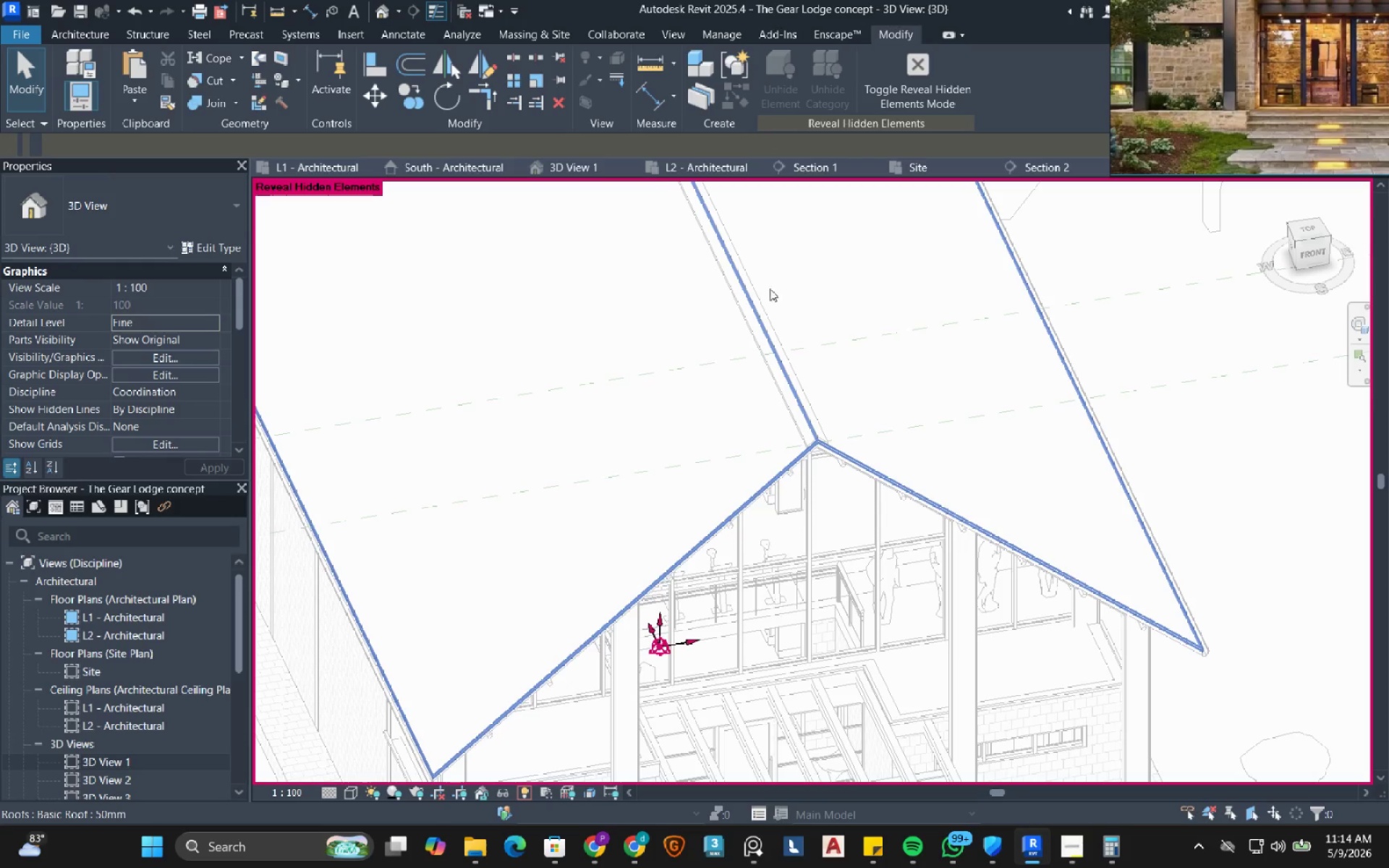 
scroll: coordinate [589, 519], scroll_direction: down, amount: 16.0
 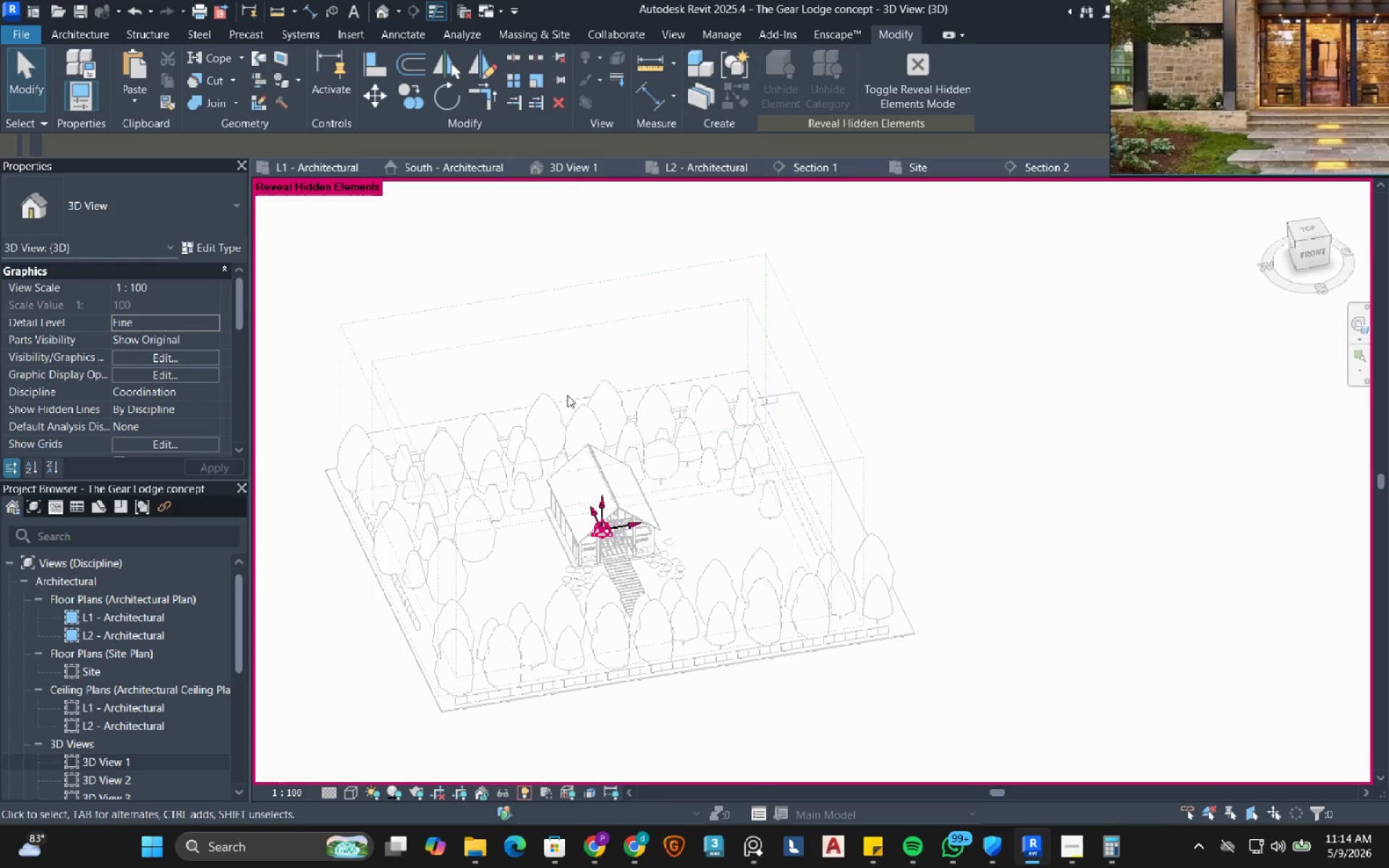 
scroll: coordinate [567, 472], scroll_direction: up, amount: 8.0
 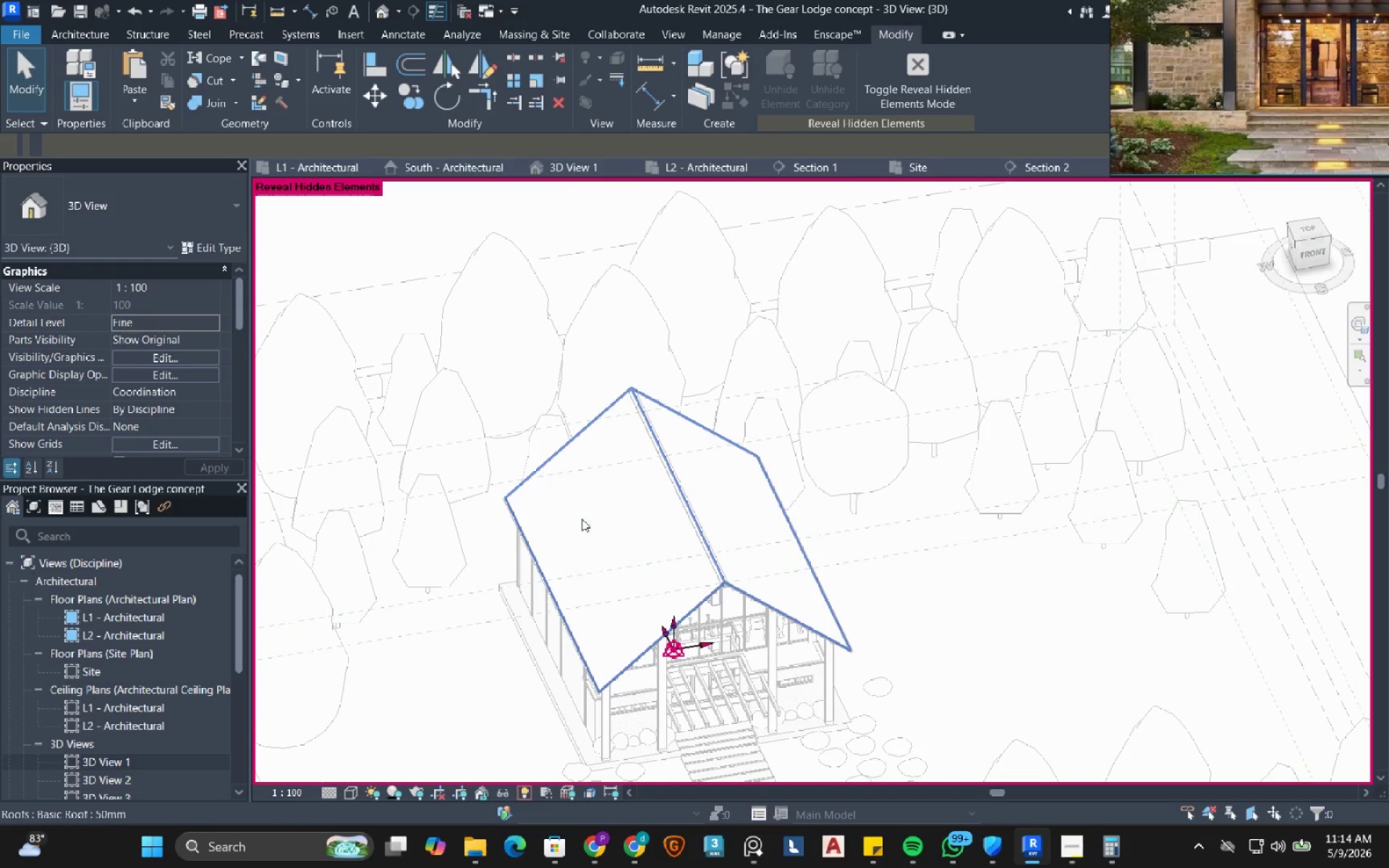 
left_click([582, 519])
 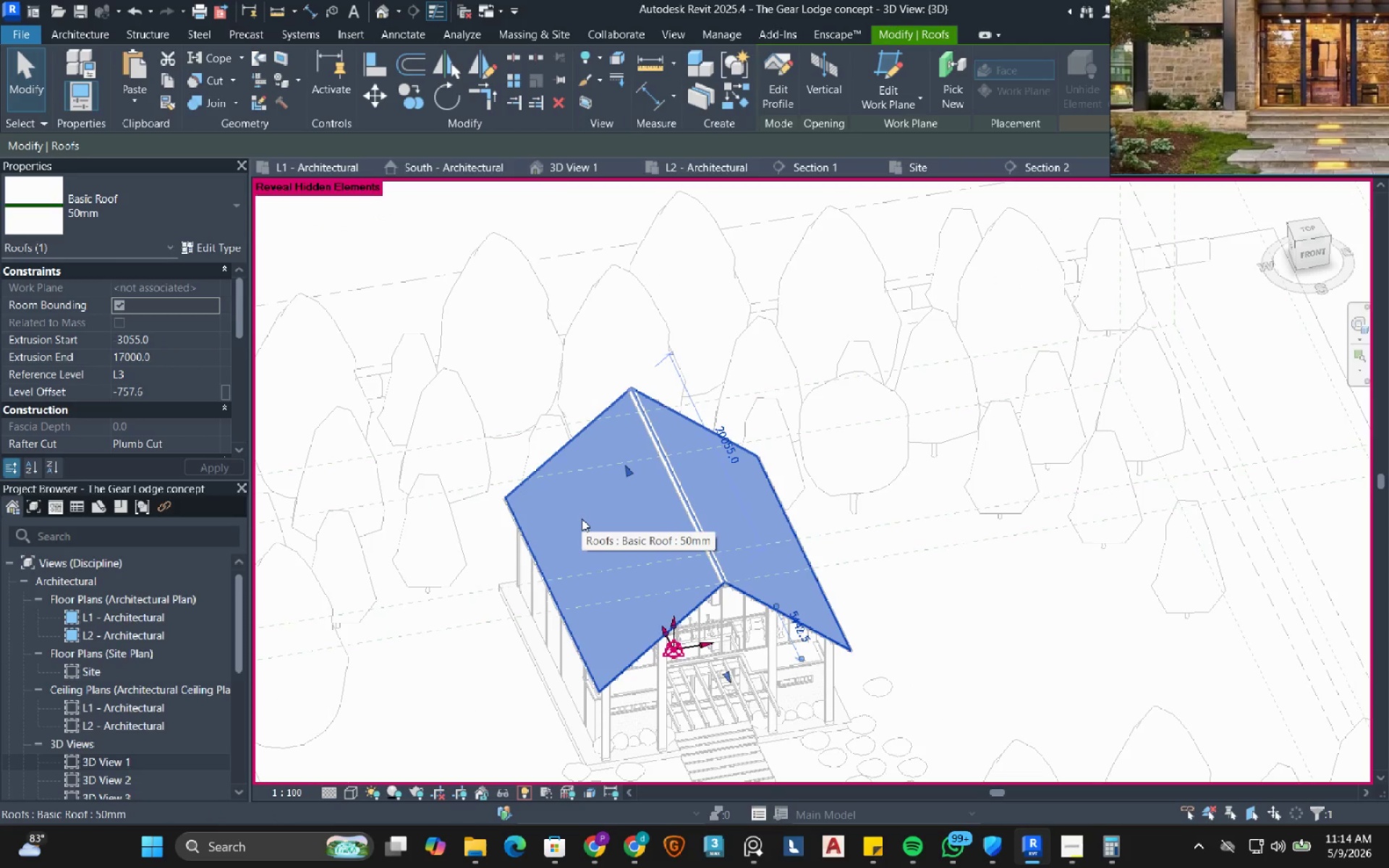 
type(hh)
 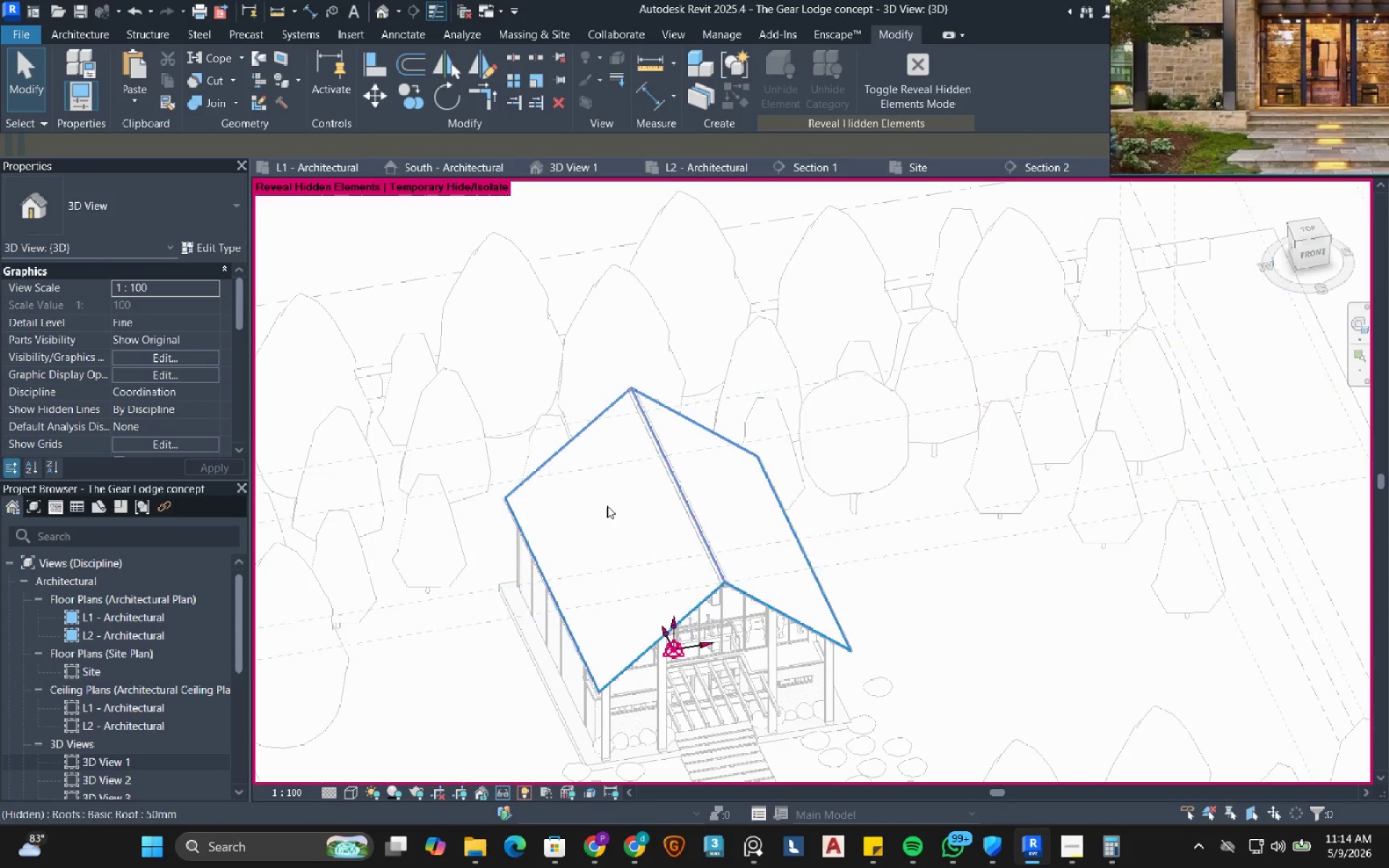 
left_click([607, 506])
 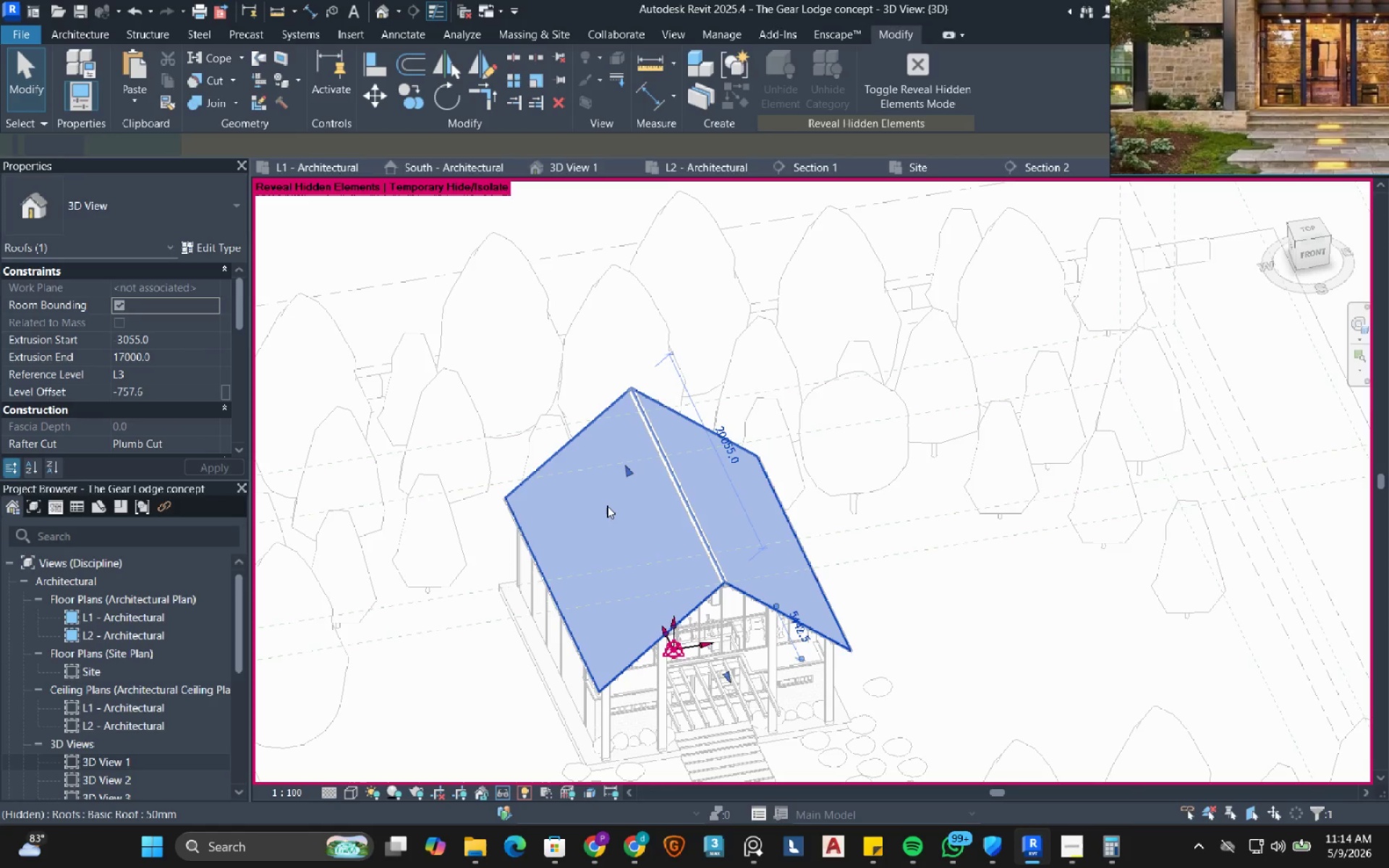 
type(hh)
 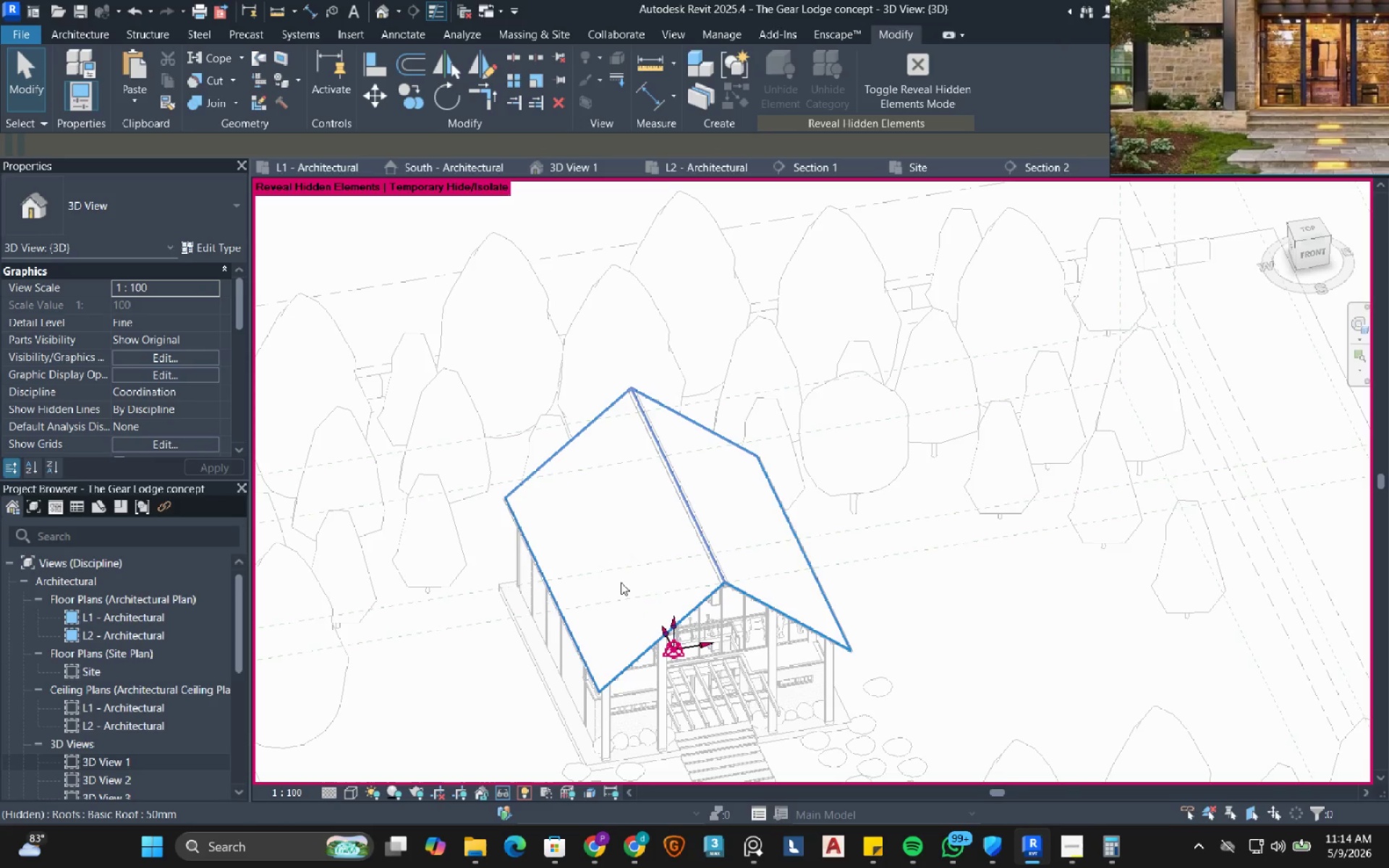 
left_click([624, 519])
 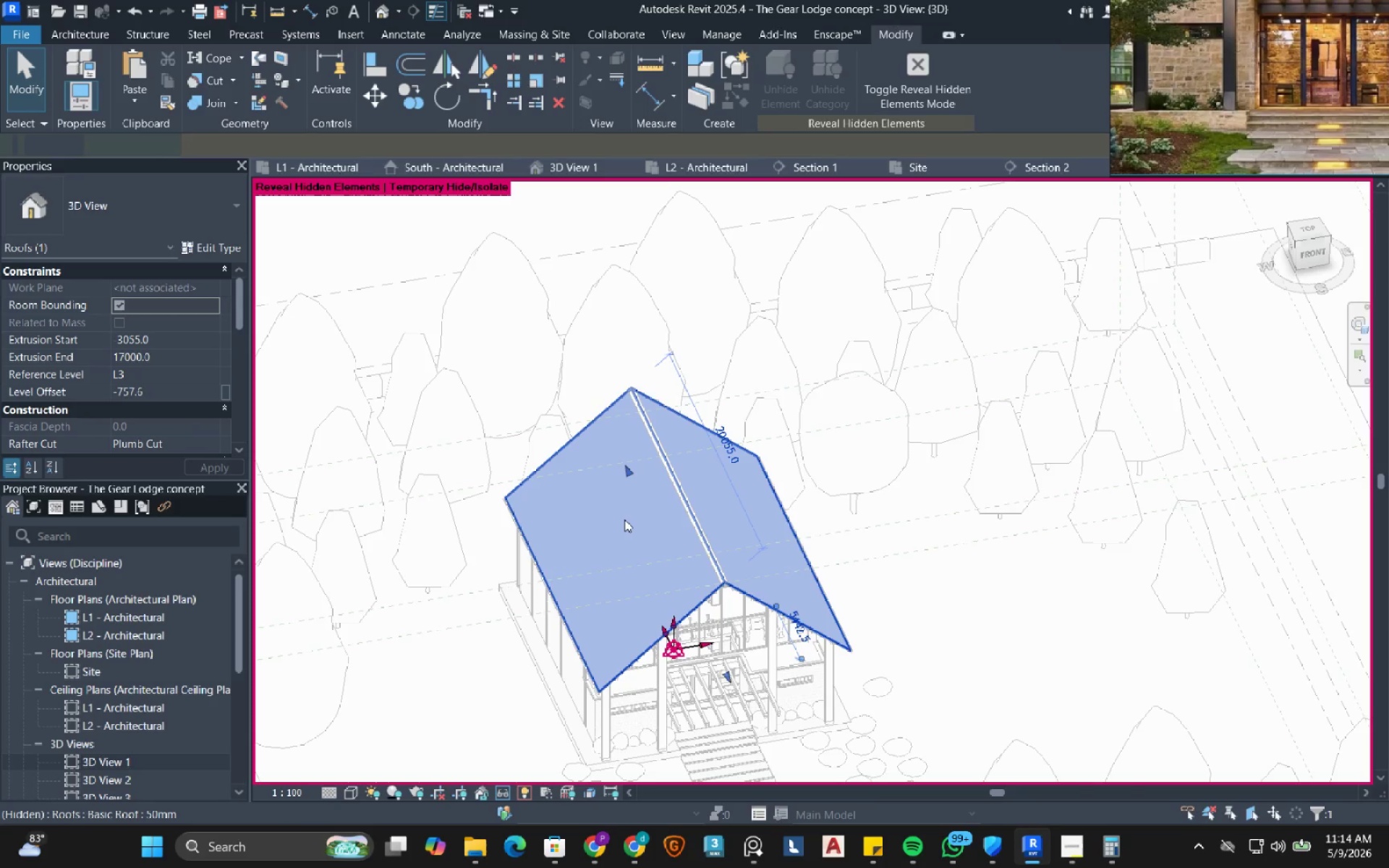 
type(hh)
 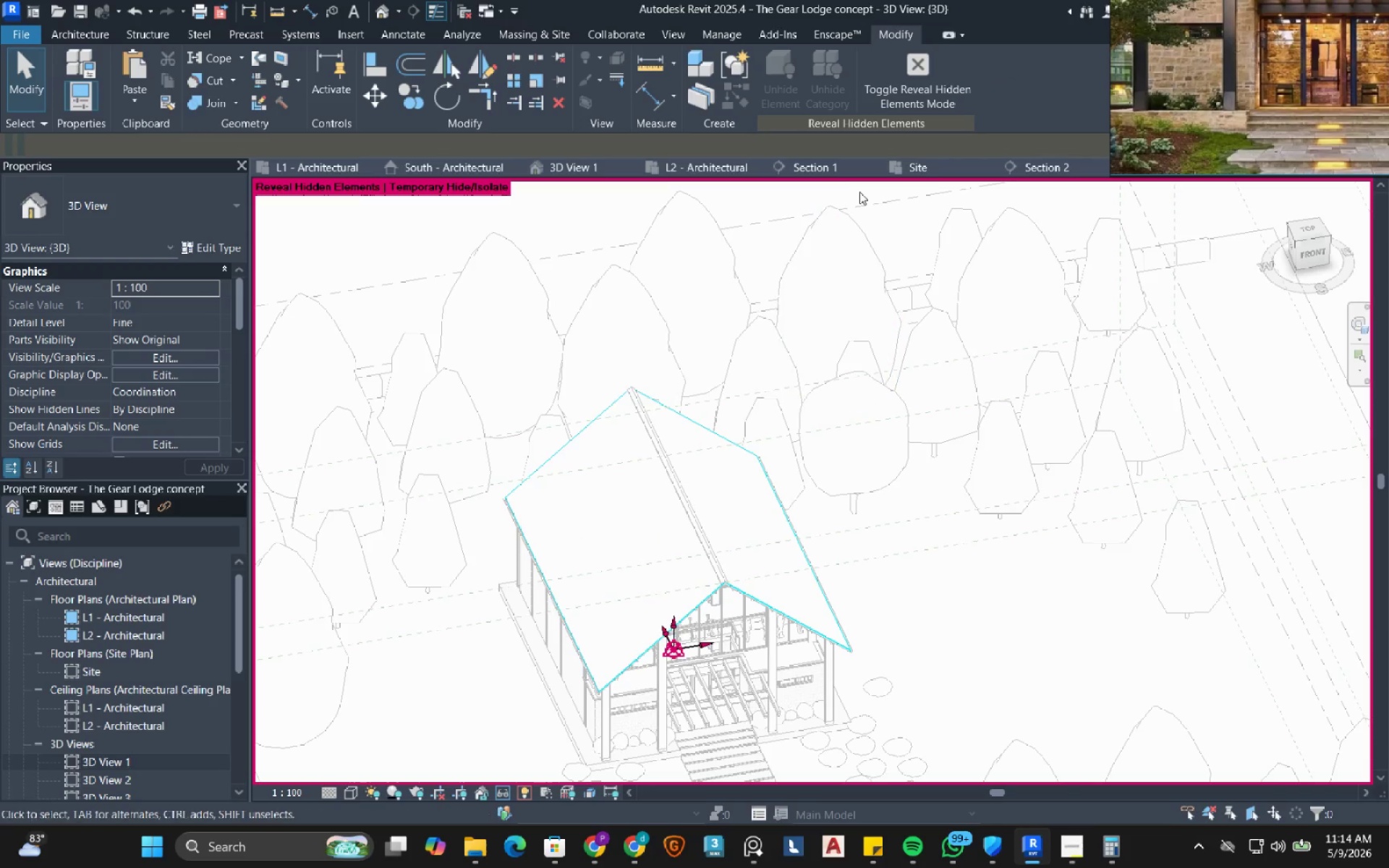 
left_click([952, 75])
 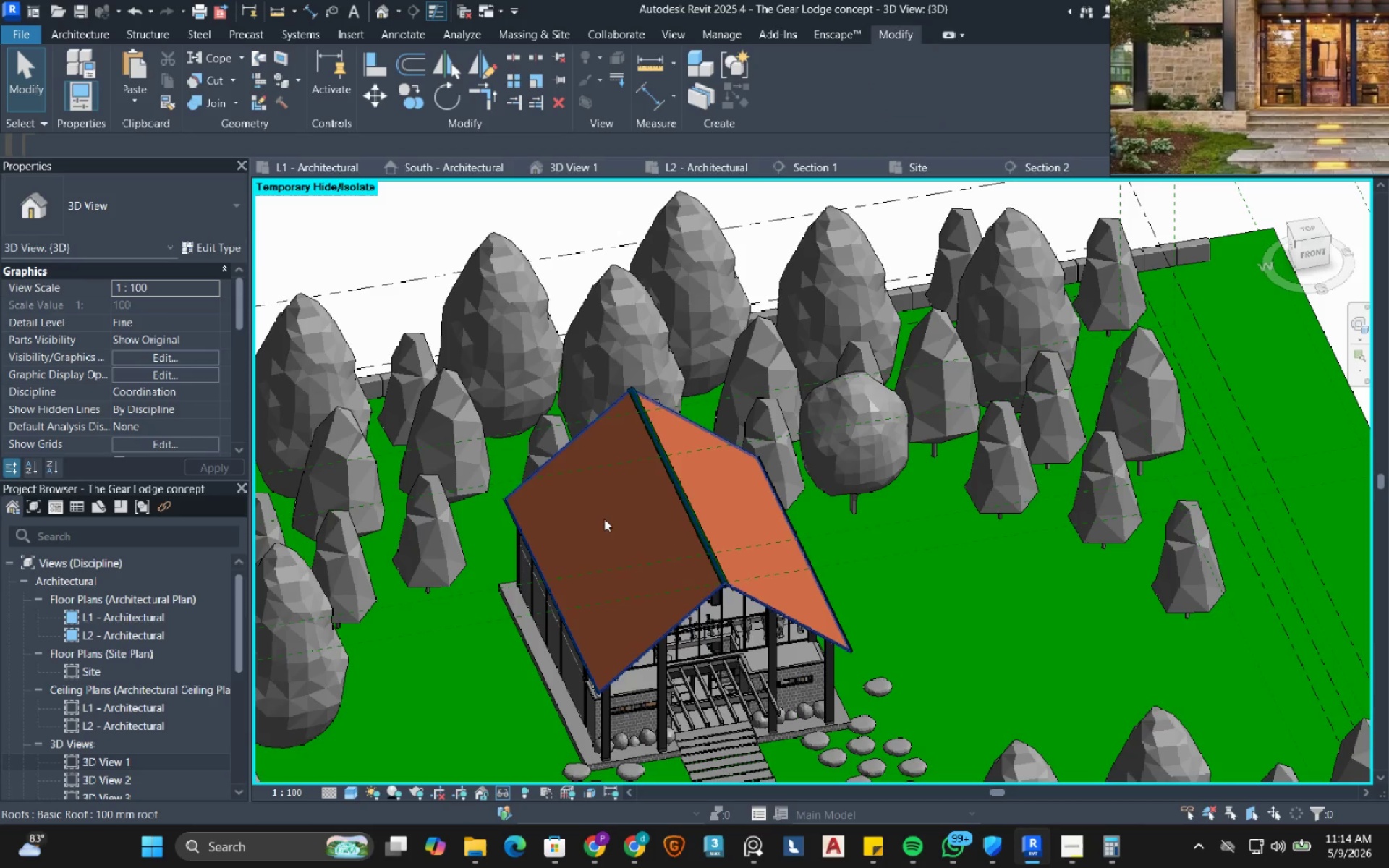 
left_click([604, 519])
 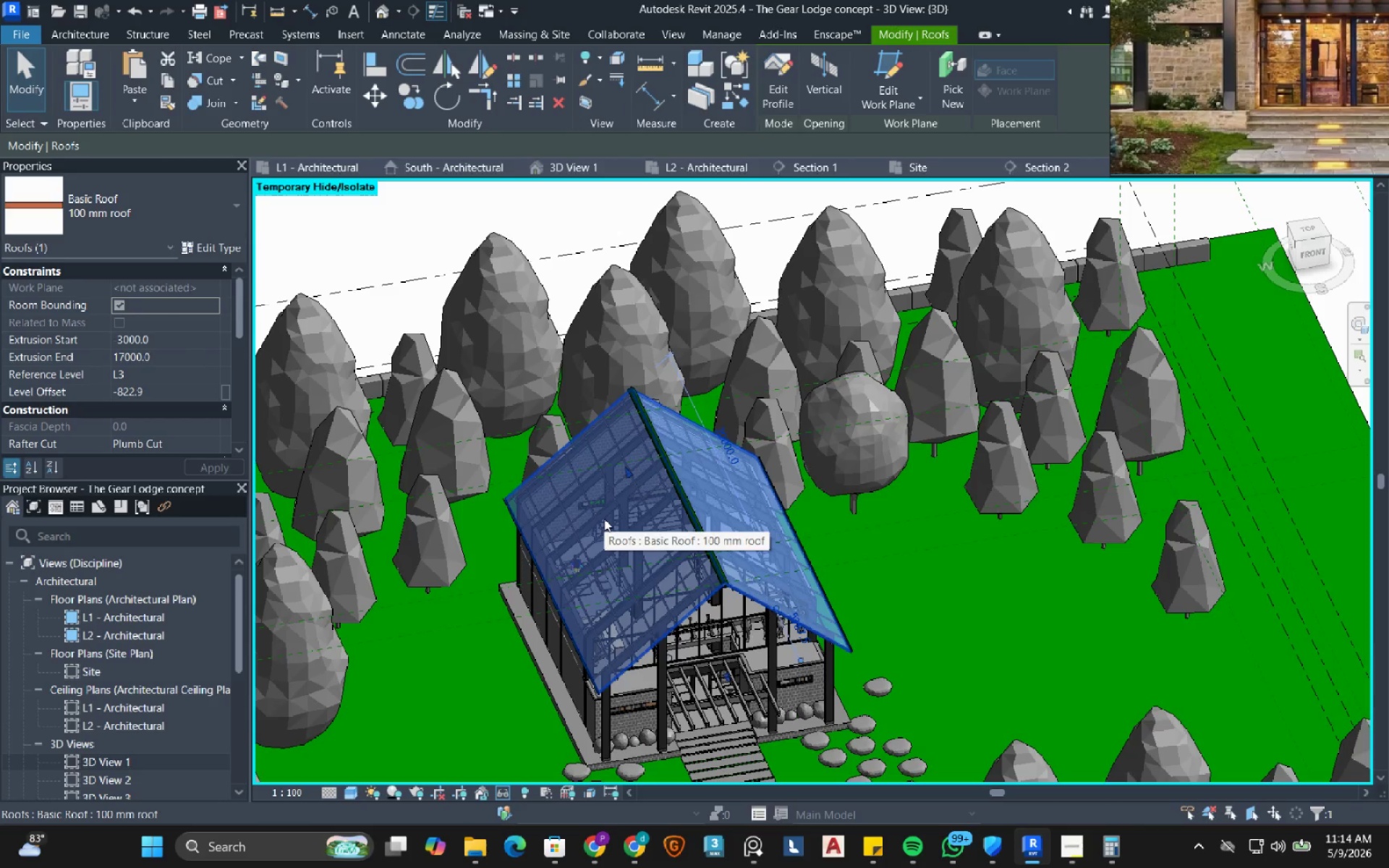 
type(hh)
 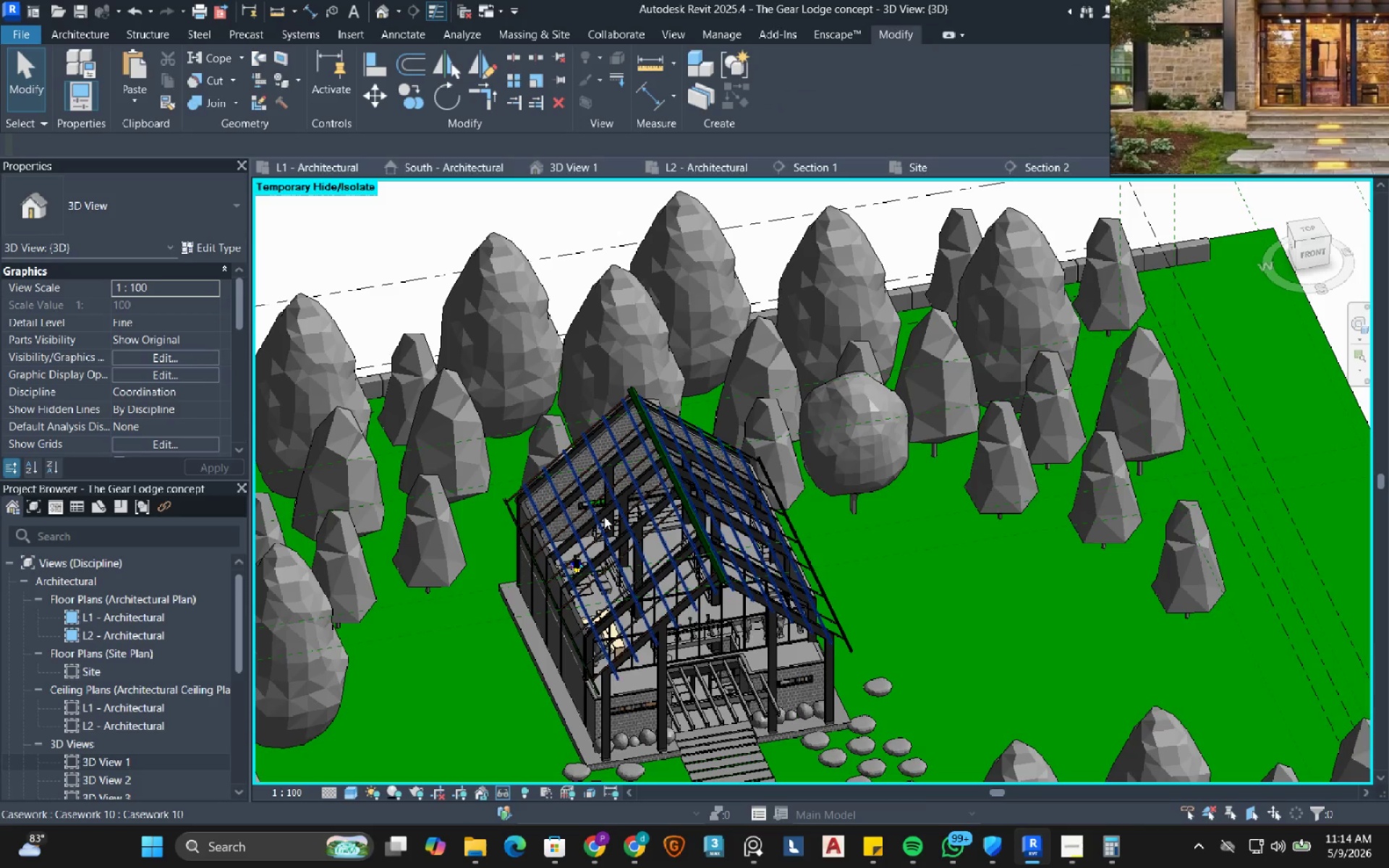 
right_click([604, 516])
 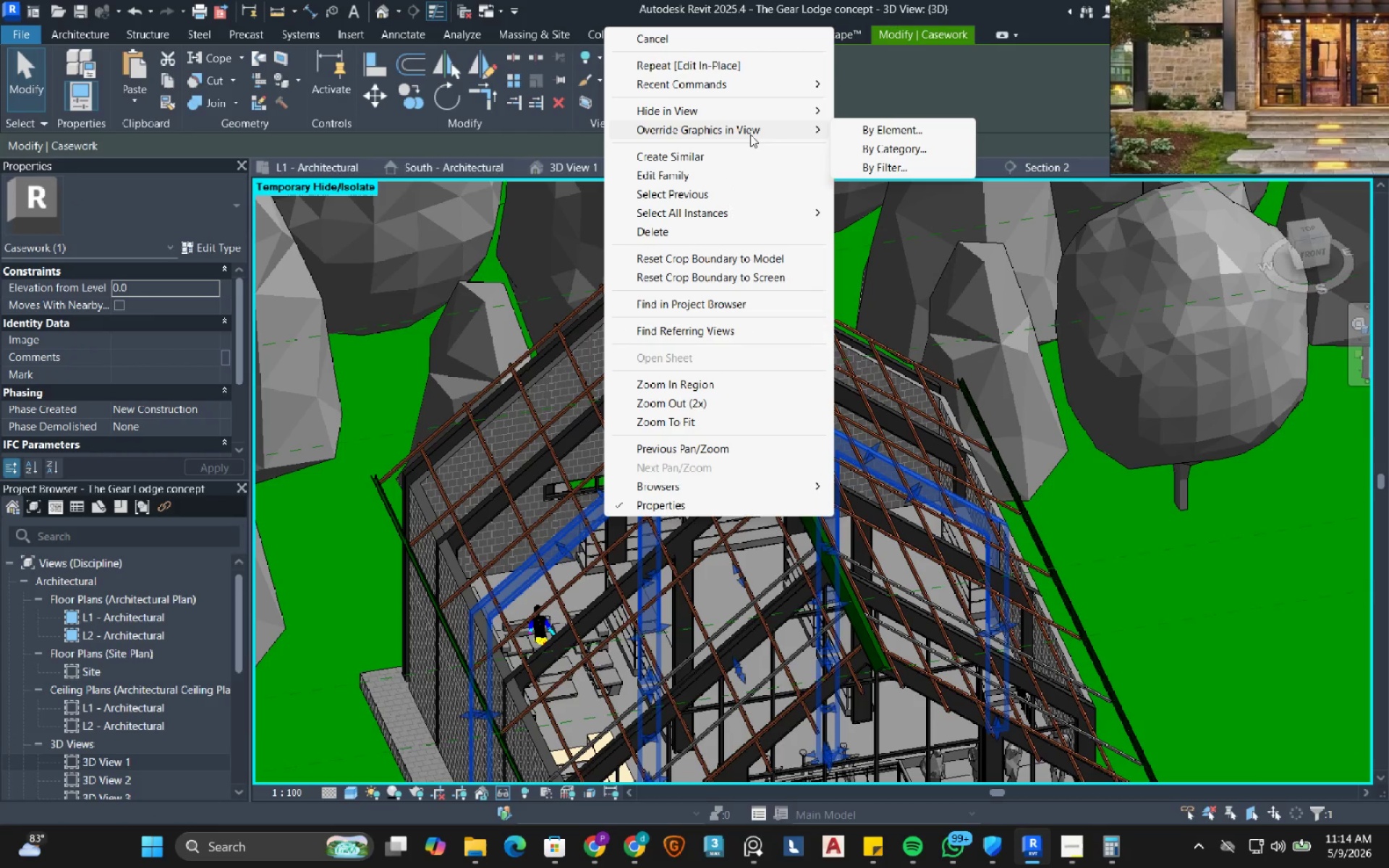 
scroll: coordinate [604, 516], scroll_direction: up, amount: 6.0
 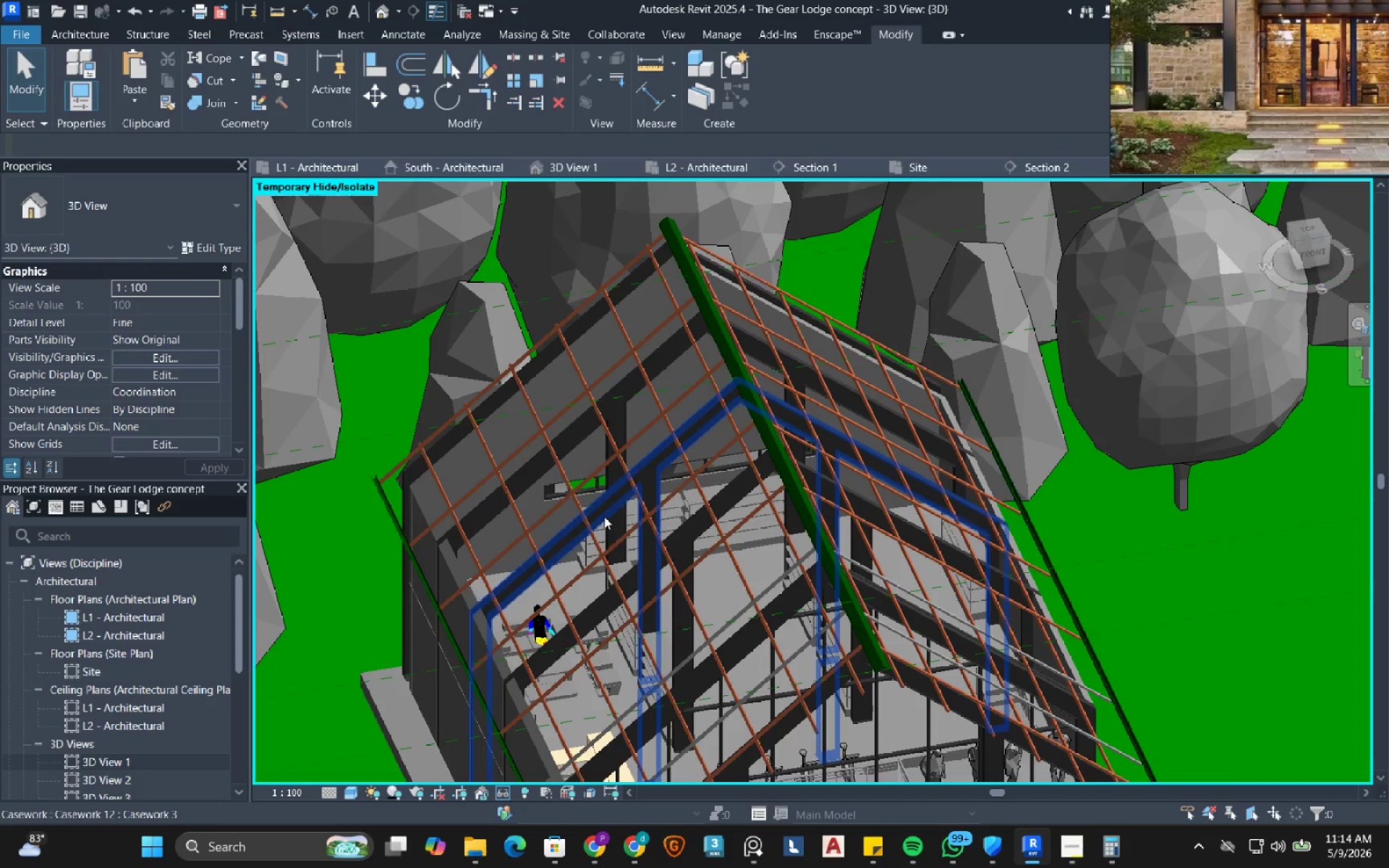 
mouse_move([760, 135])
 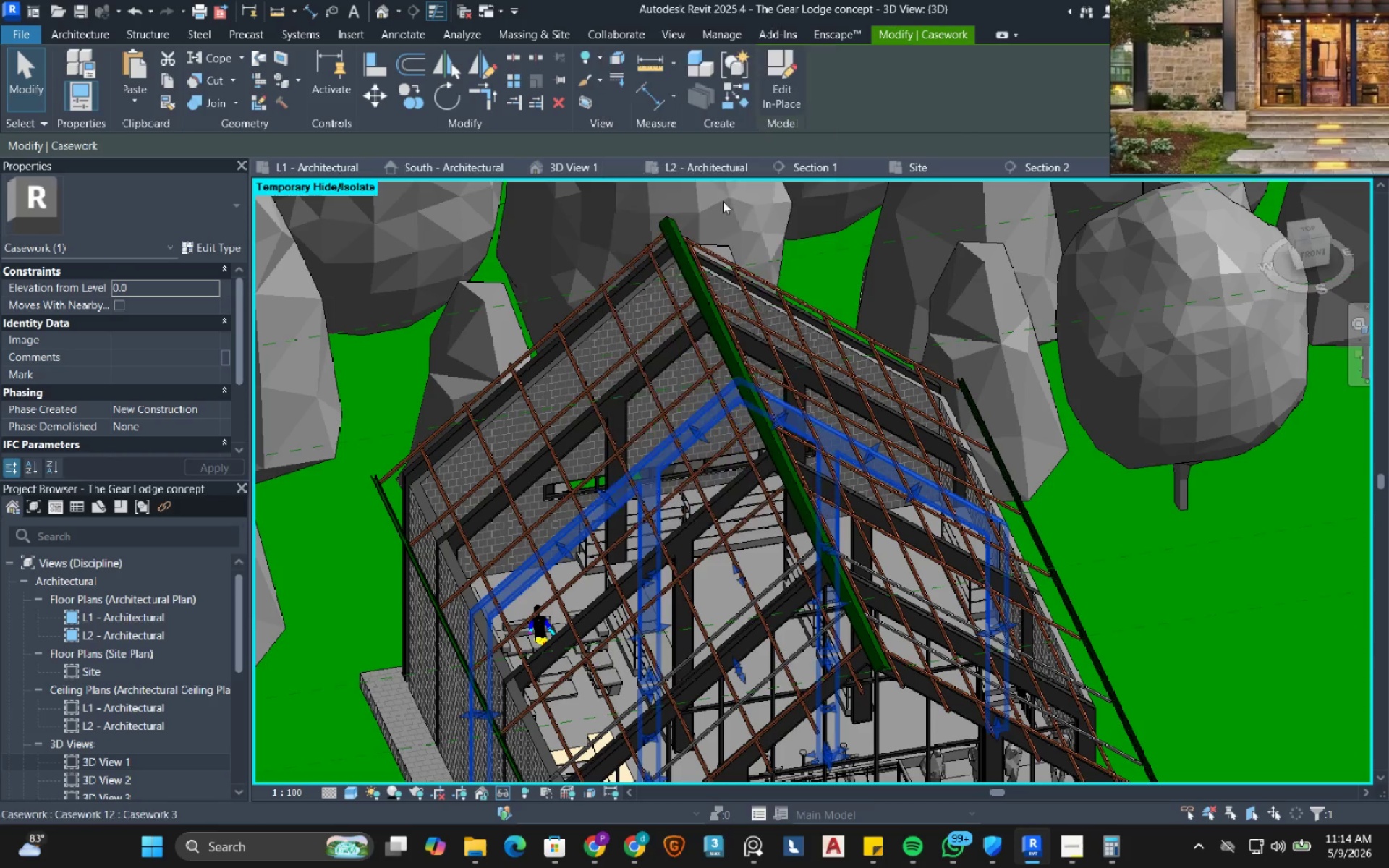 
key(Escape)
 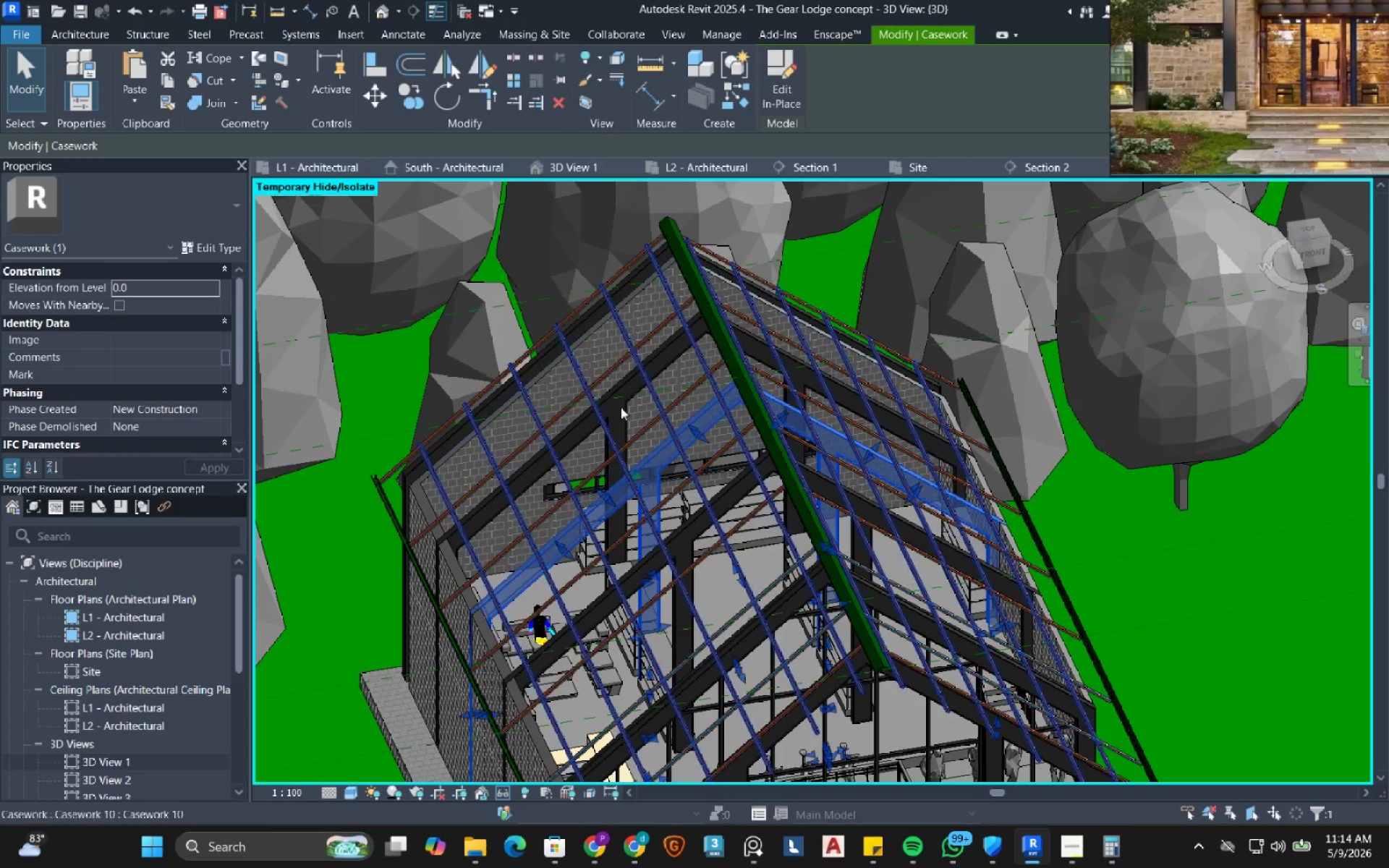 
key(Escape)
 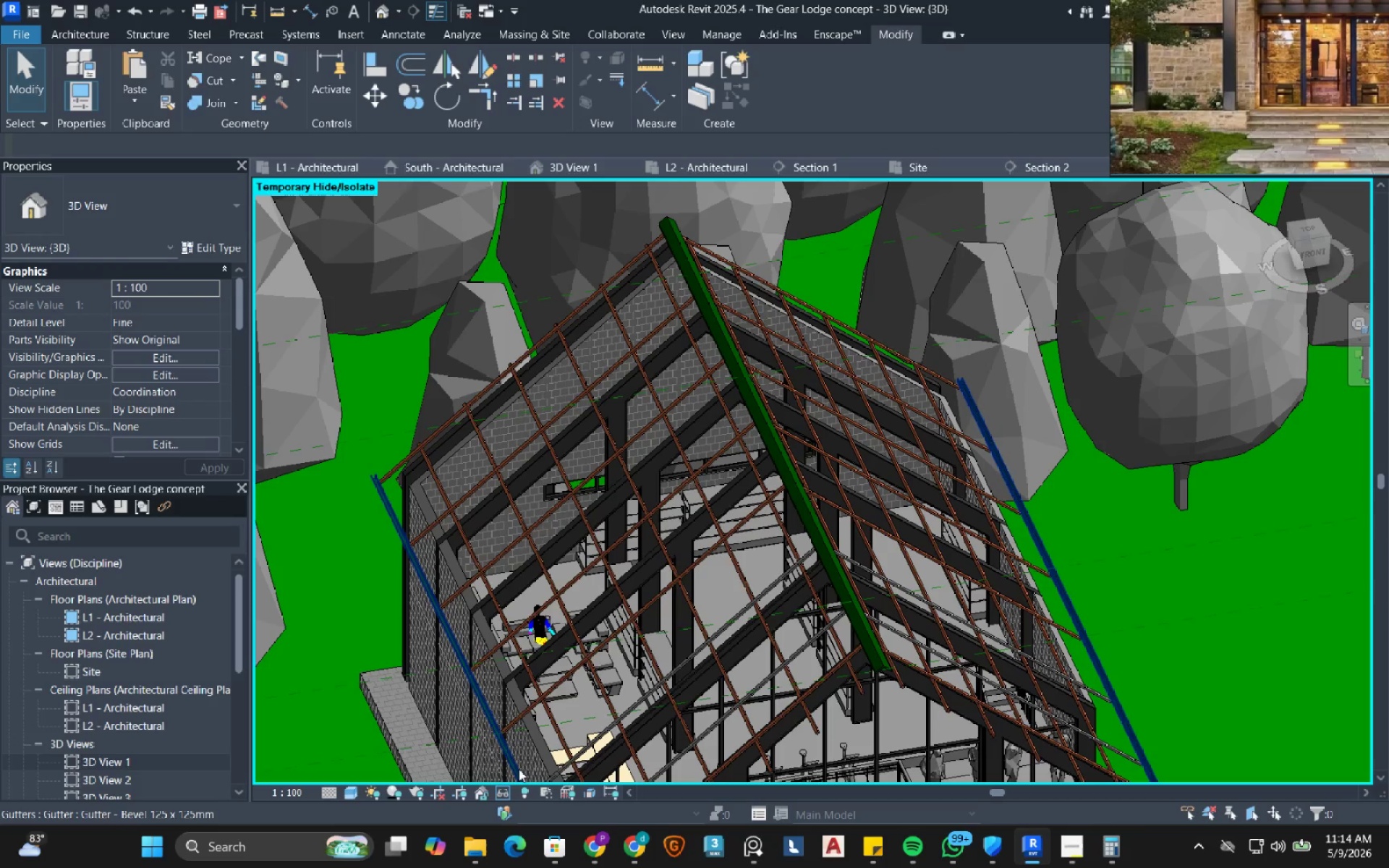 
left_click([506, 788])
 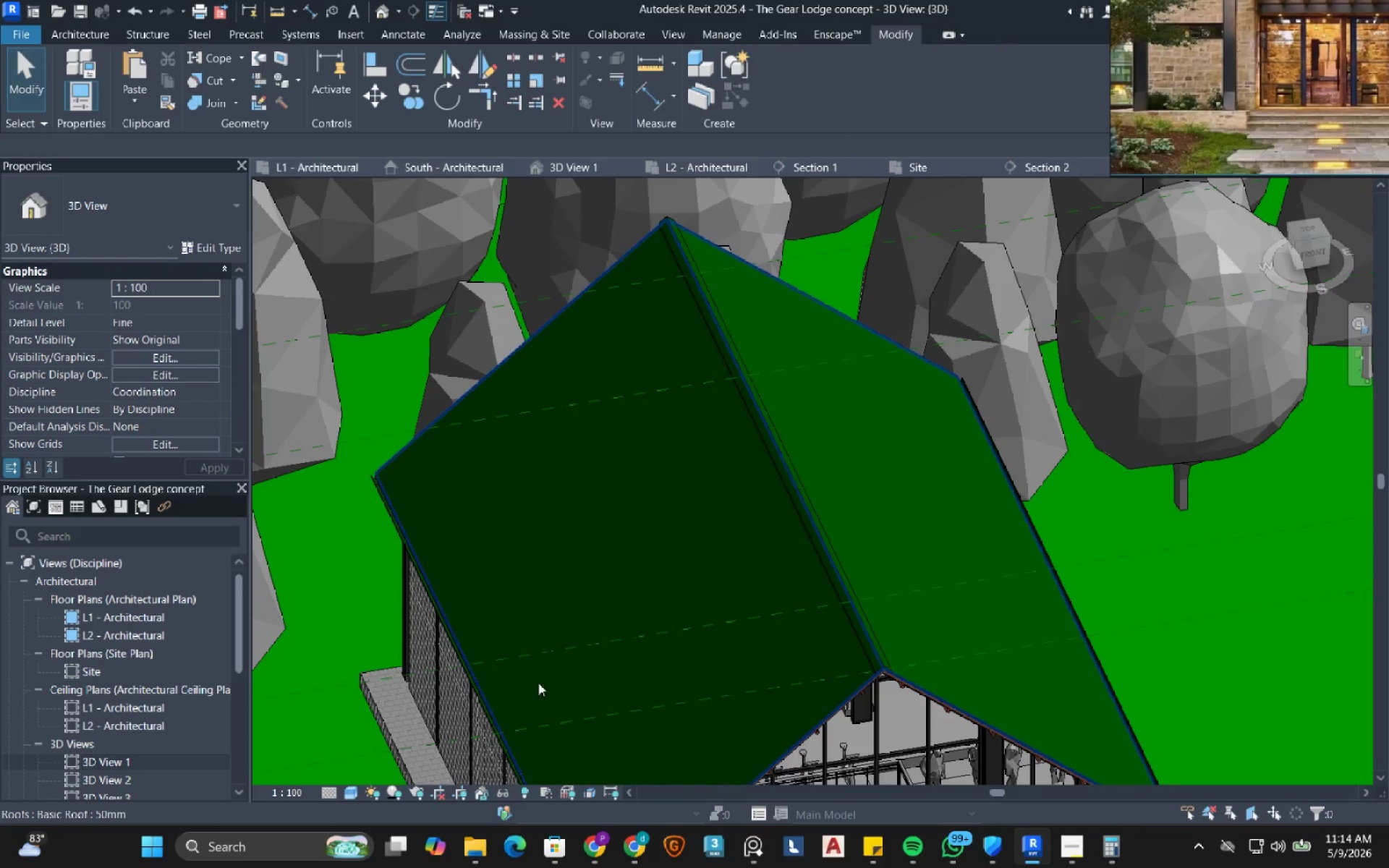 
left_click([603, 522])
 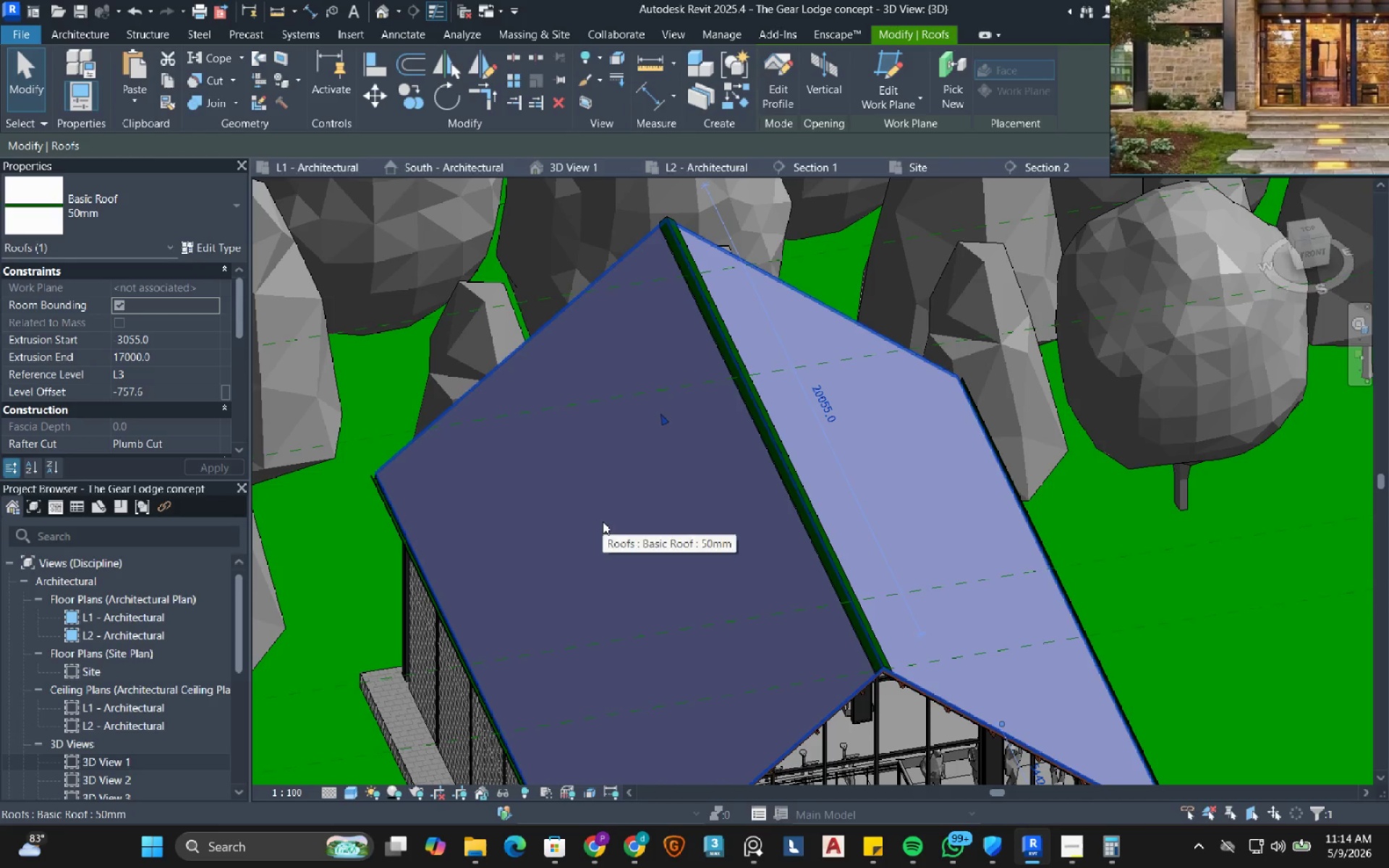 
type(hh)
 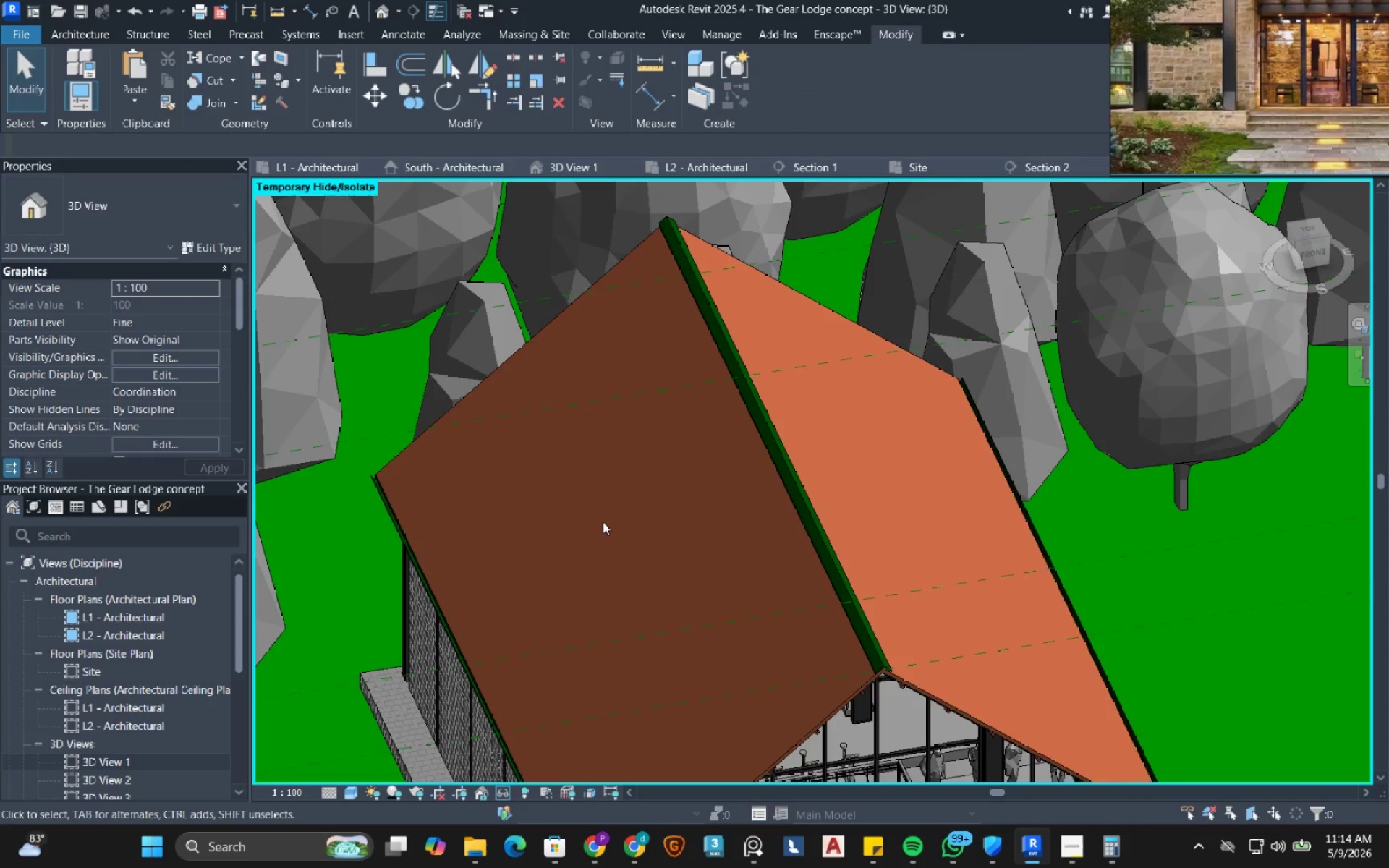 
left_click([603, 522])
 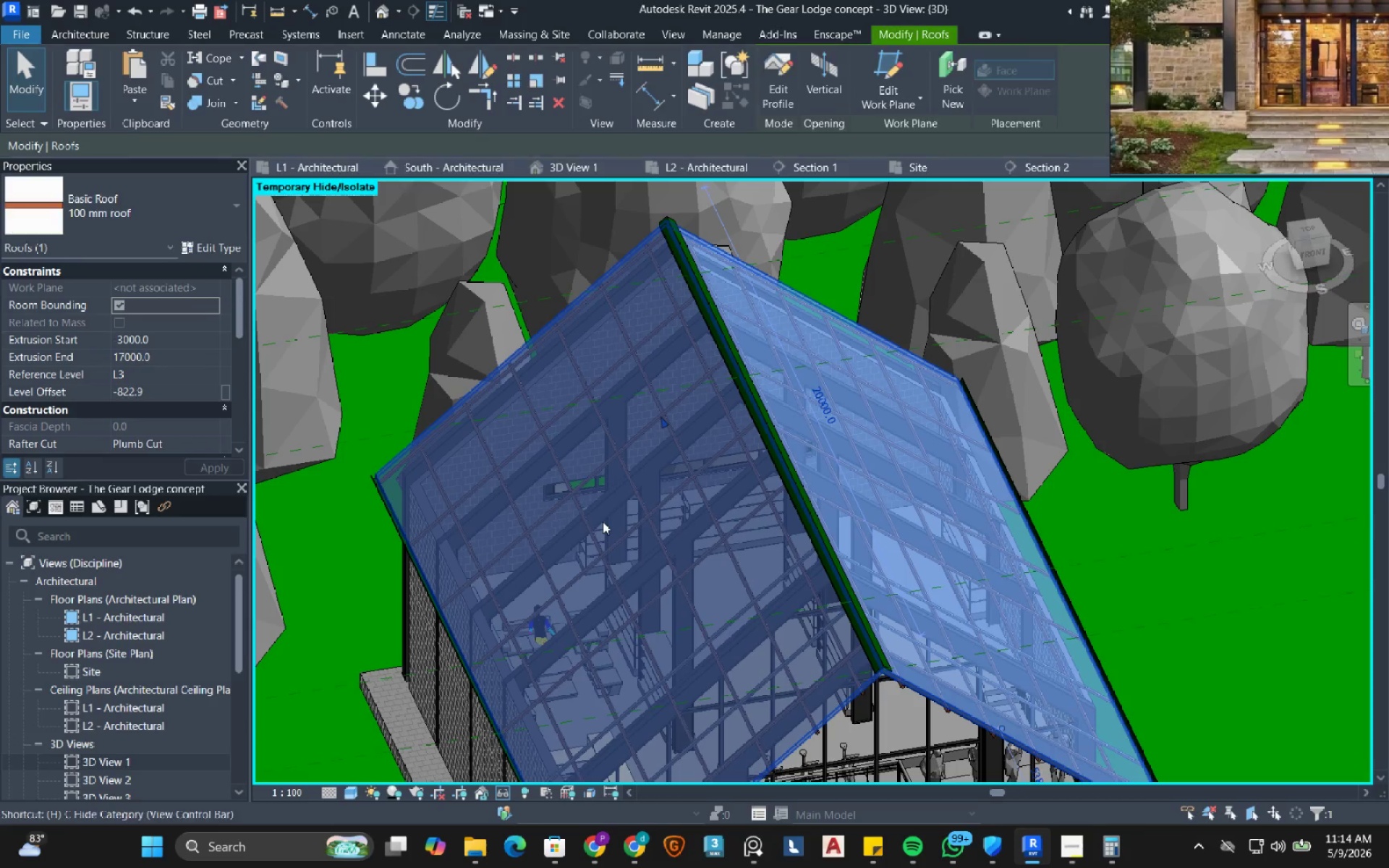 
key(H)
 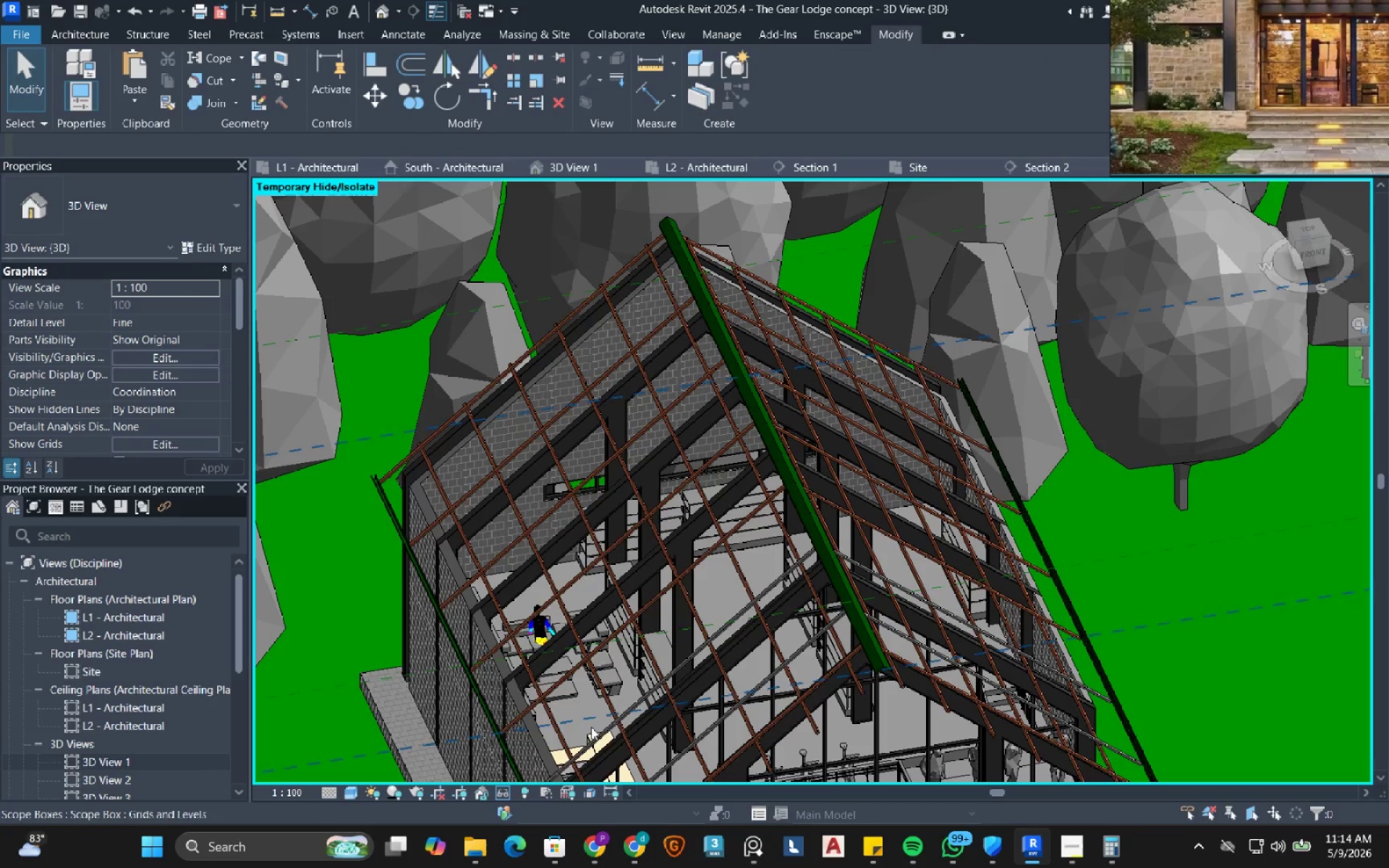 
left_click([526, 789])
 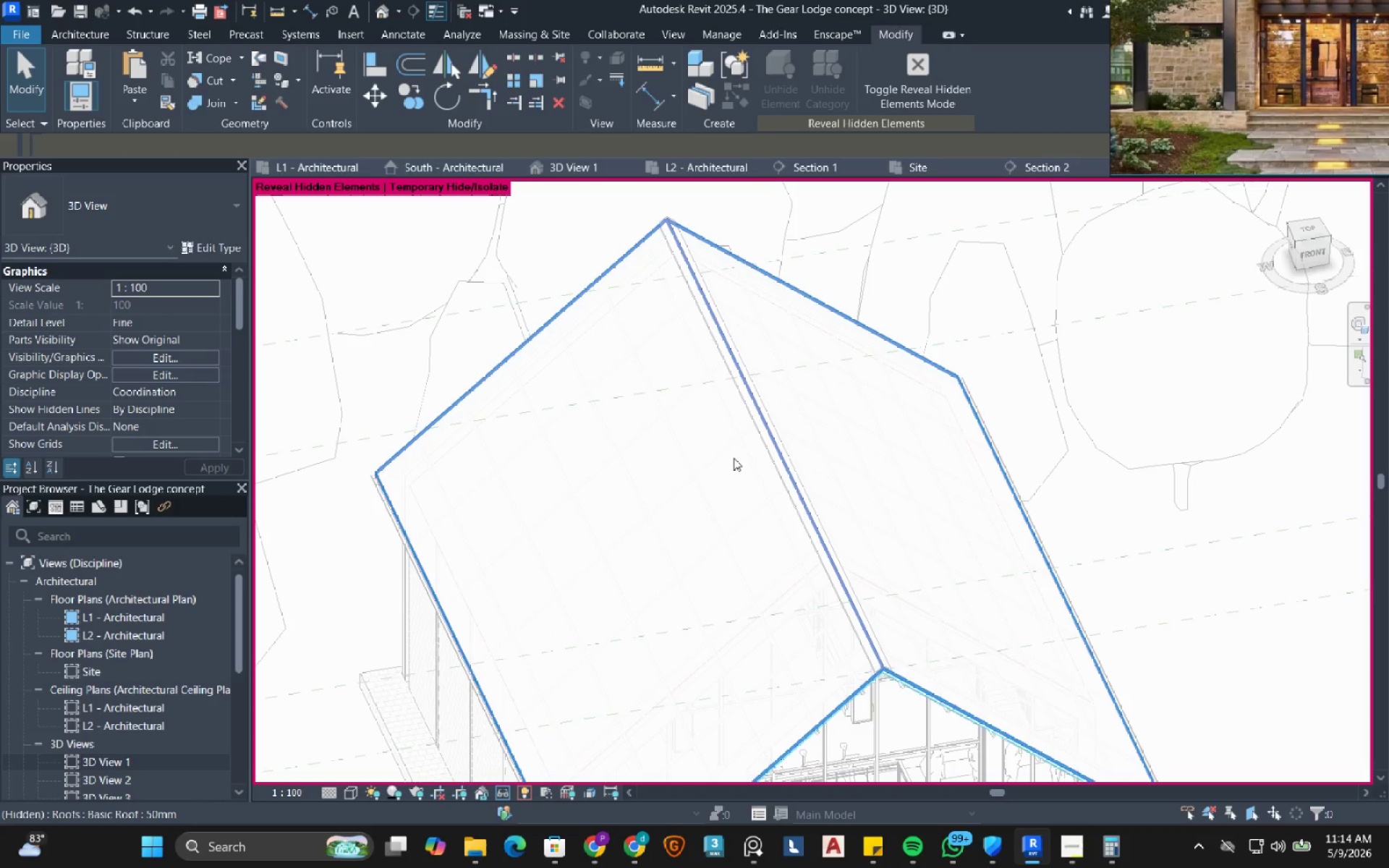 
left_click([734, 458])
 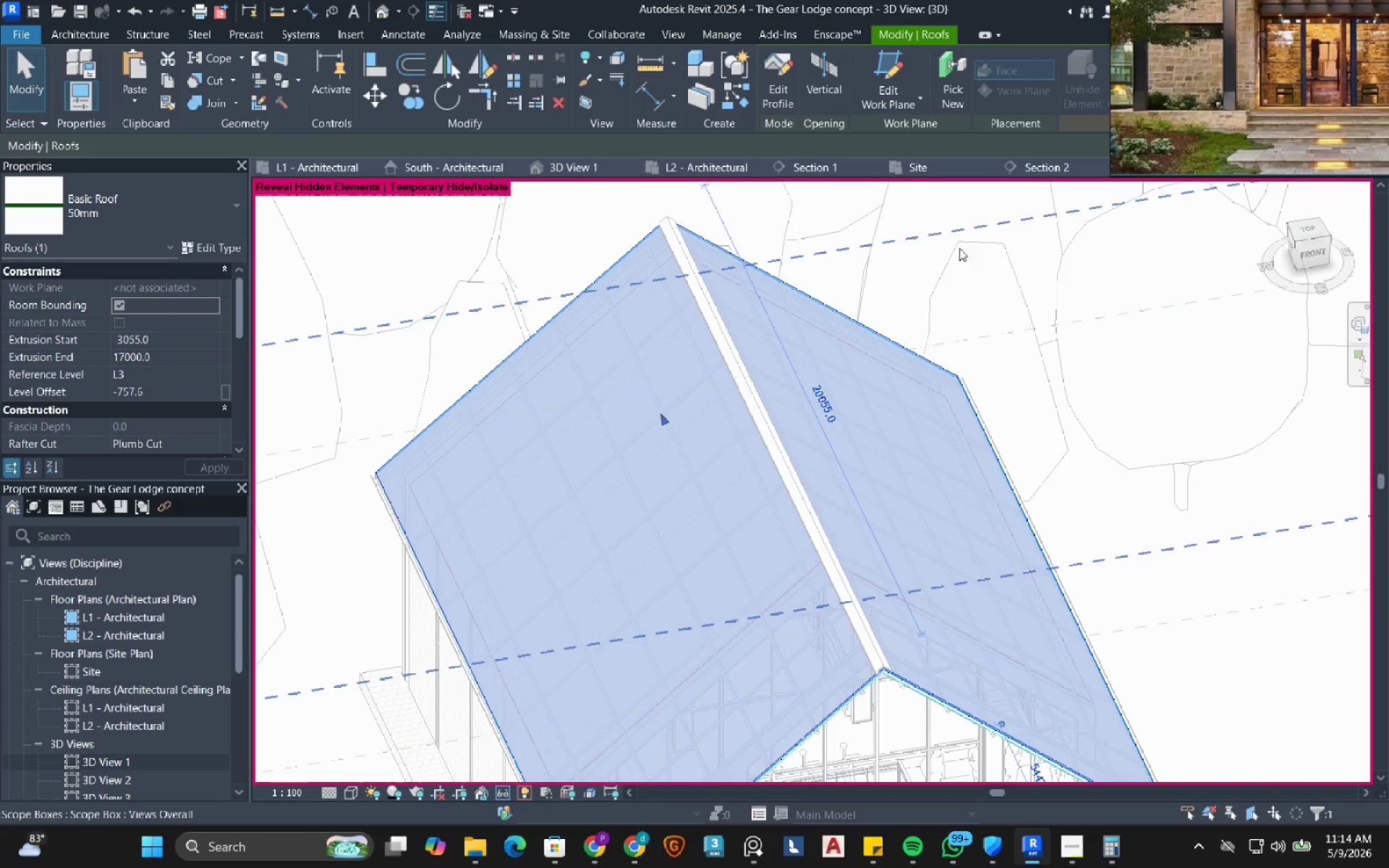 
wait(6.0)
 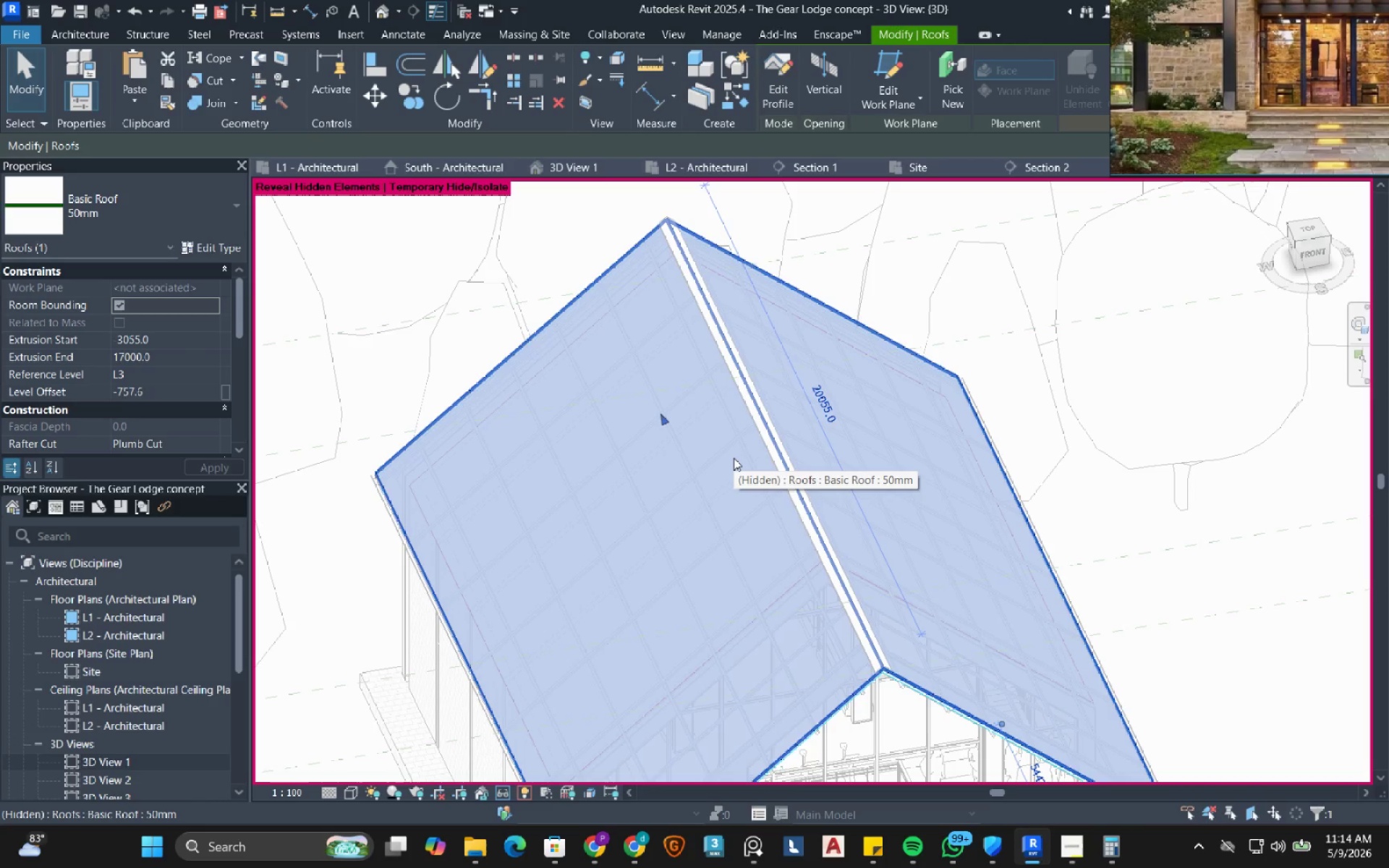 
left_click([1048, 169])
 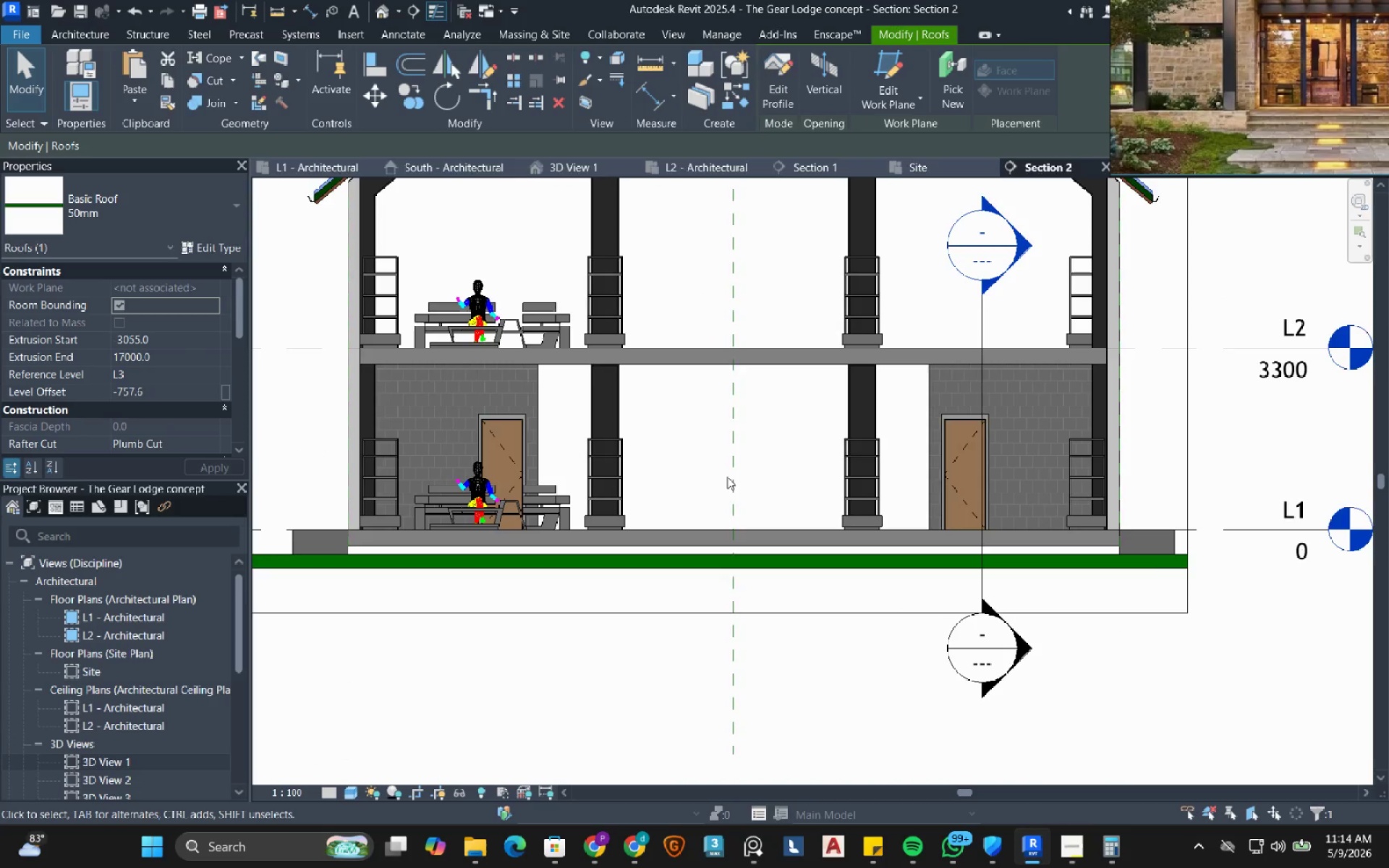 
scroll: coordinate [709, 538], scroll_direction: down, amount: 3.0
 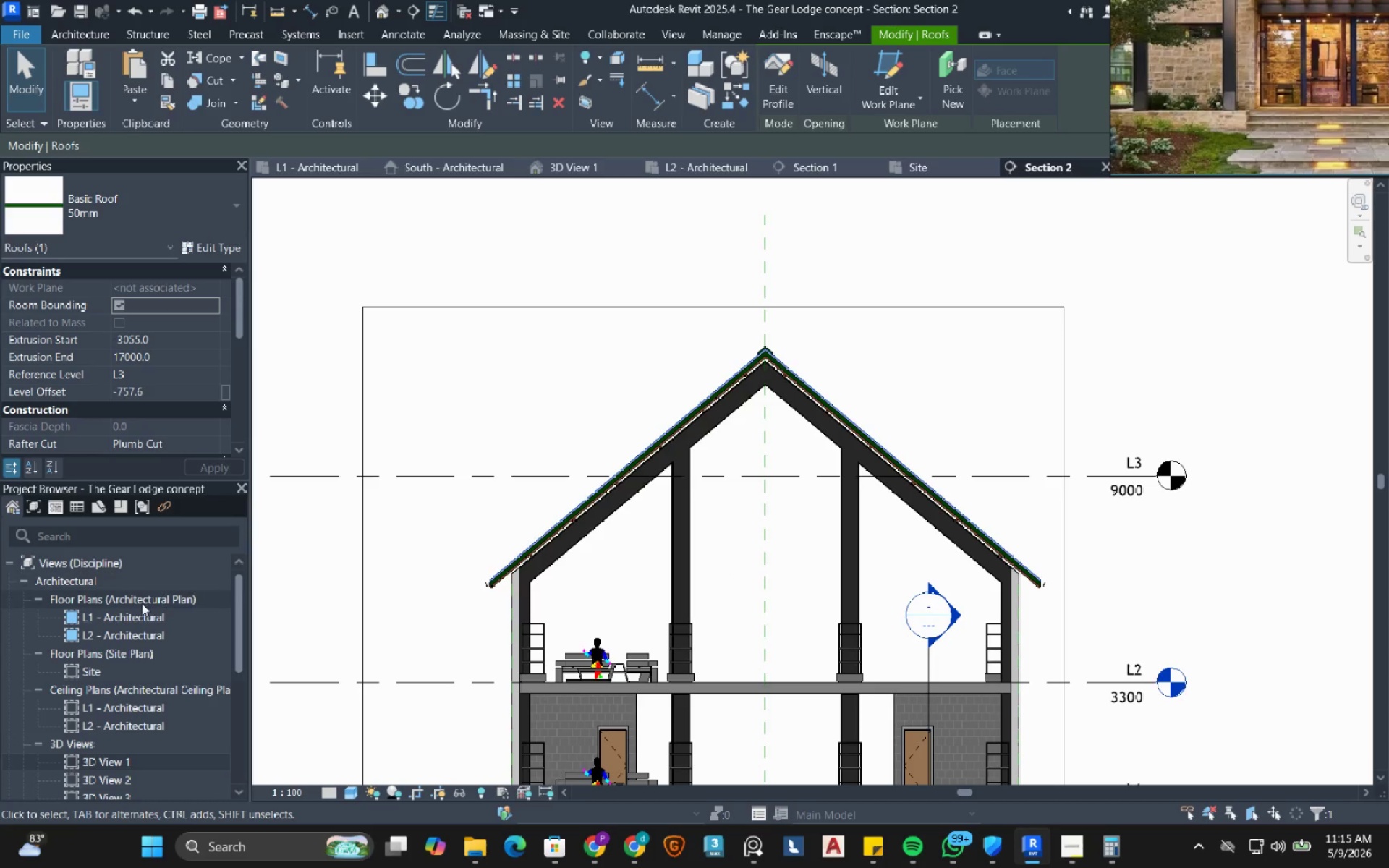 
double_click([127, 616])
 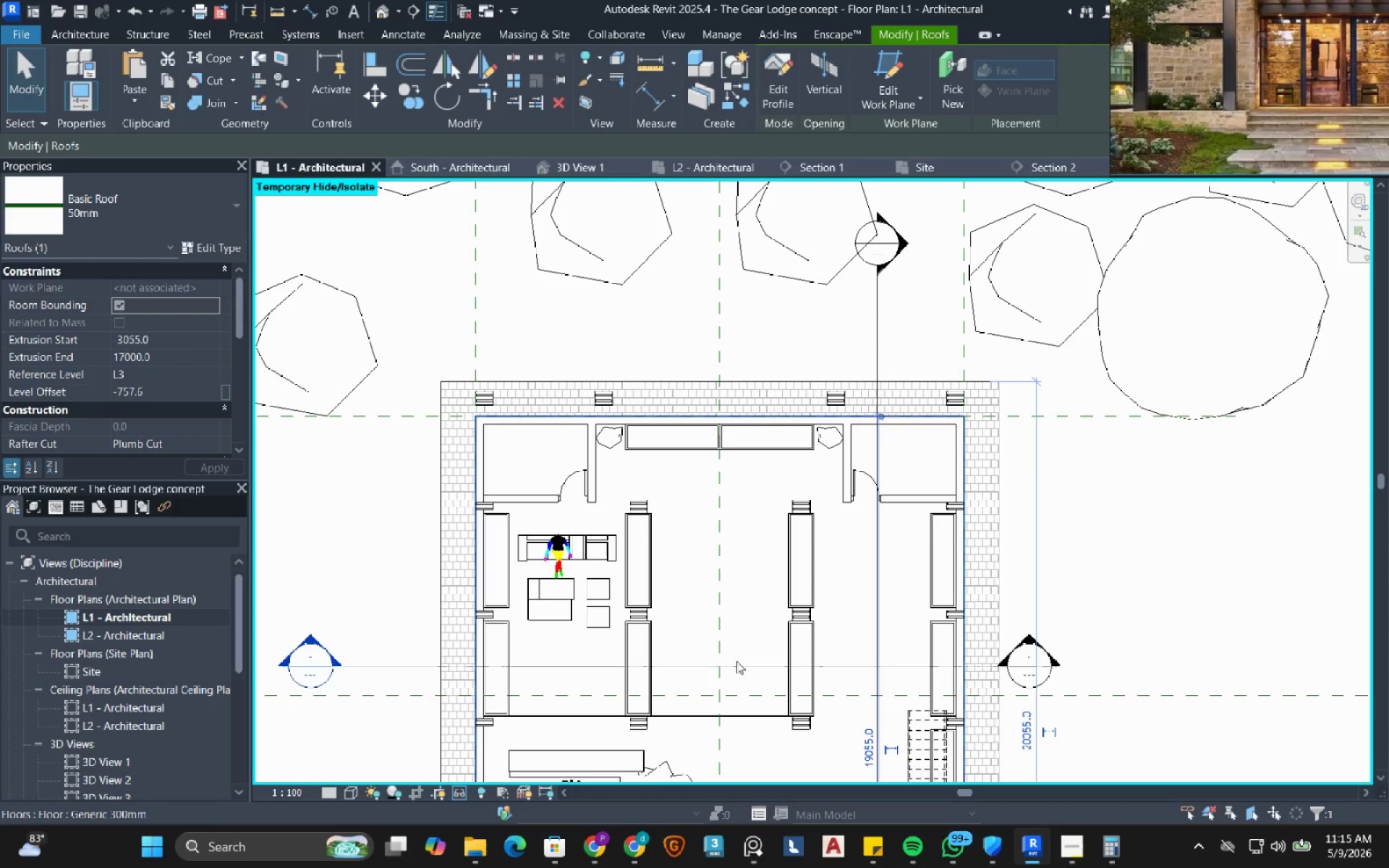 
left_click([732, 663])
 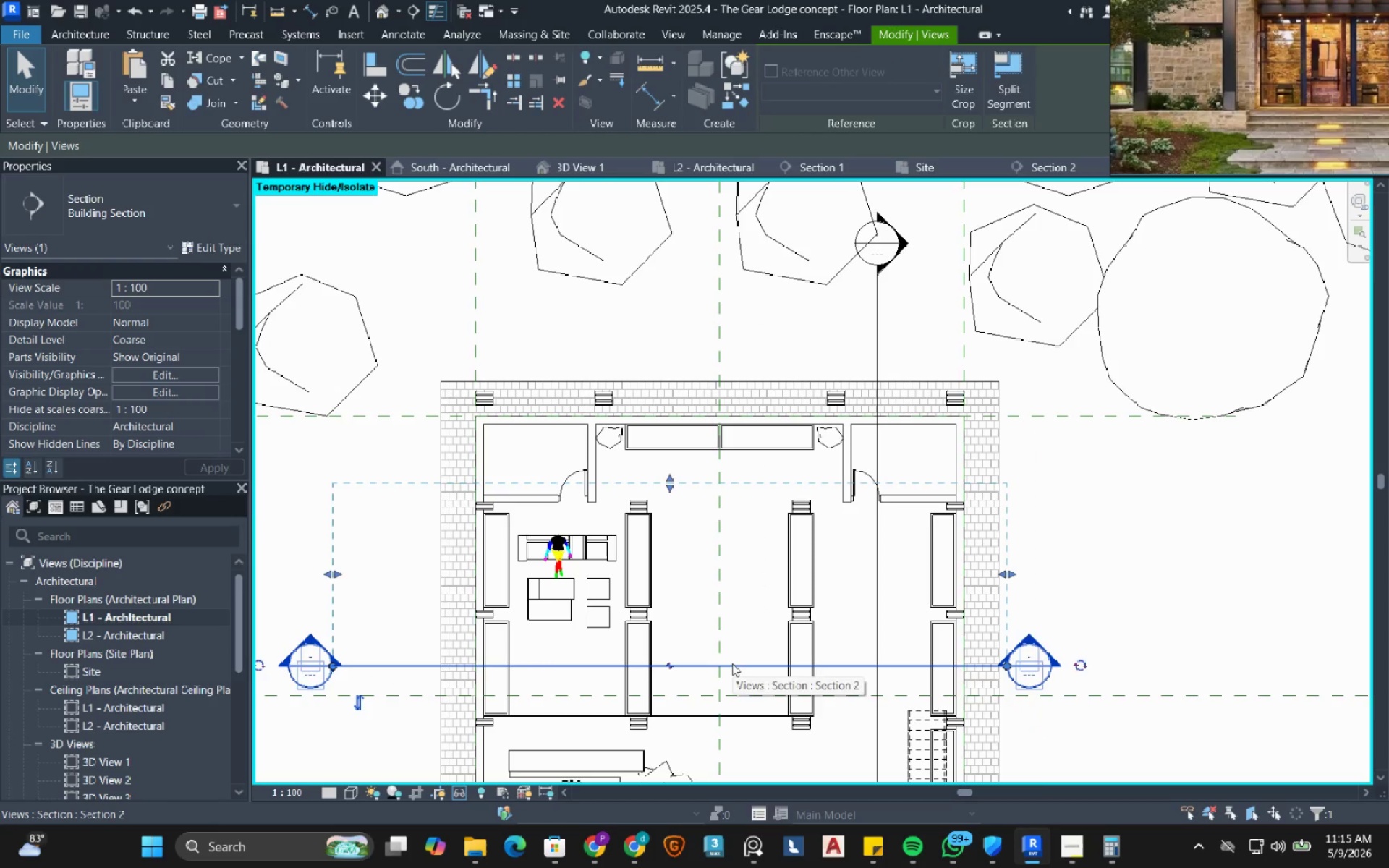 
right_click([732, 663])
 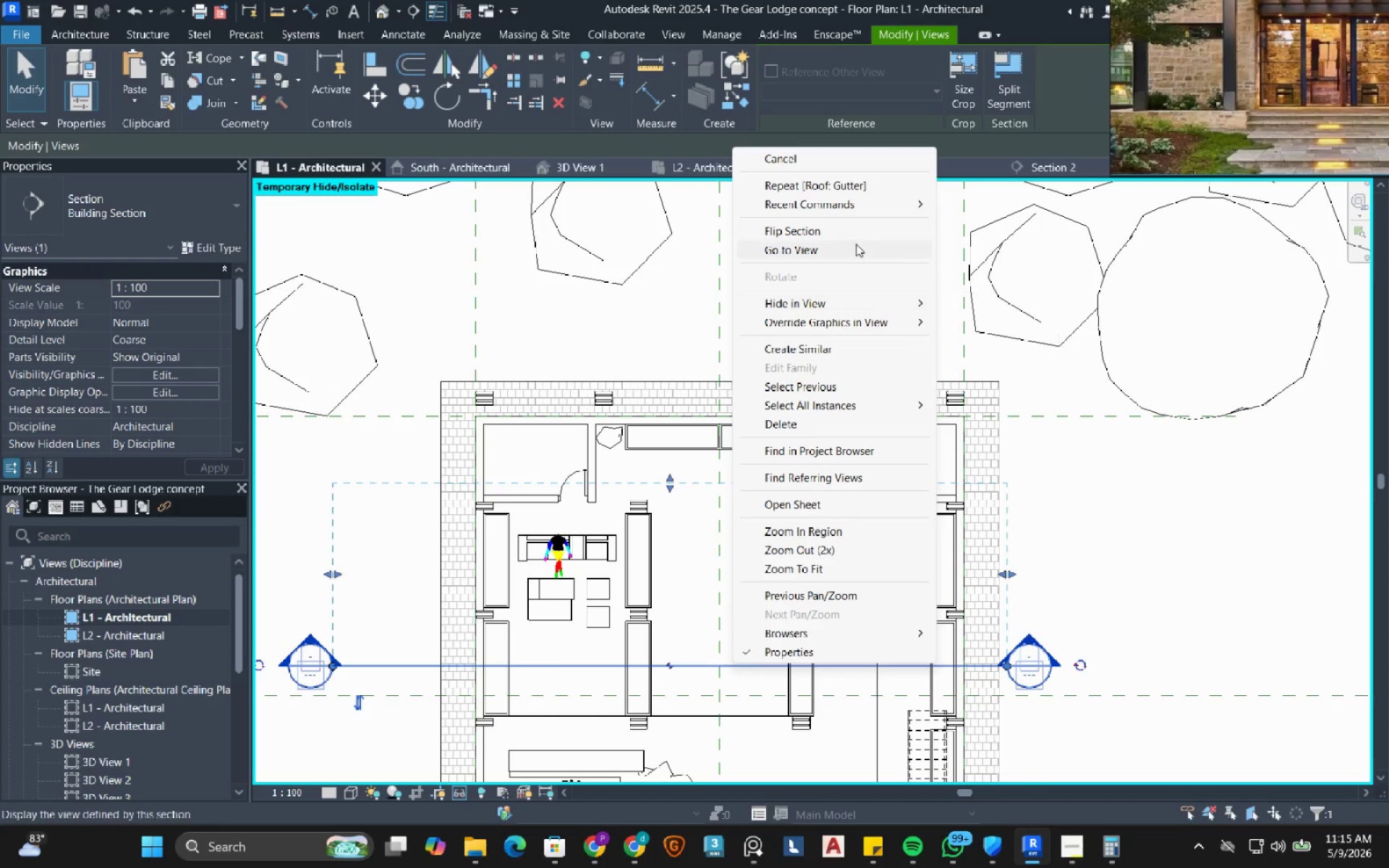 
left_click([836, 252])
 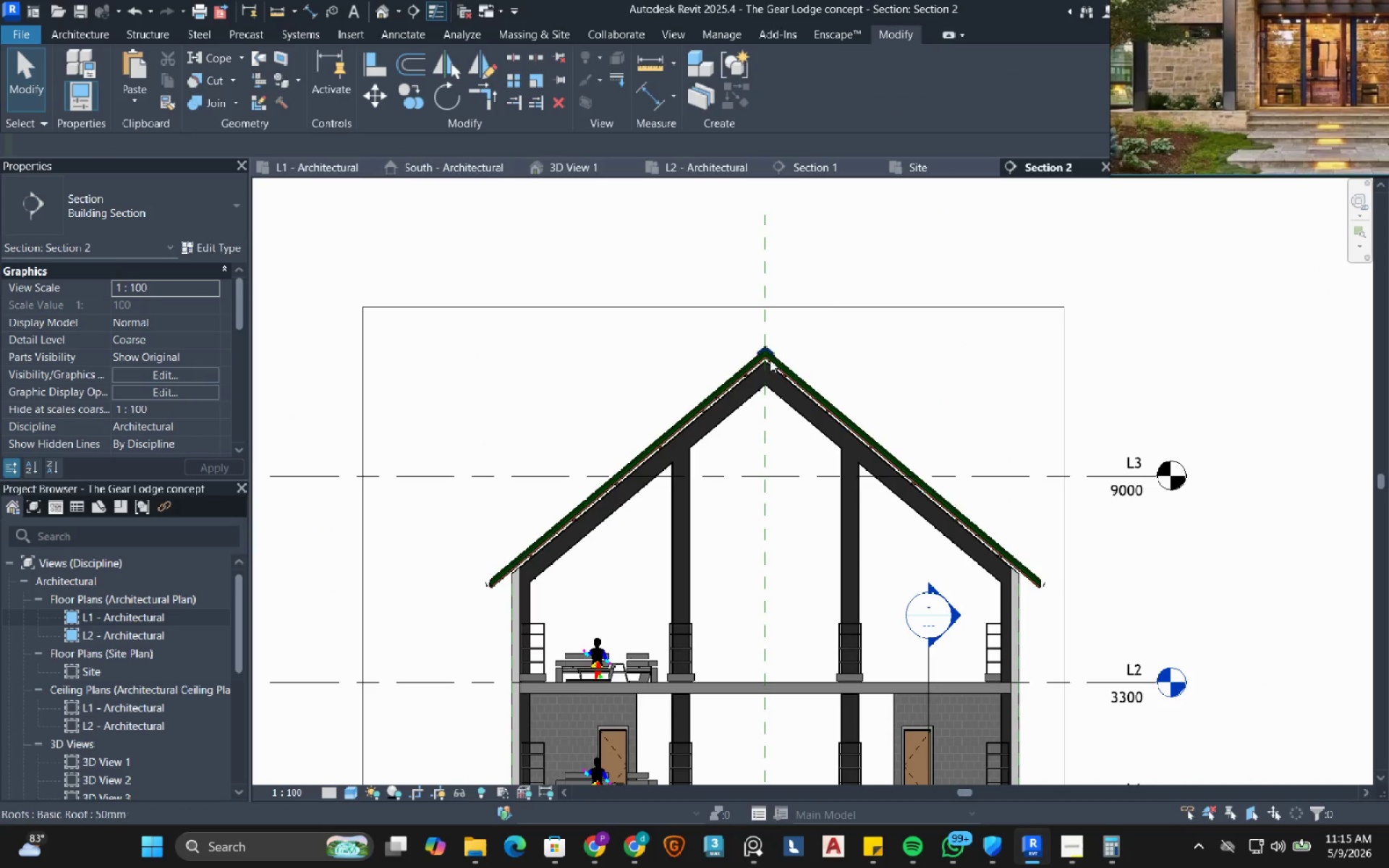 
scroll: coordinate [812, 236], scroll_direction: up, amount: 31.0
 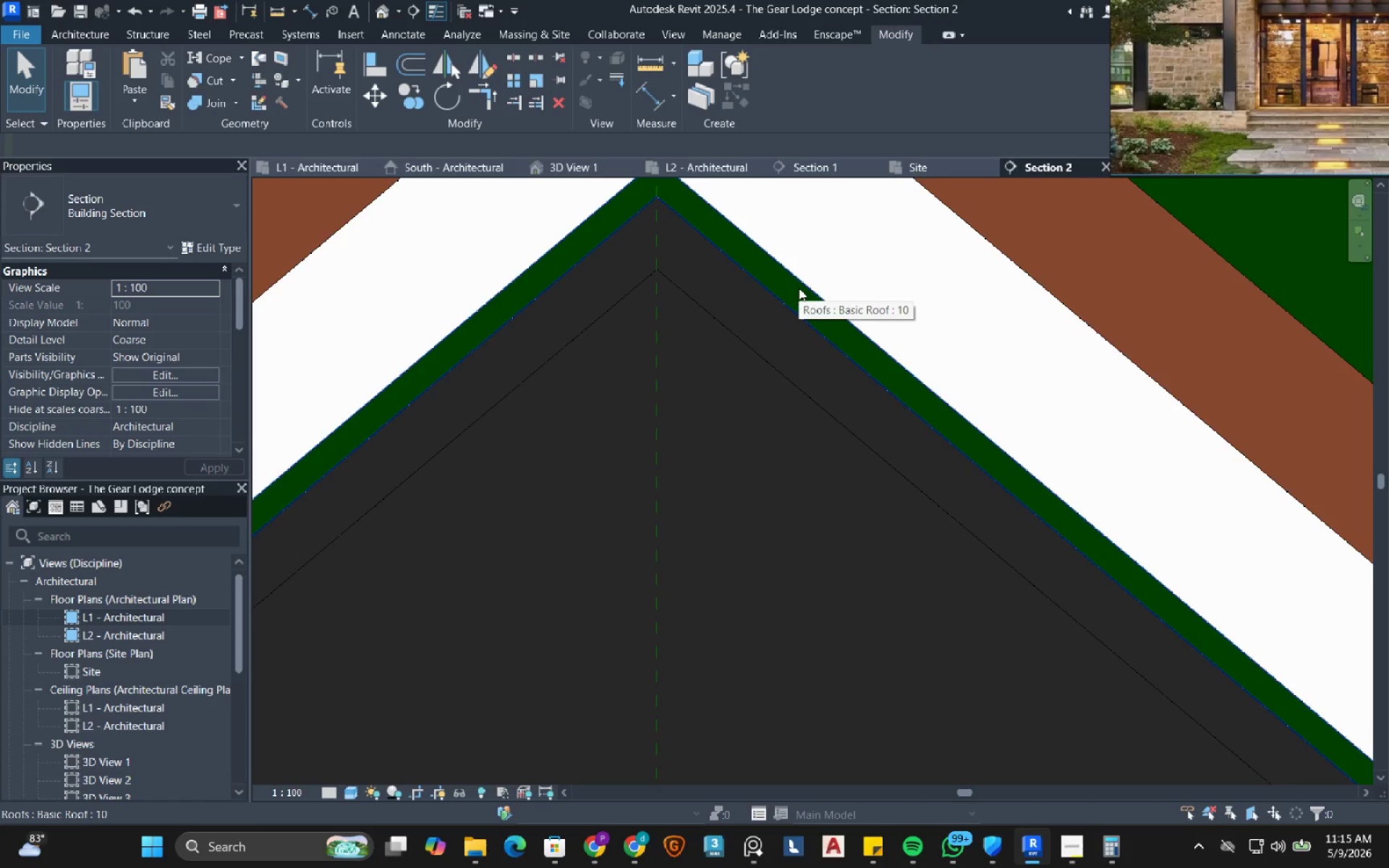 
left_click([799, 288])
 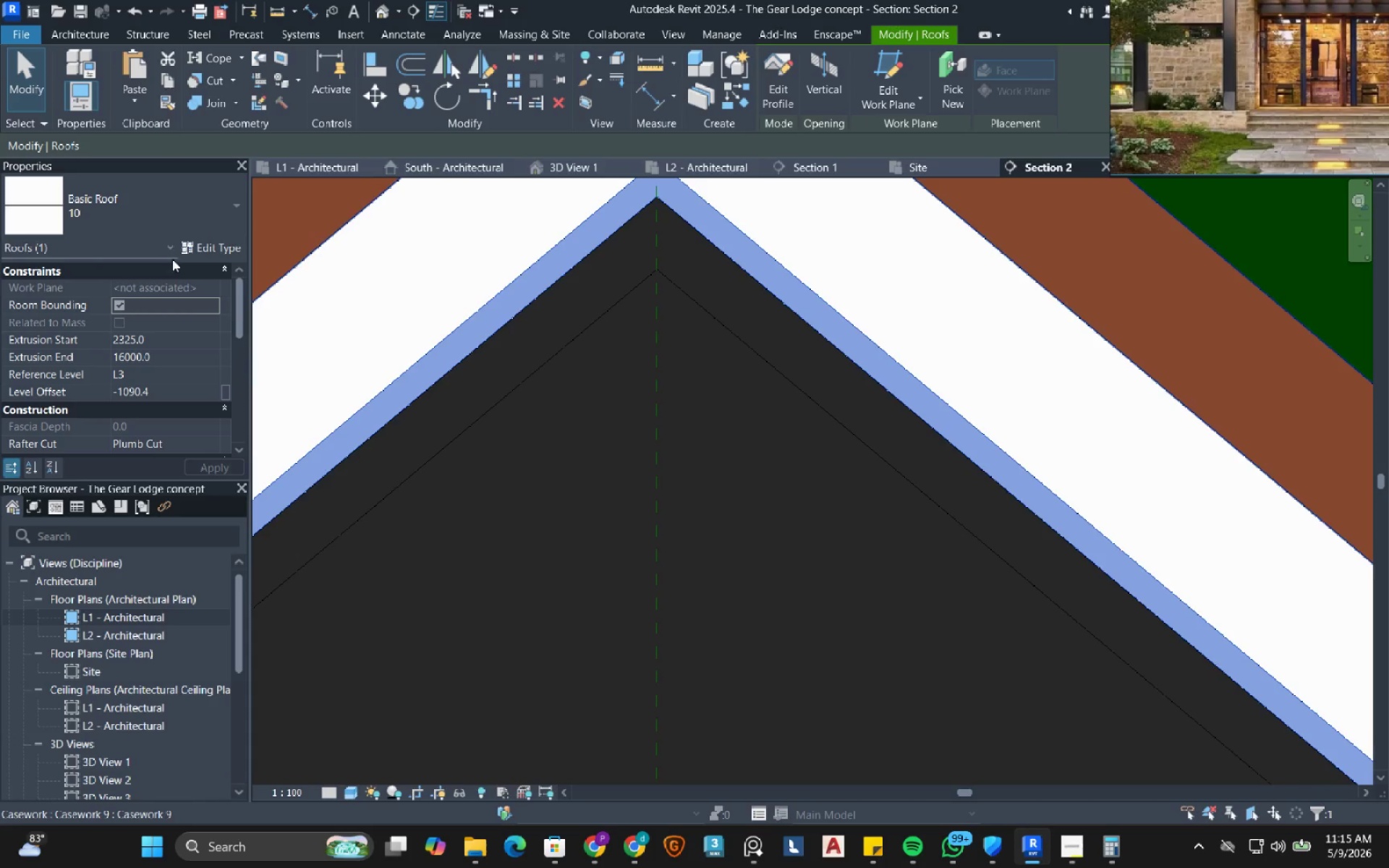 
left_click([217, 247])
 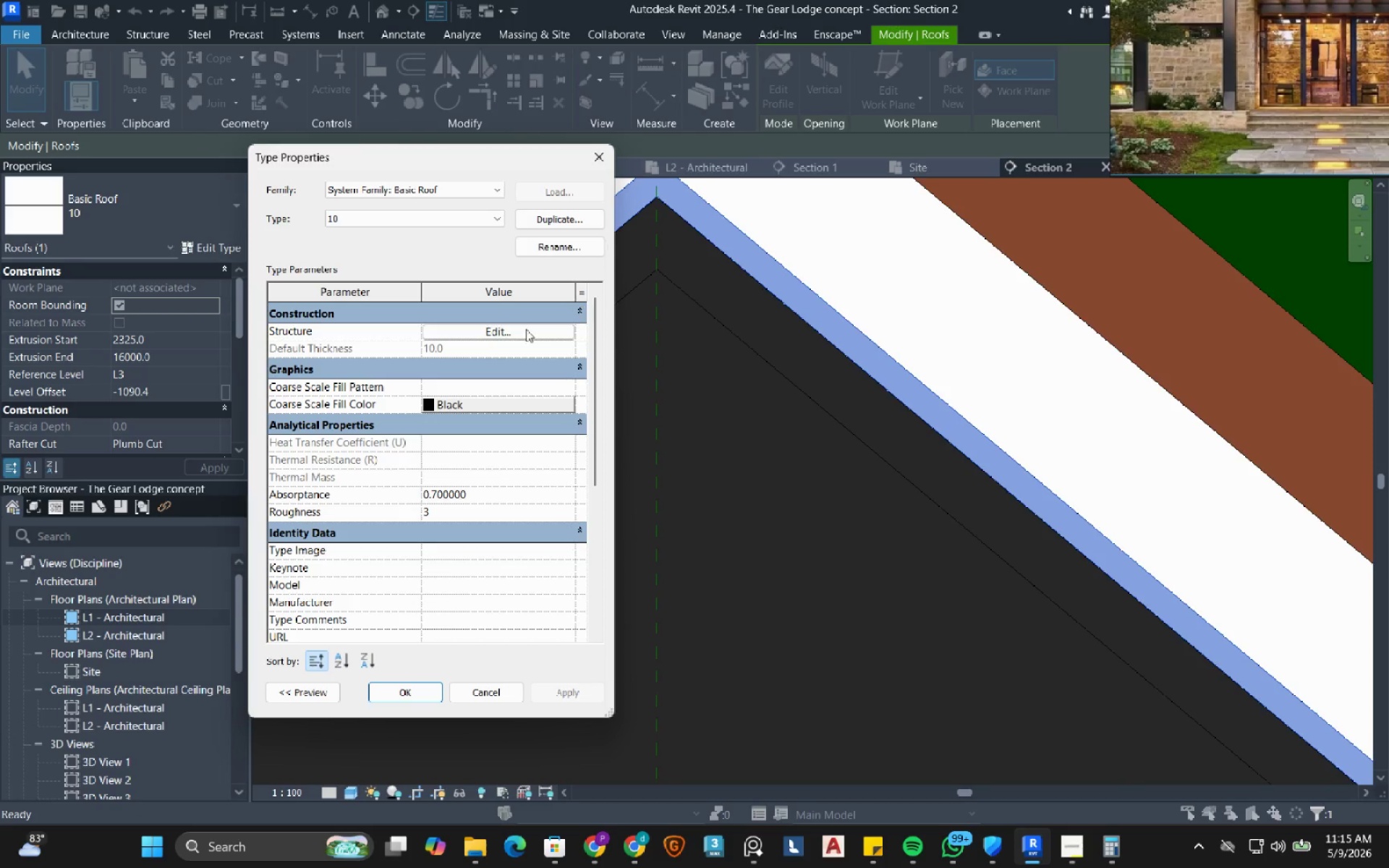 
left_click([514, 333])
 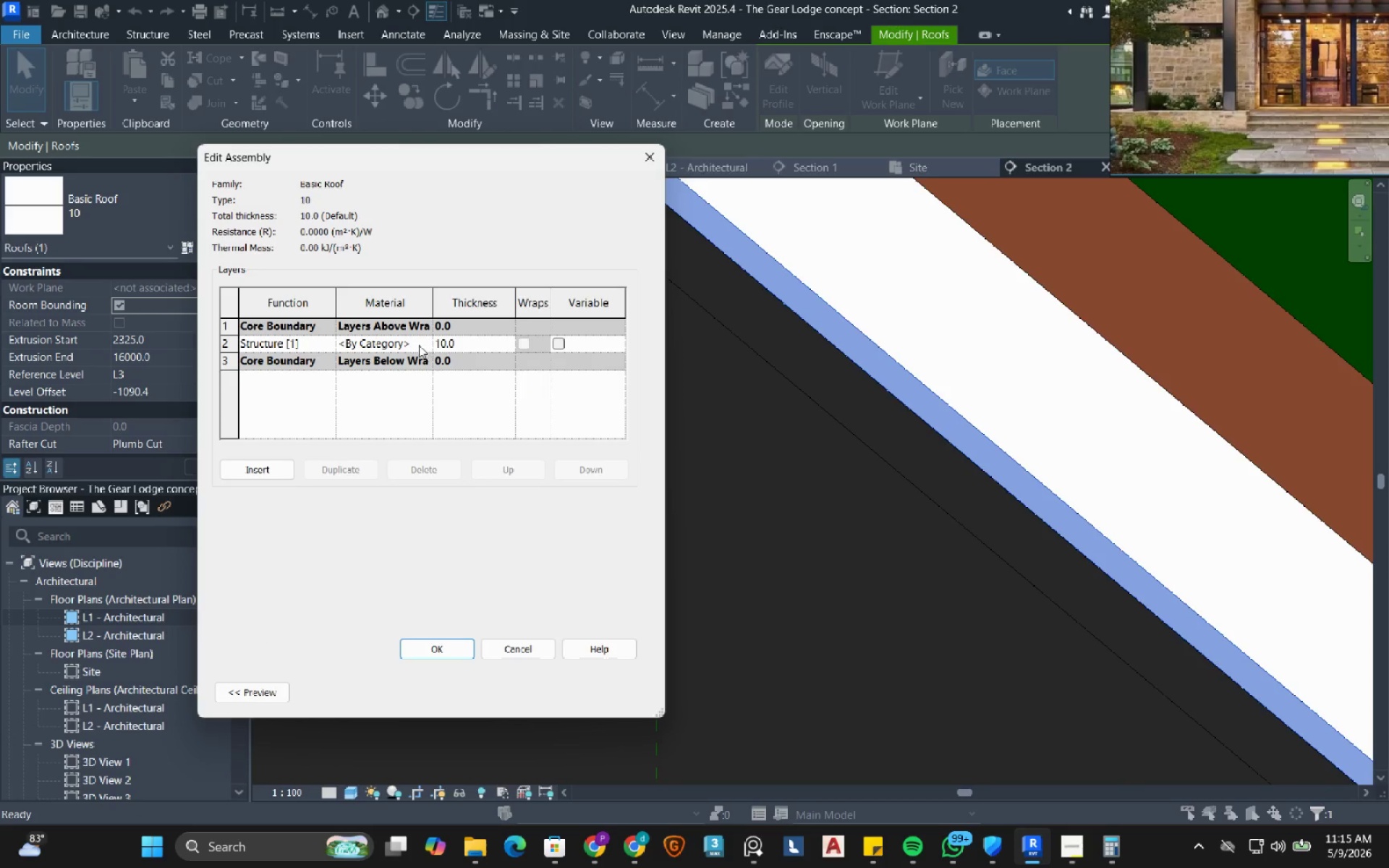 
left_click([419, 344])
 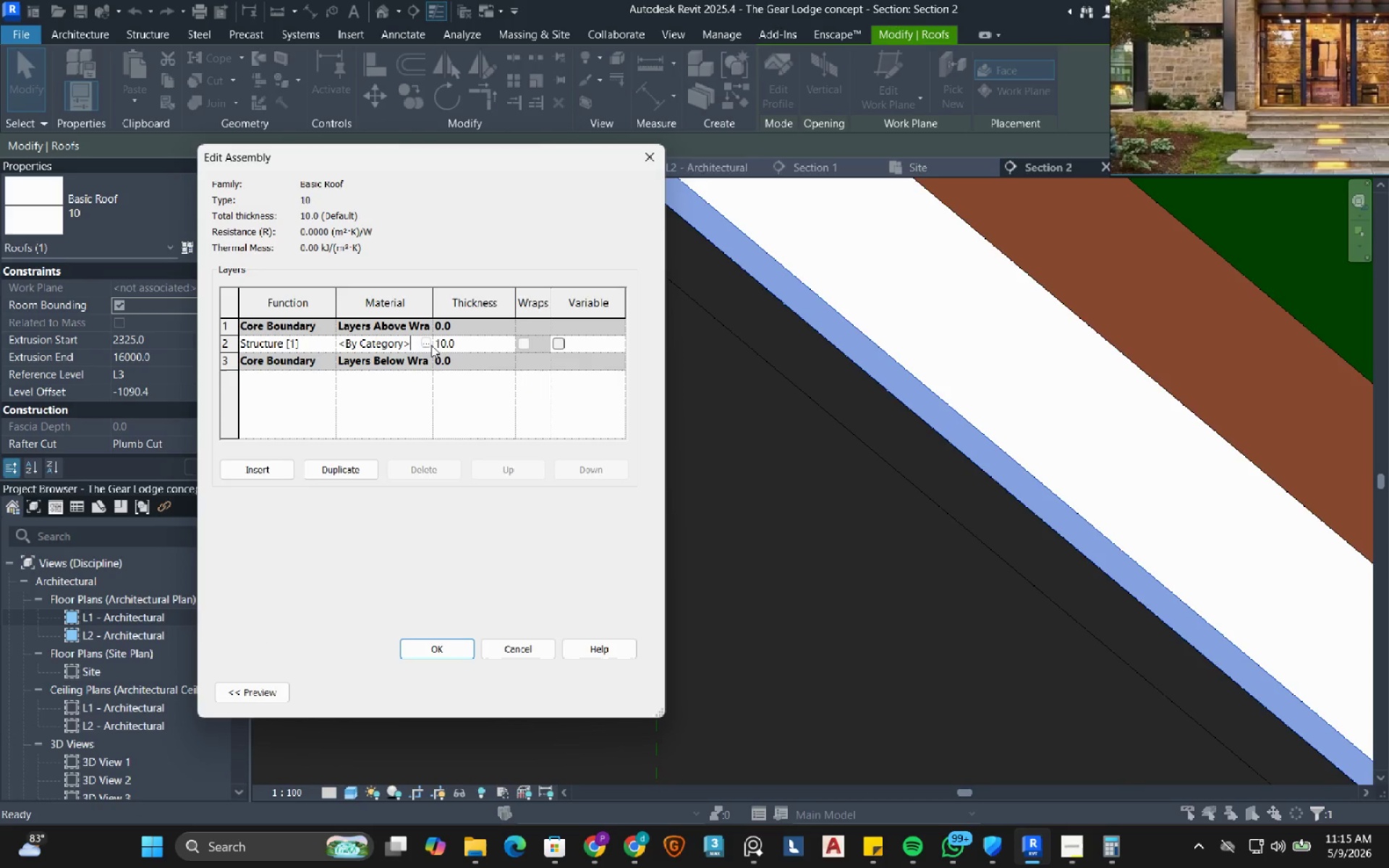 
left_click([432, 345])
 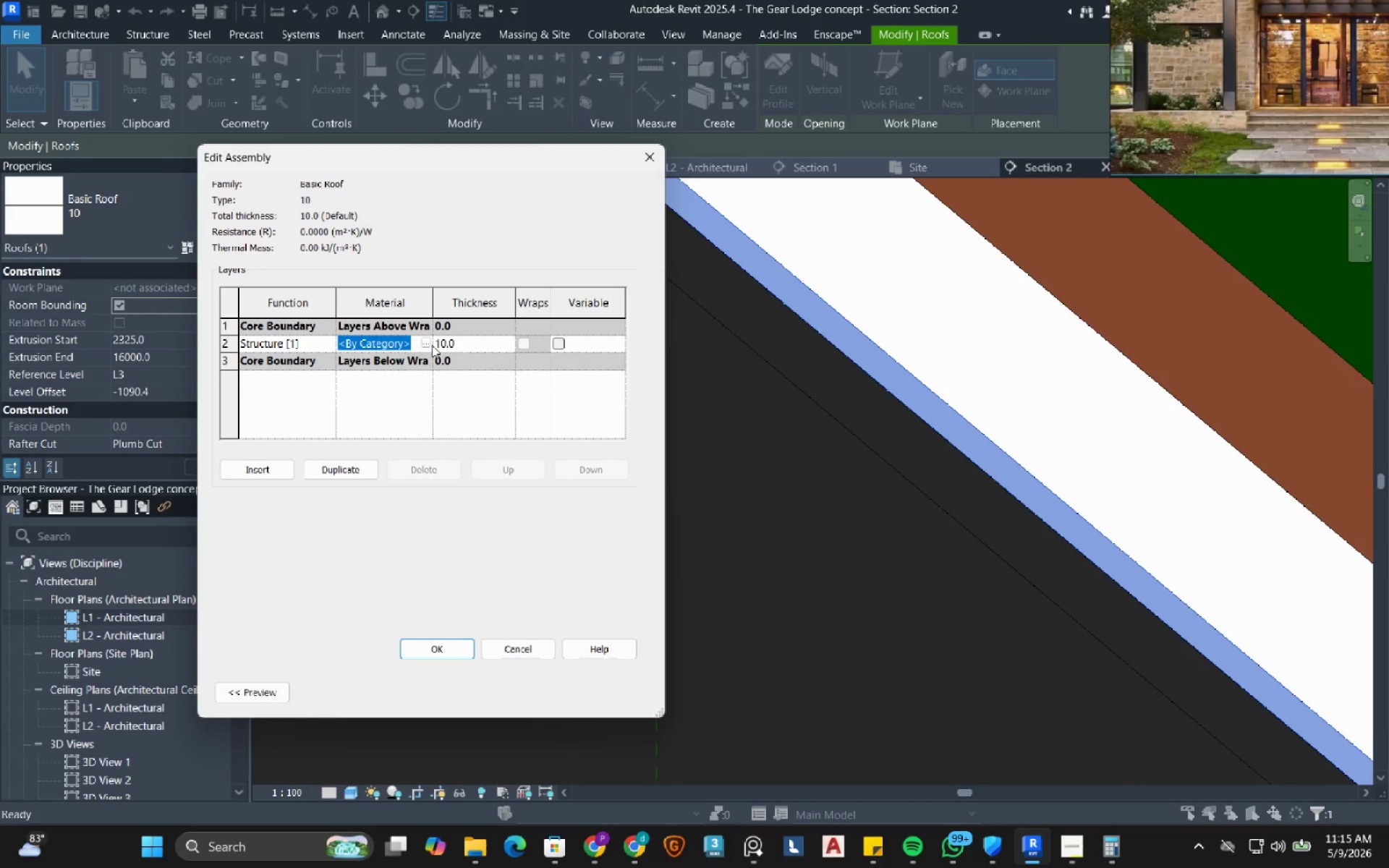 
left_click([432, 345])
 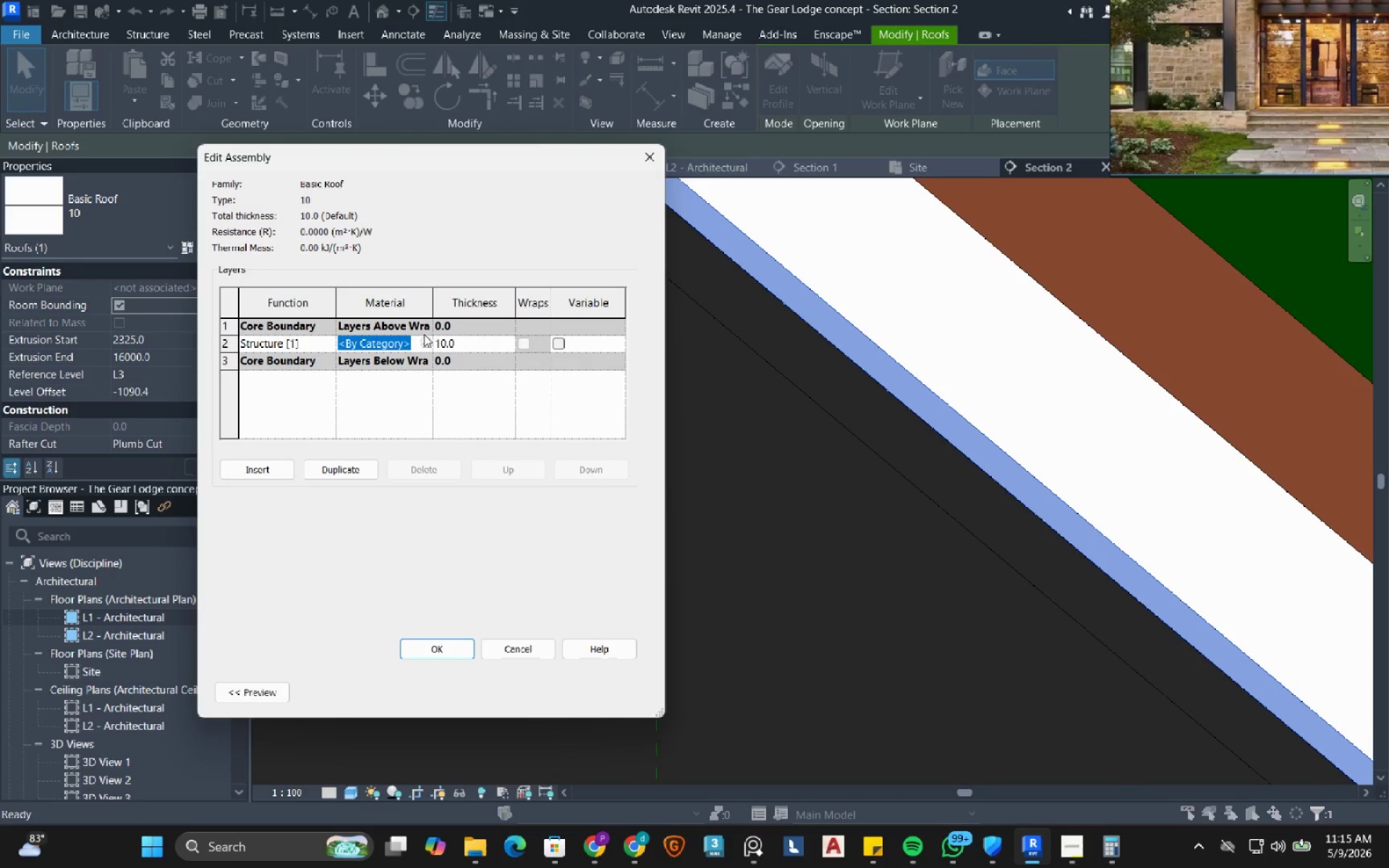 
left_click([425, 339])
 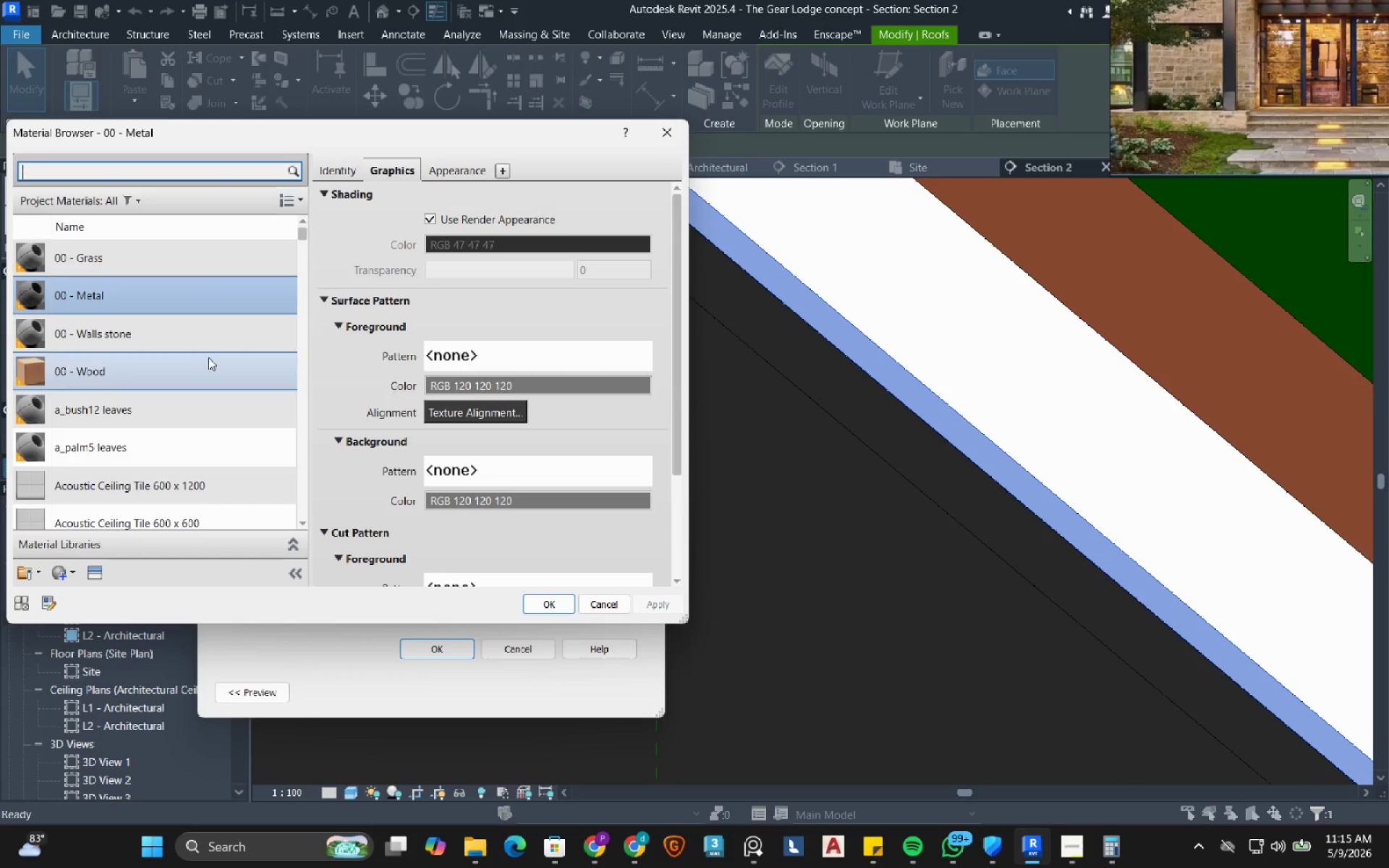 
left_click([184, 364])
 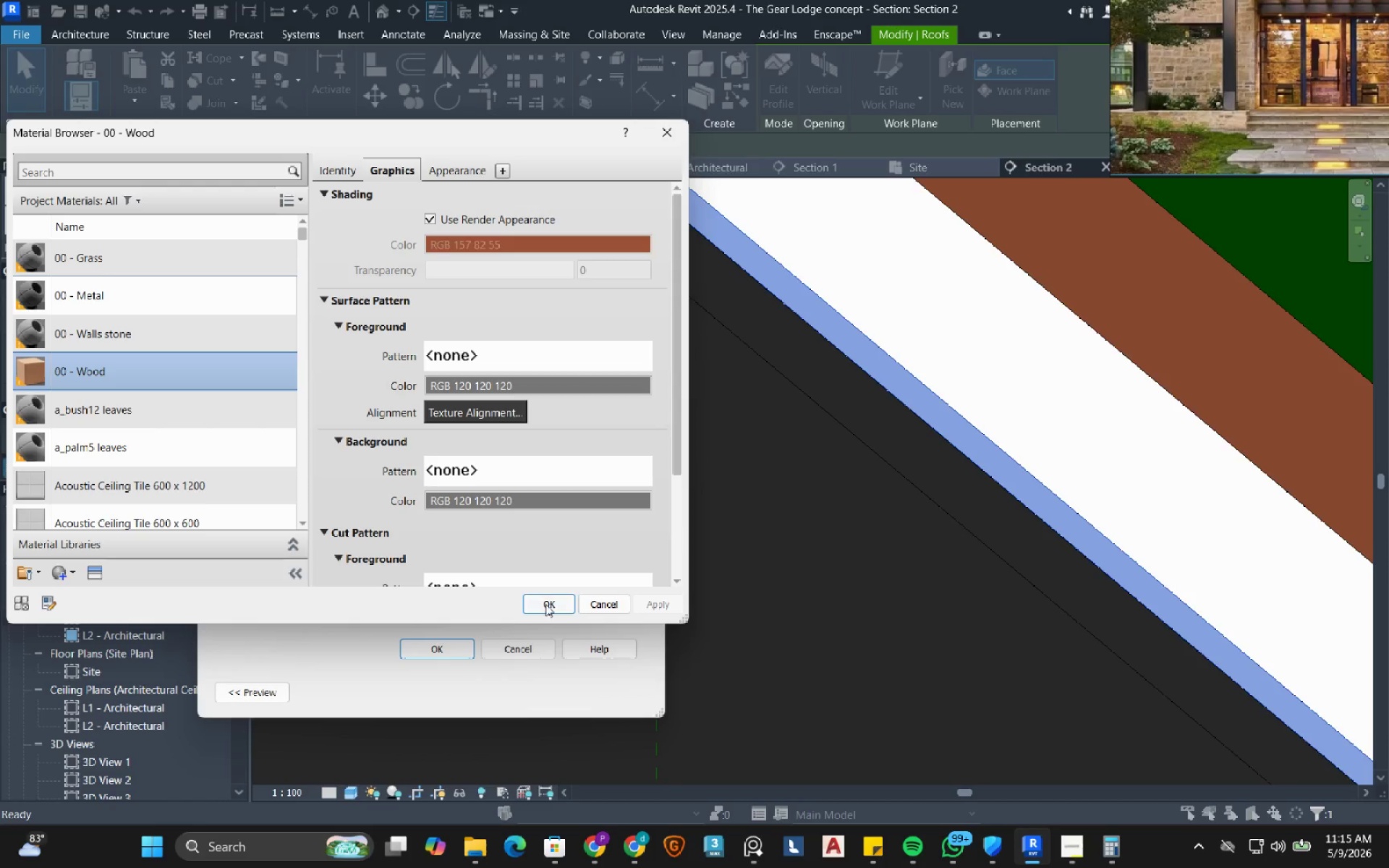 
left_click([549, 604])
 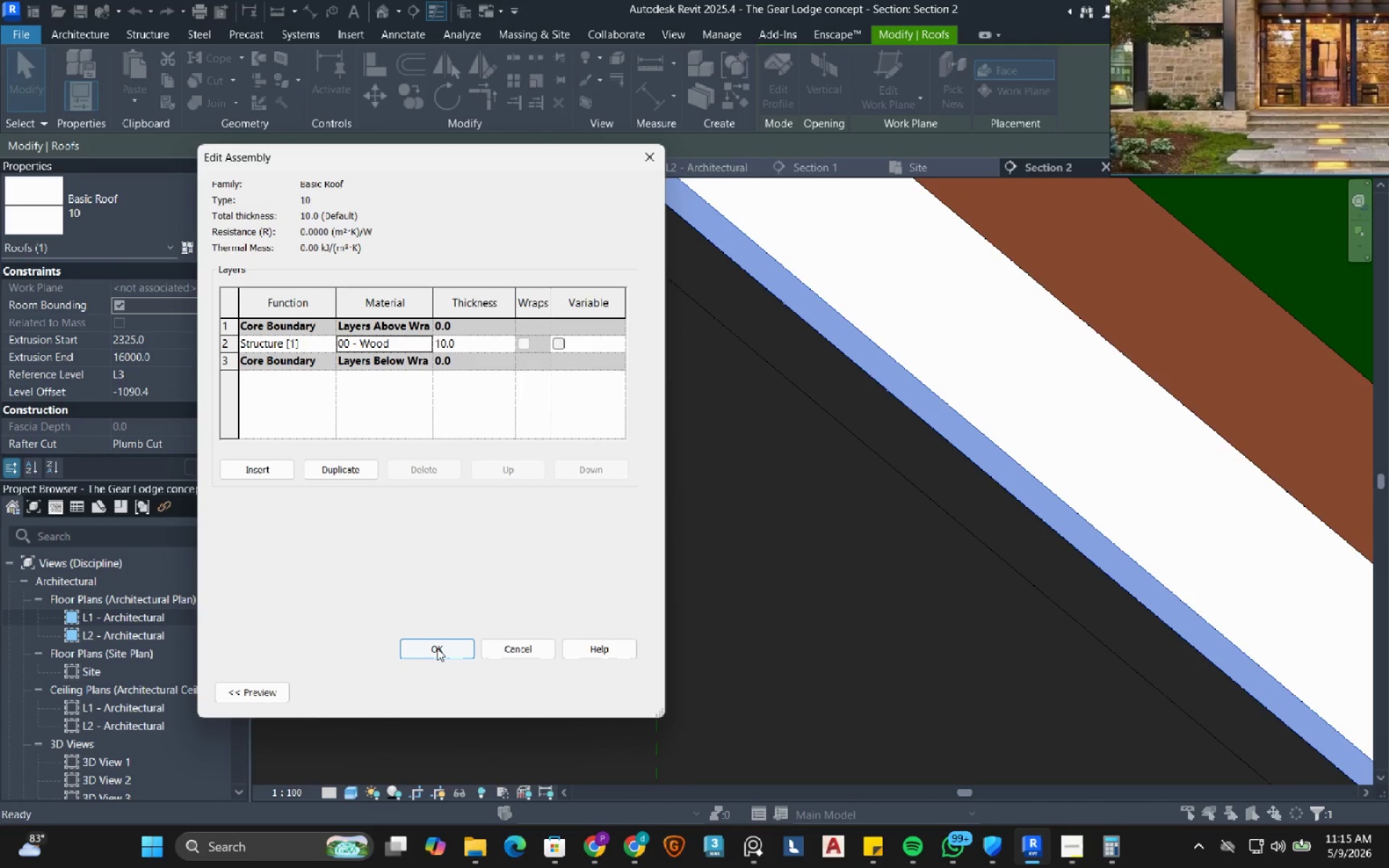 
left_click([437, 648])
 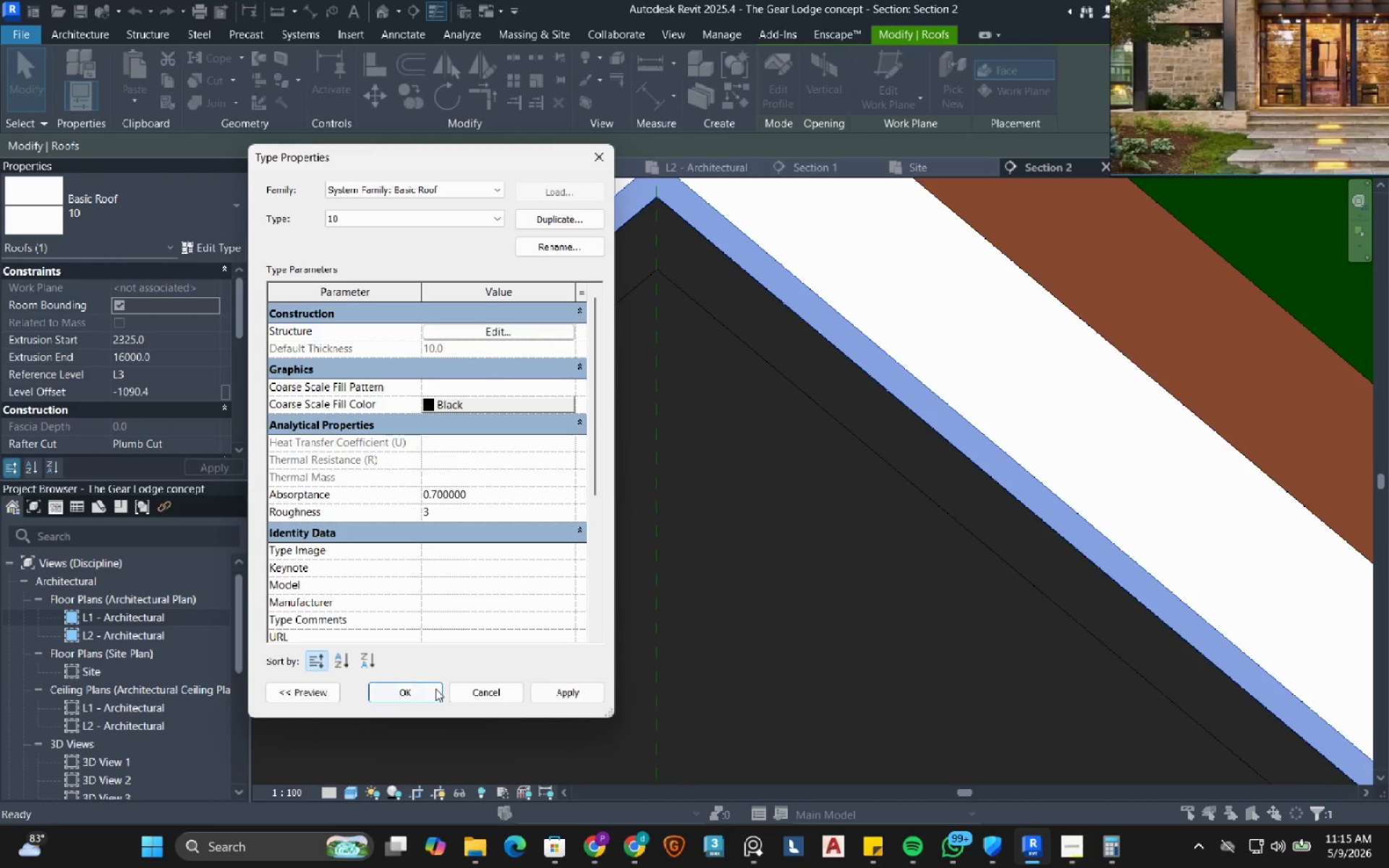 
left_click([435, 689])
 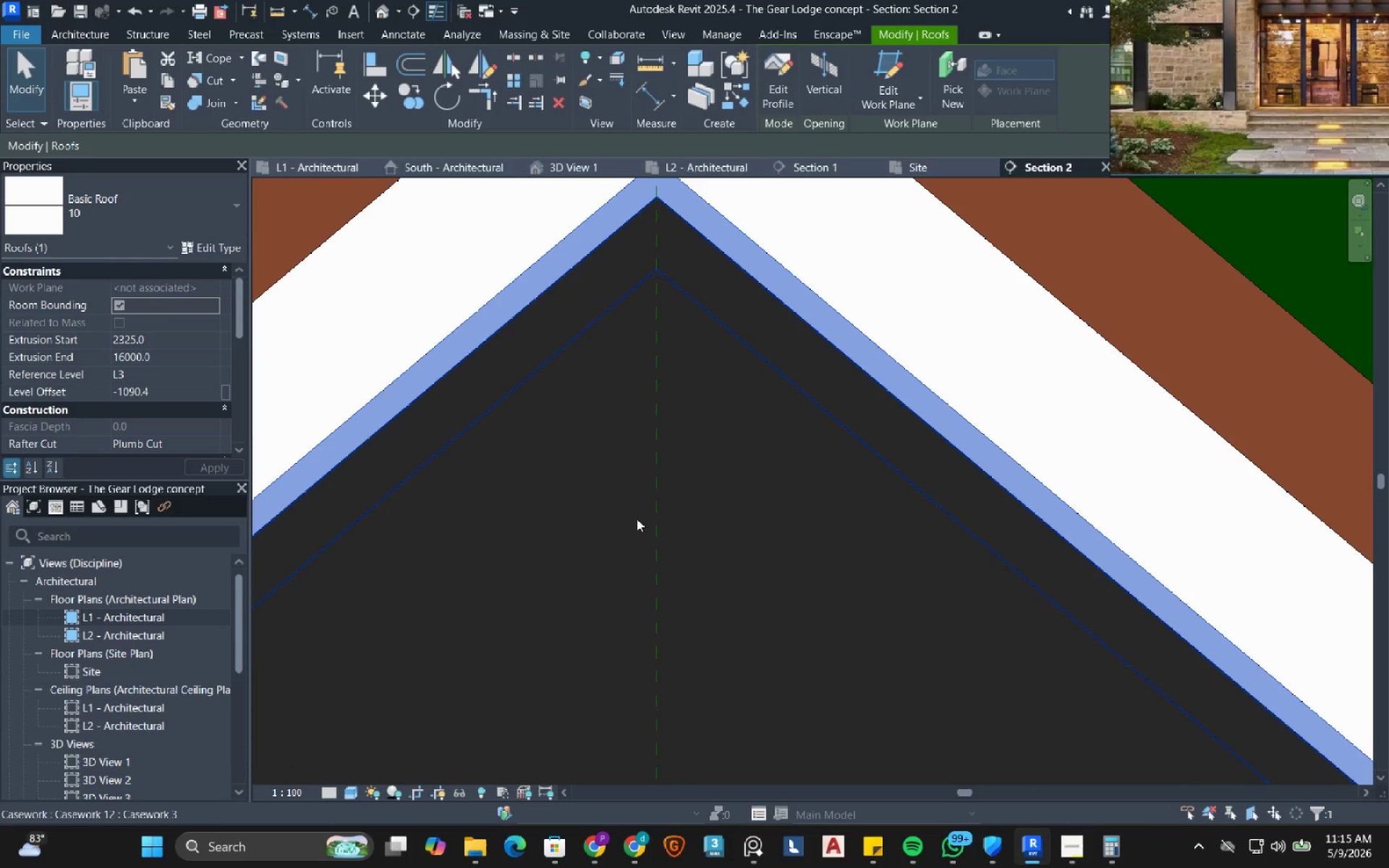 
key(Escape)
 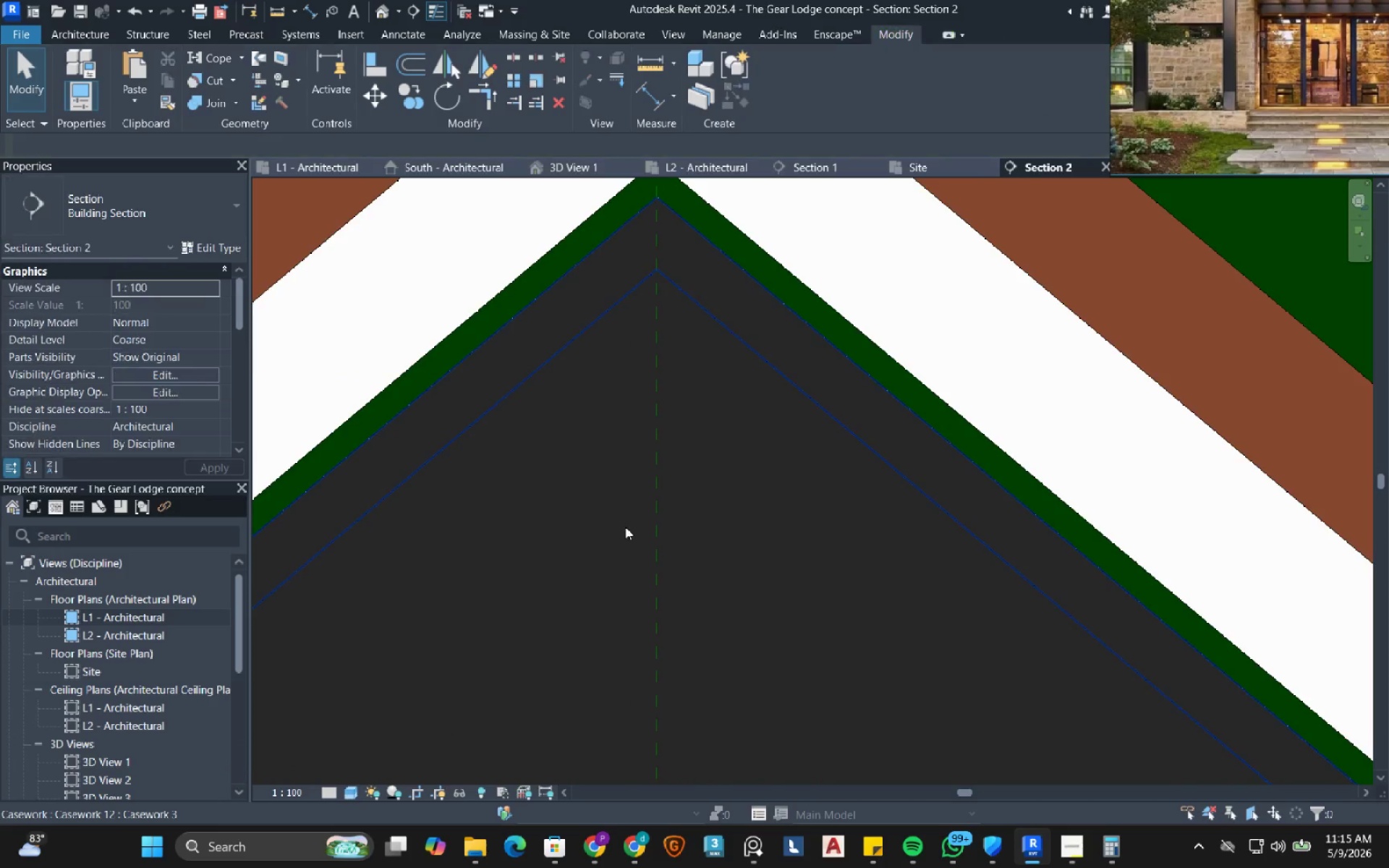 
scroll: coordinate [599, 471], scroll_direction: up, amount: 2.0
 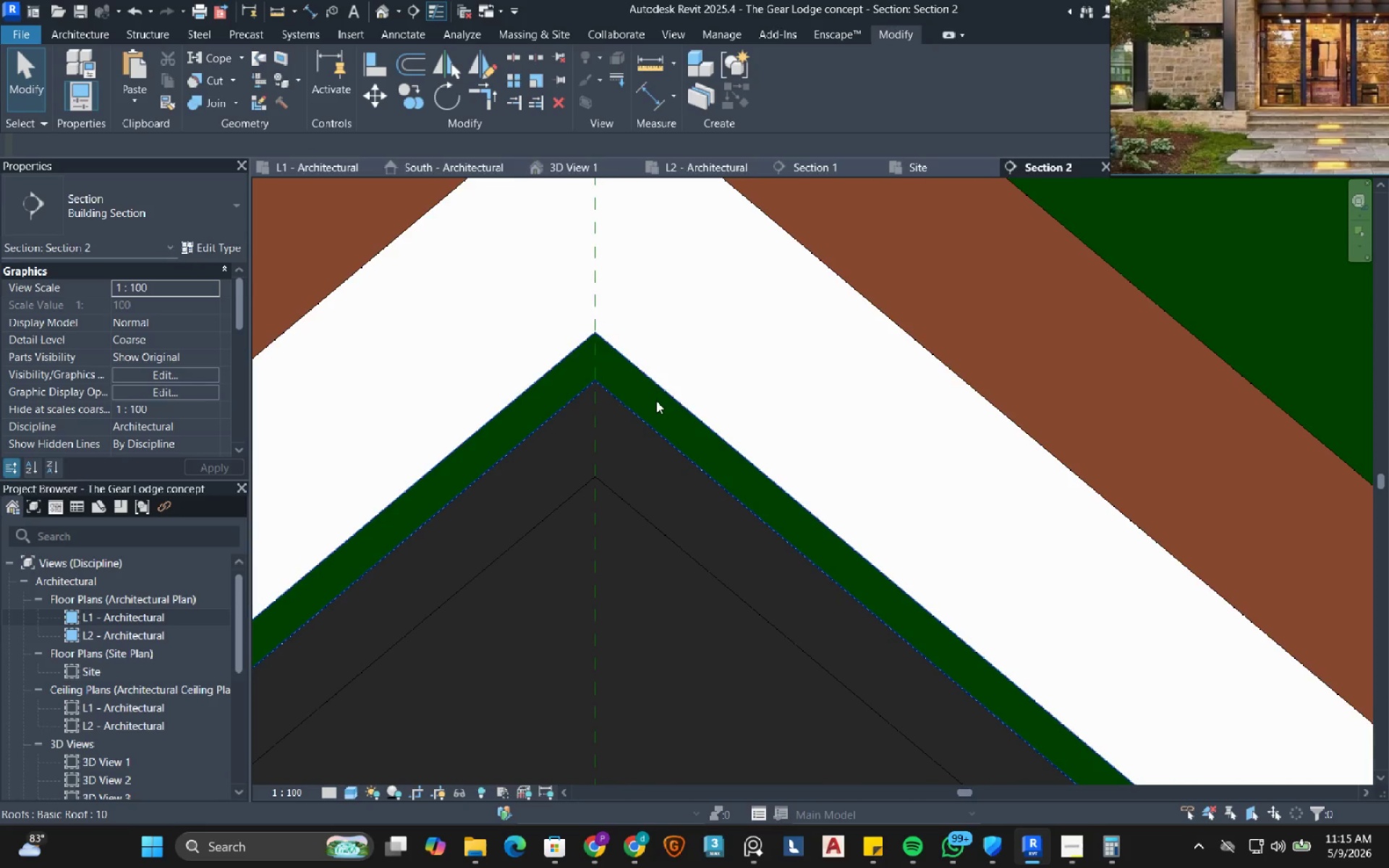 
left_click([656, 401])
 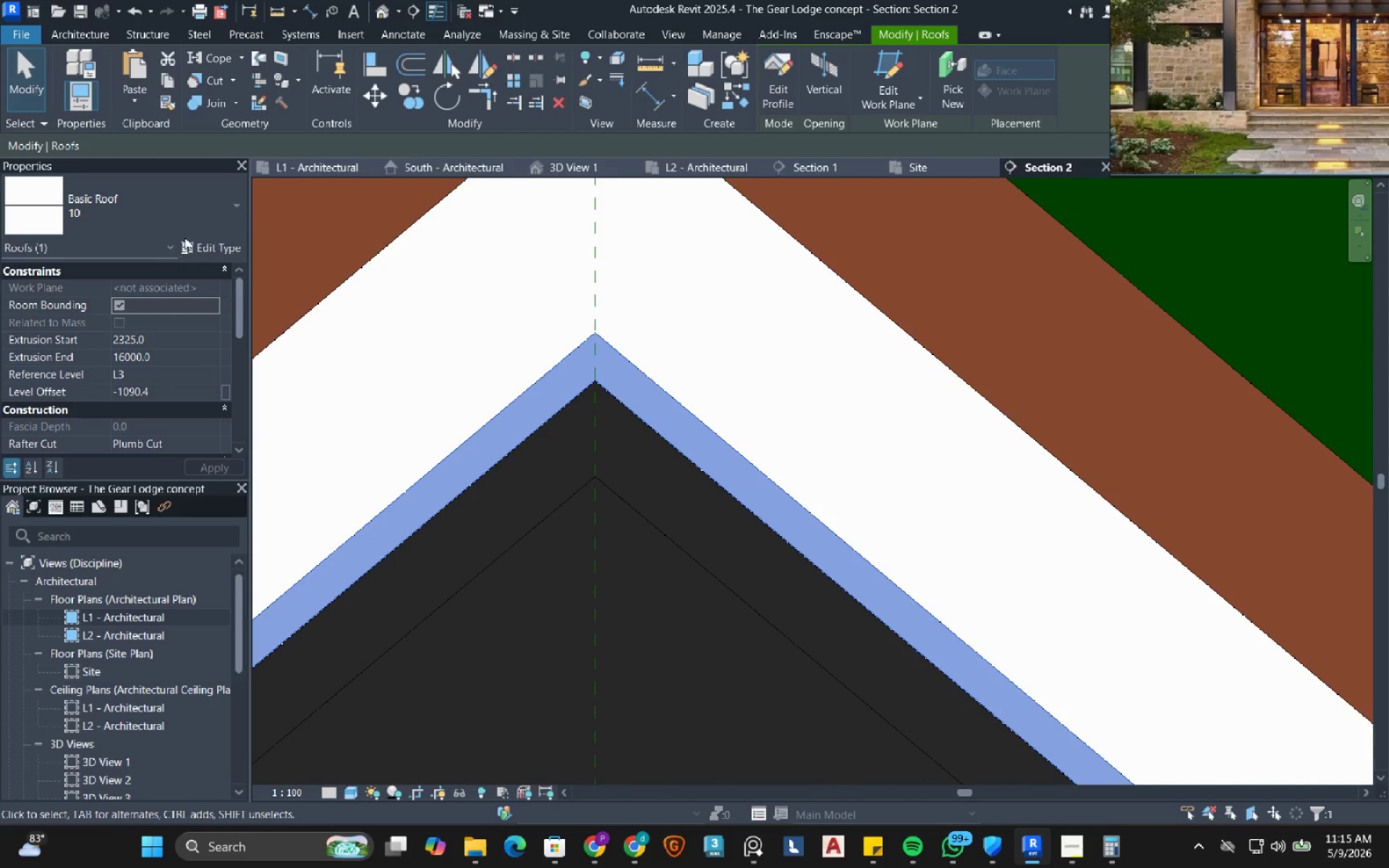 
left_click([210, 255])
 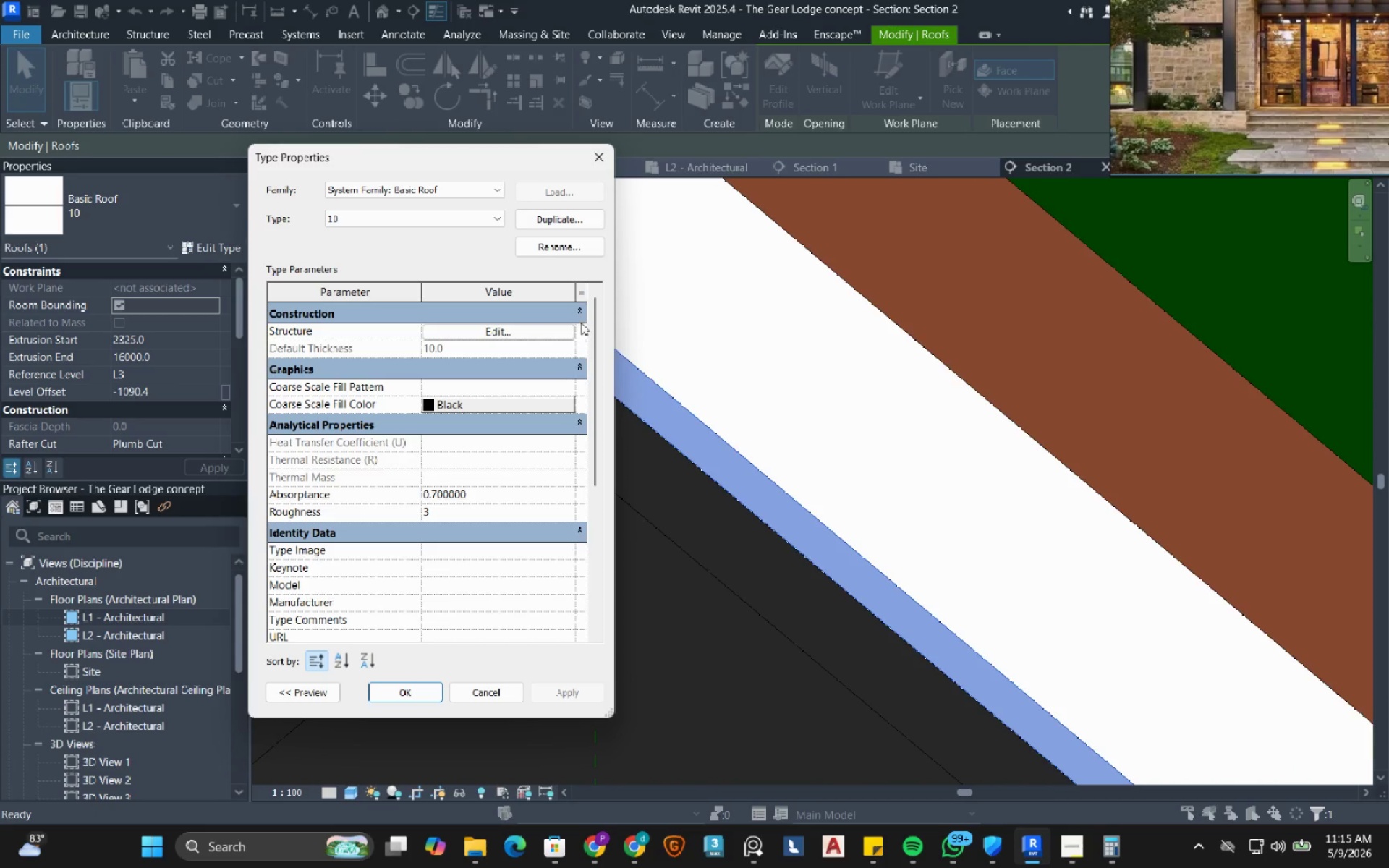 
left_click([552, 335])
 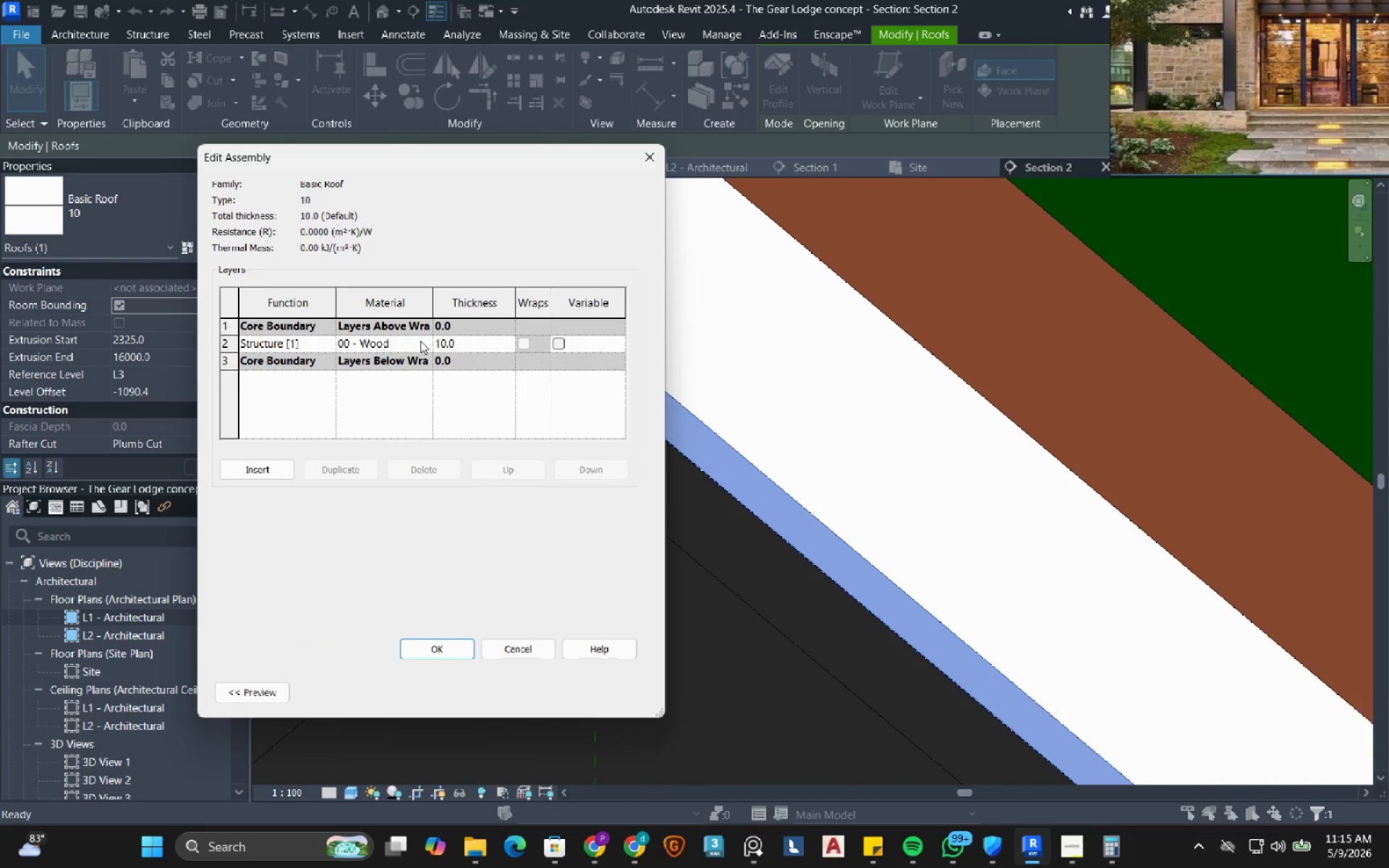 
left_click([420, 341])
 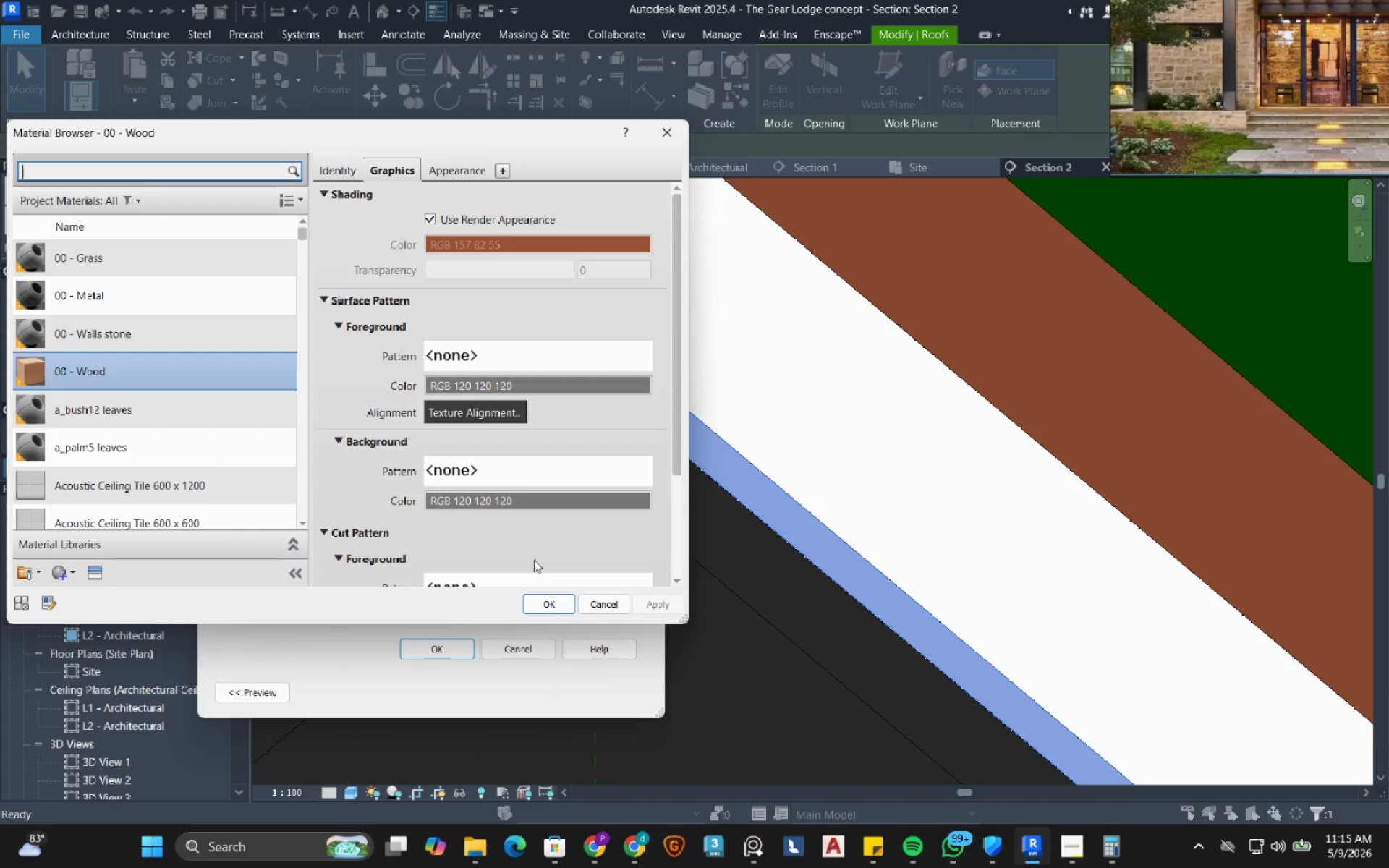 
left_click([552, 597])
 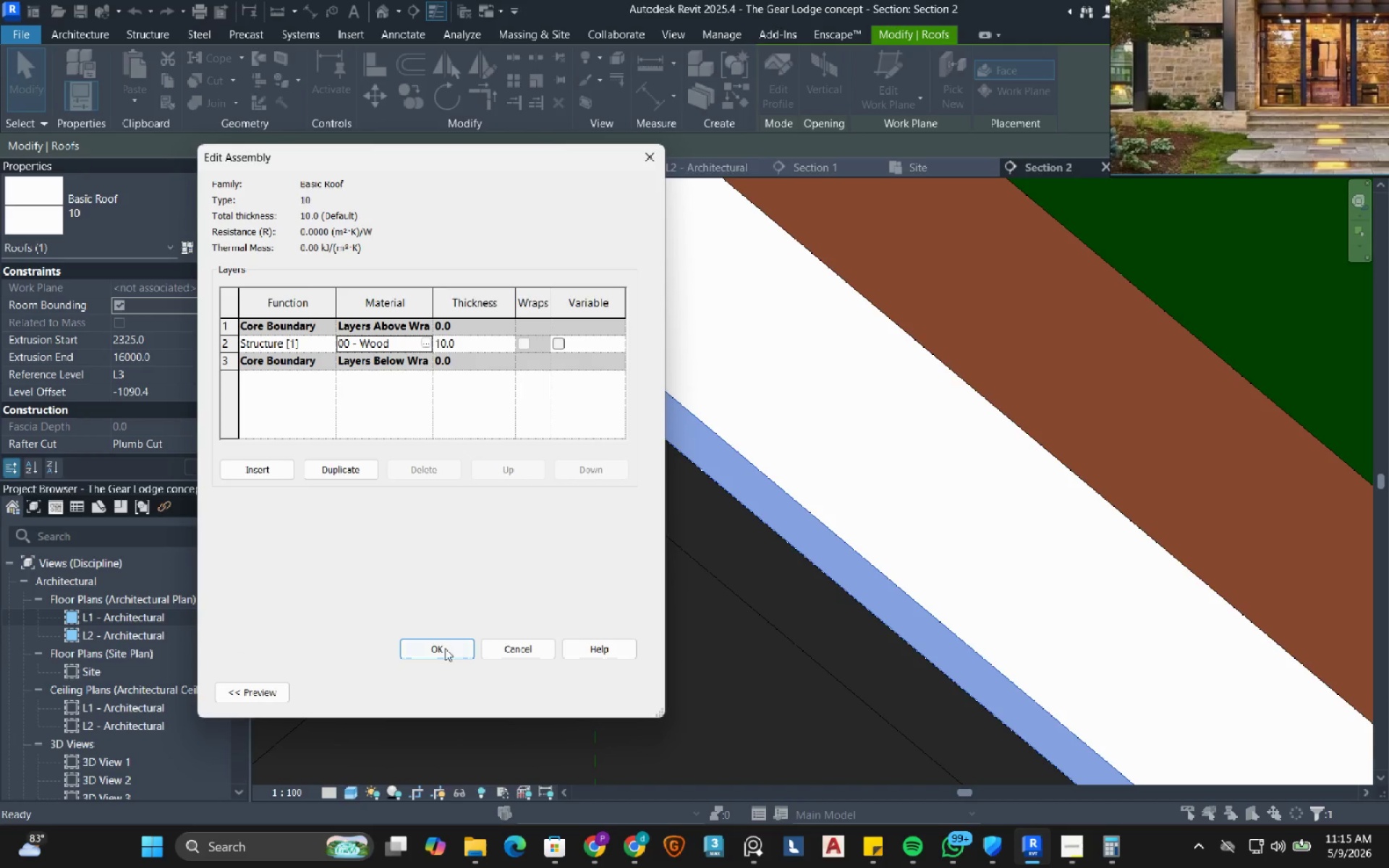 
left_click([445, 648])
 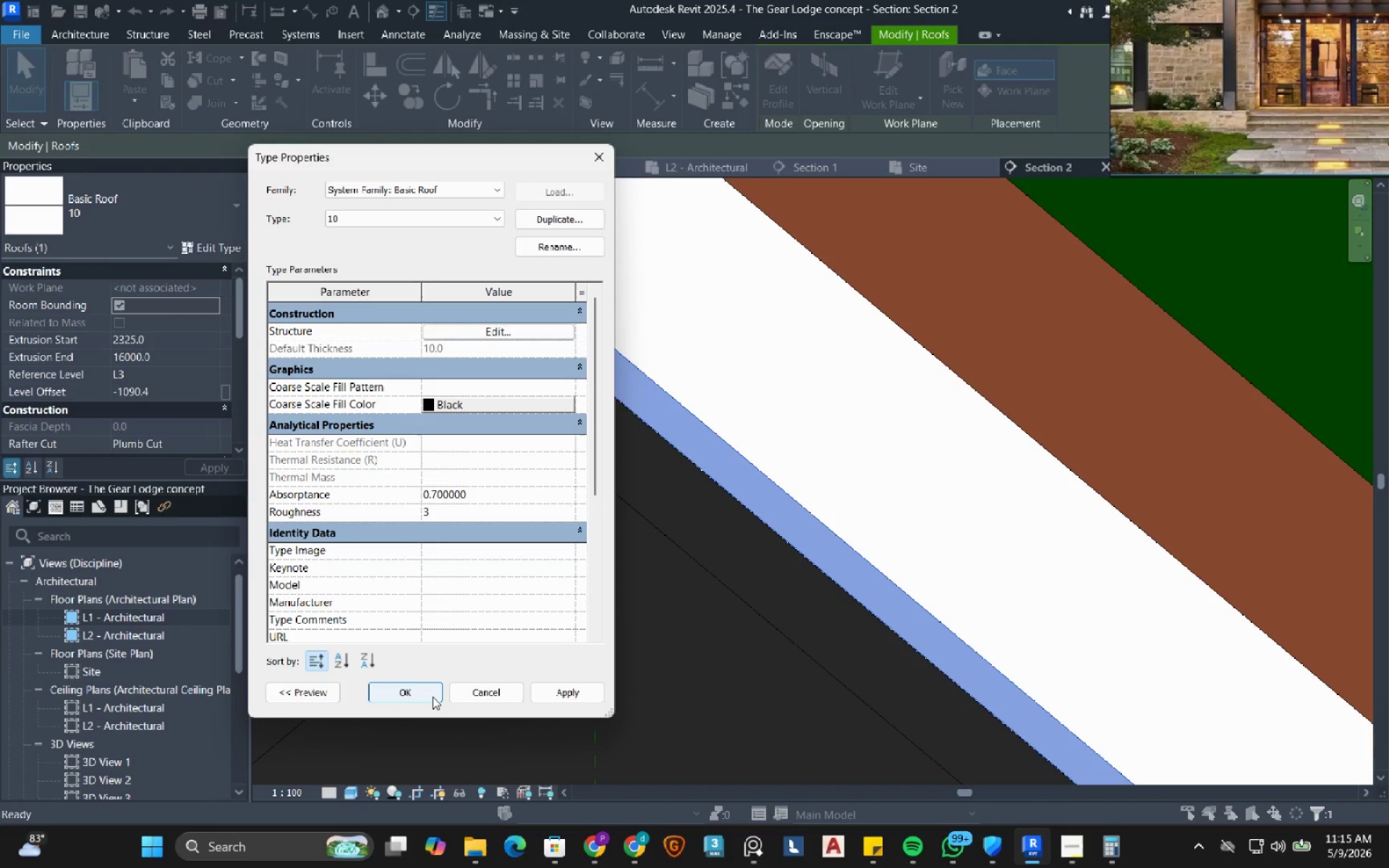 
left_click([431, 695])
 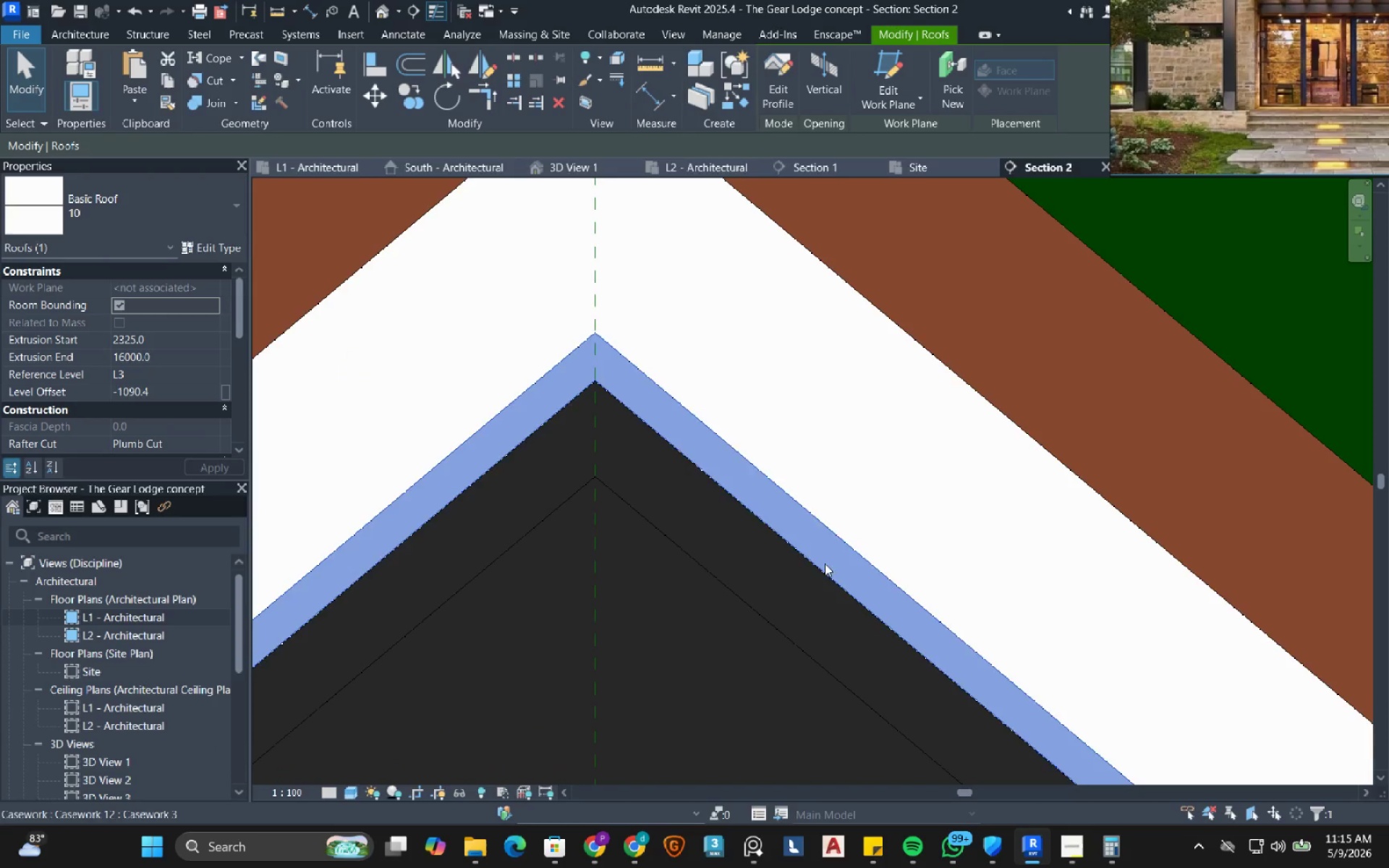 
key(Escape)
 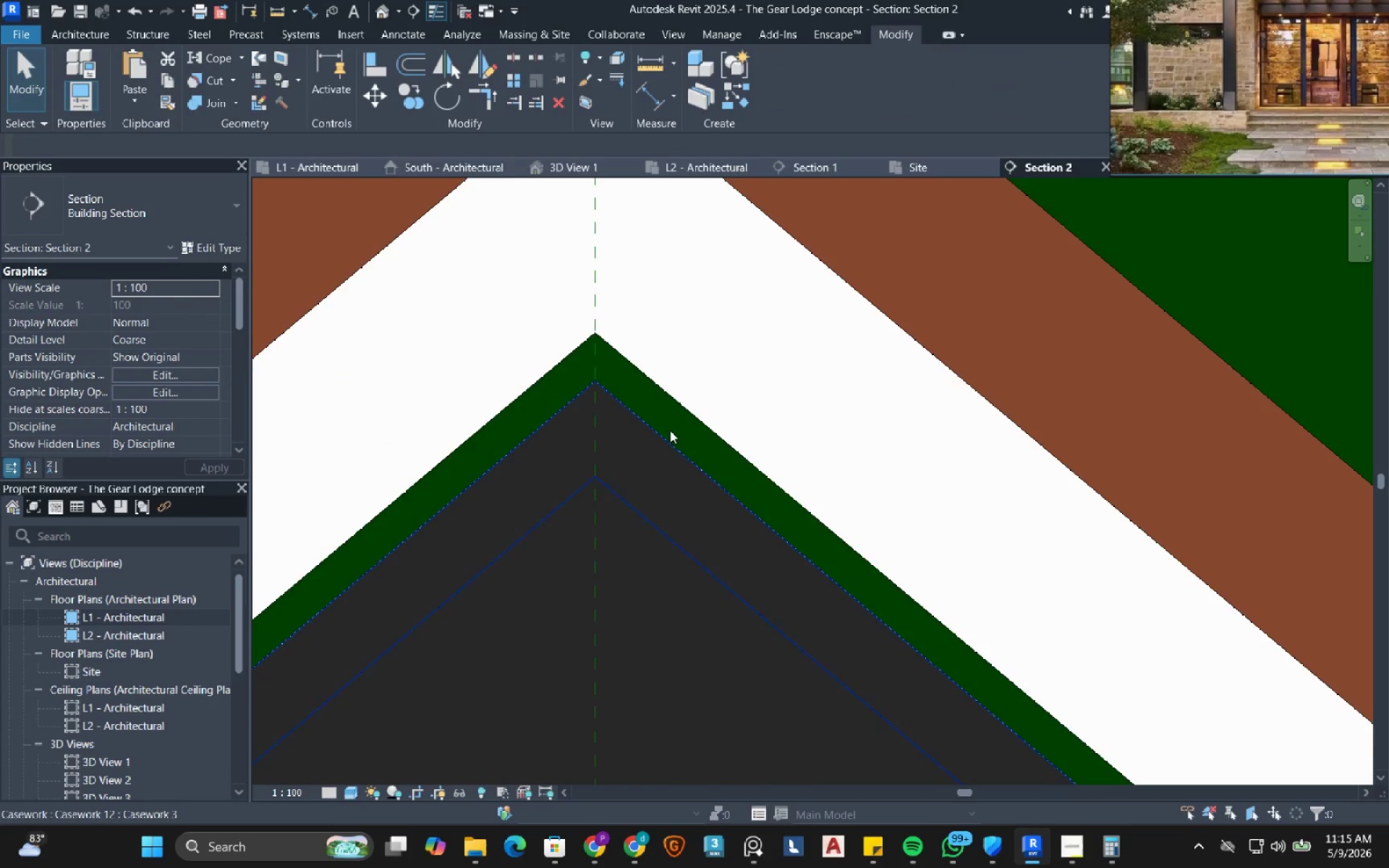 
key(Escape)
 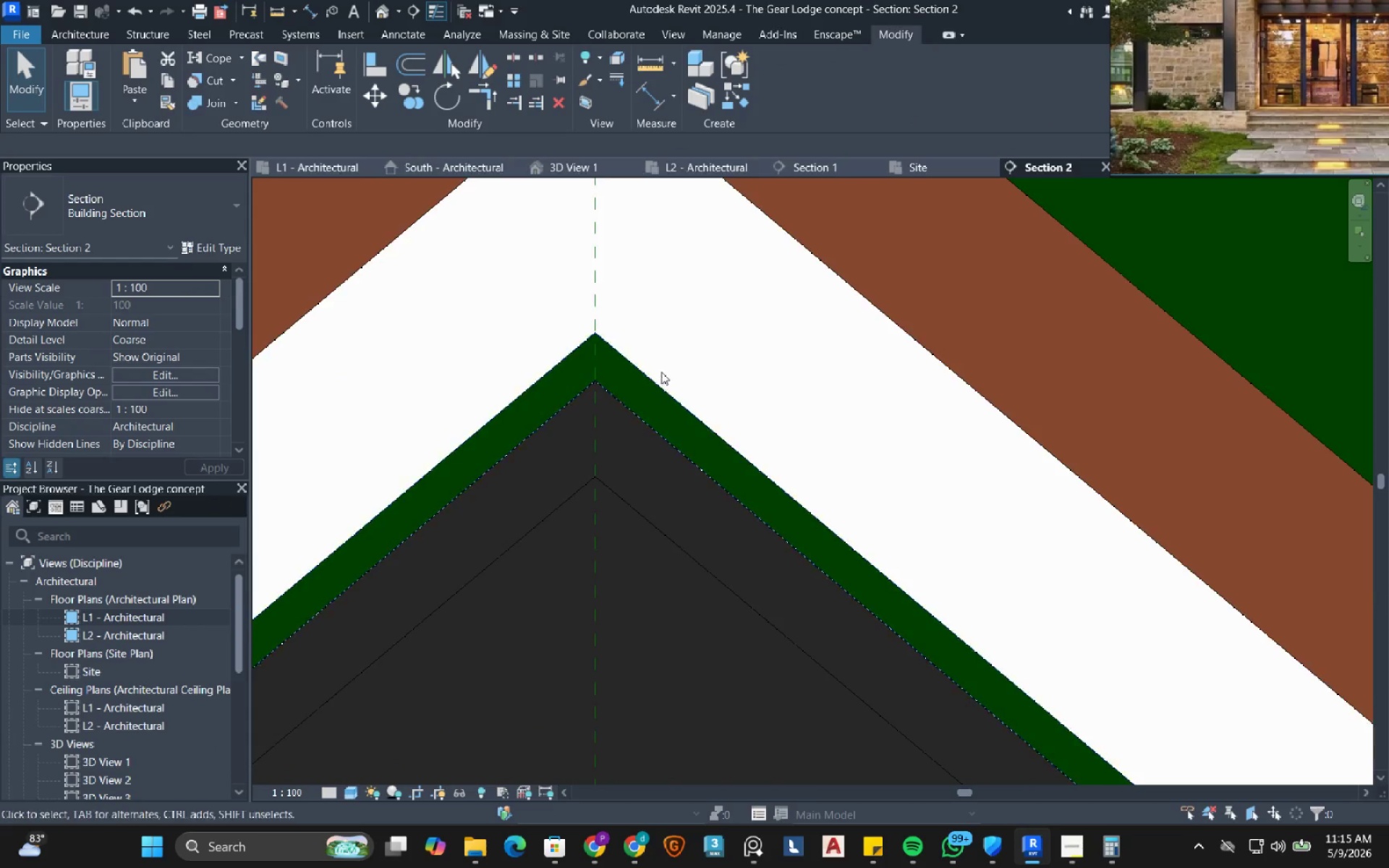 
scroll: coordinate [646, 420], scroll_direction: down, amount: 27.0
 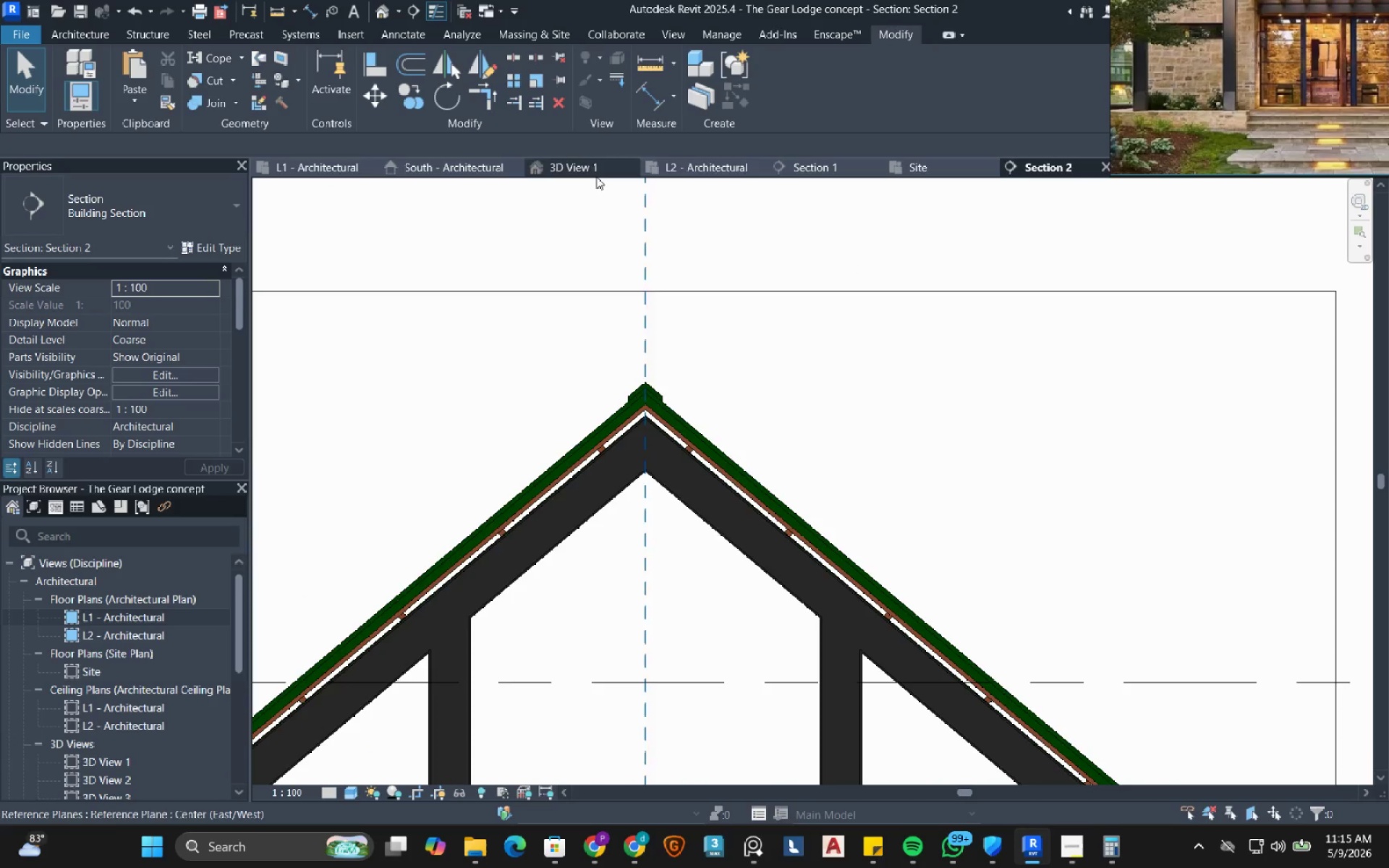 
left_click([582, 166])
 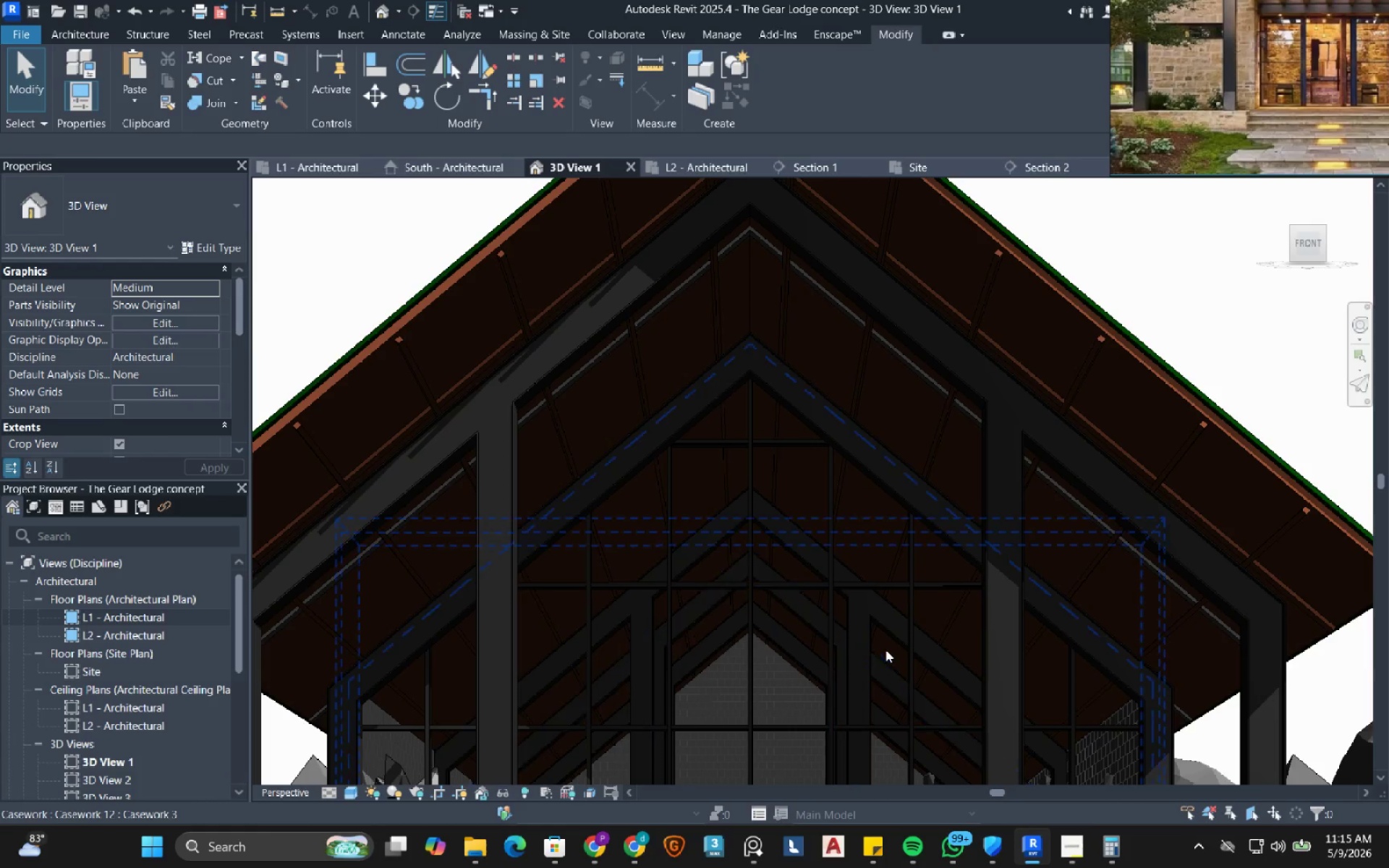 
mouse_move([864, 603])
 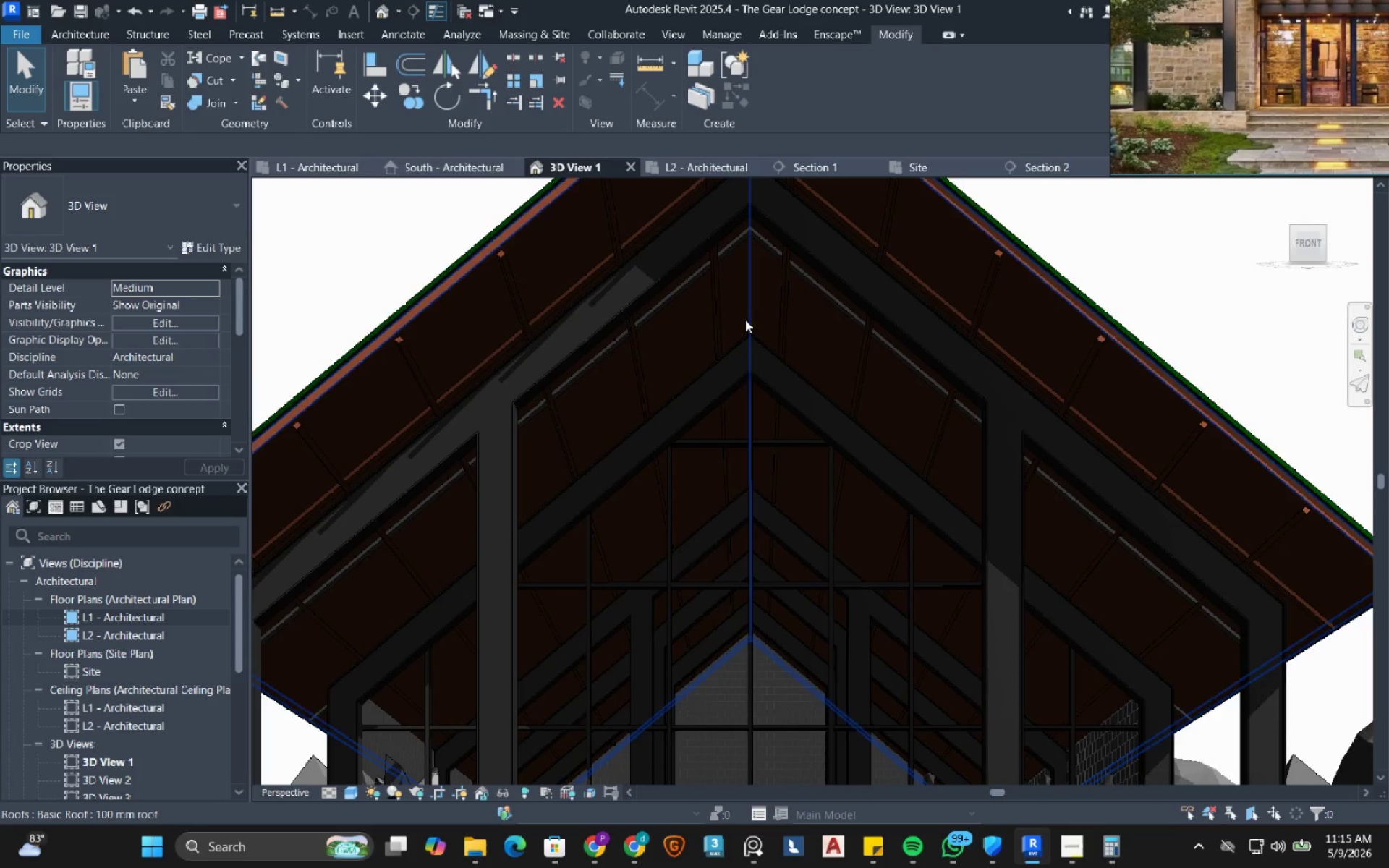 
scroll: coordinate [759, 312], scroll_direction: up, amount: 6.0
 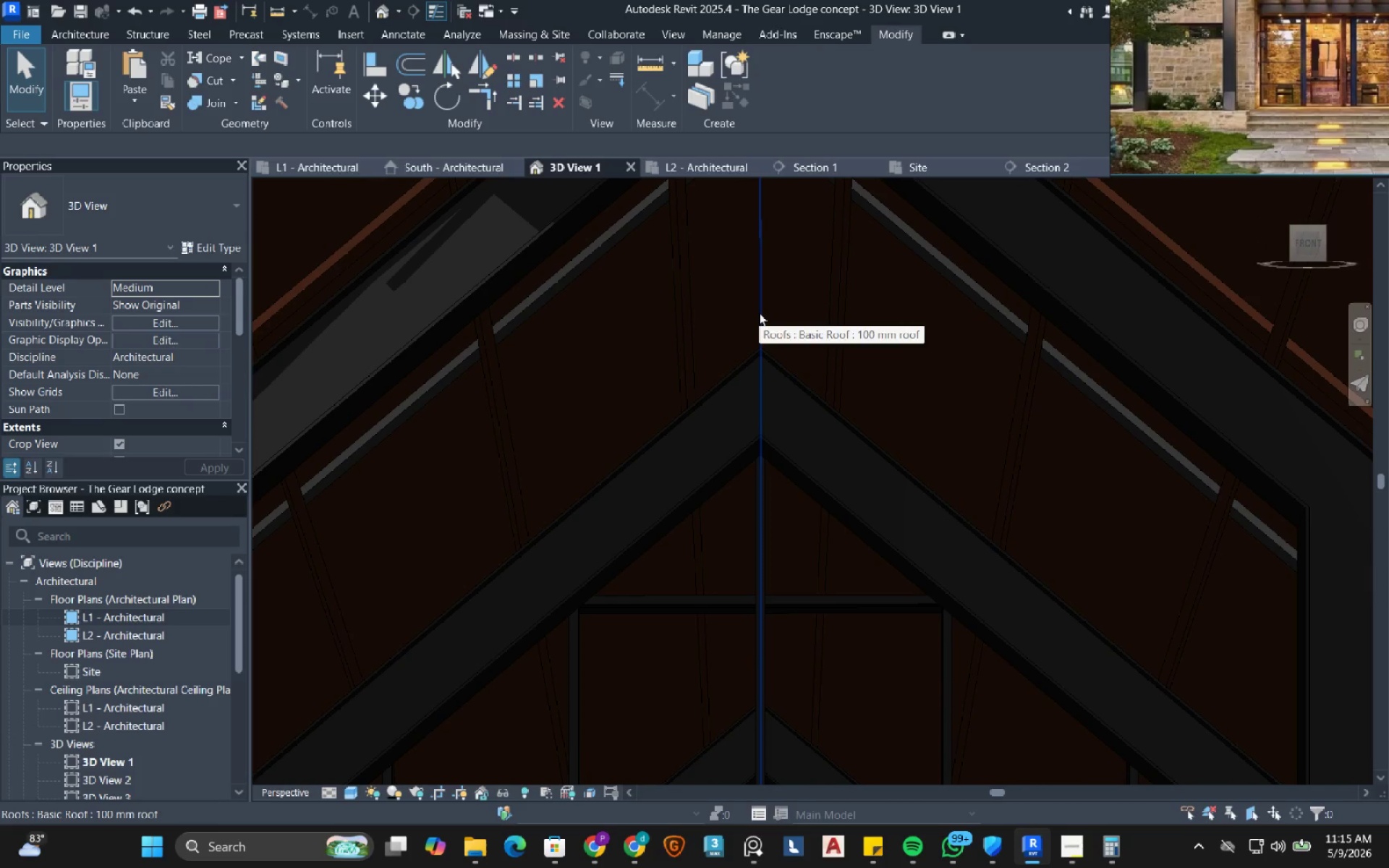 
scroll: coordinate [692, 355], scroll_direction: down, amount: 3.0
 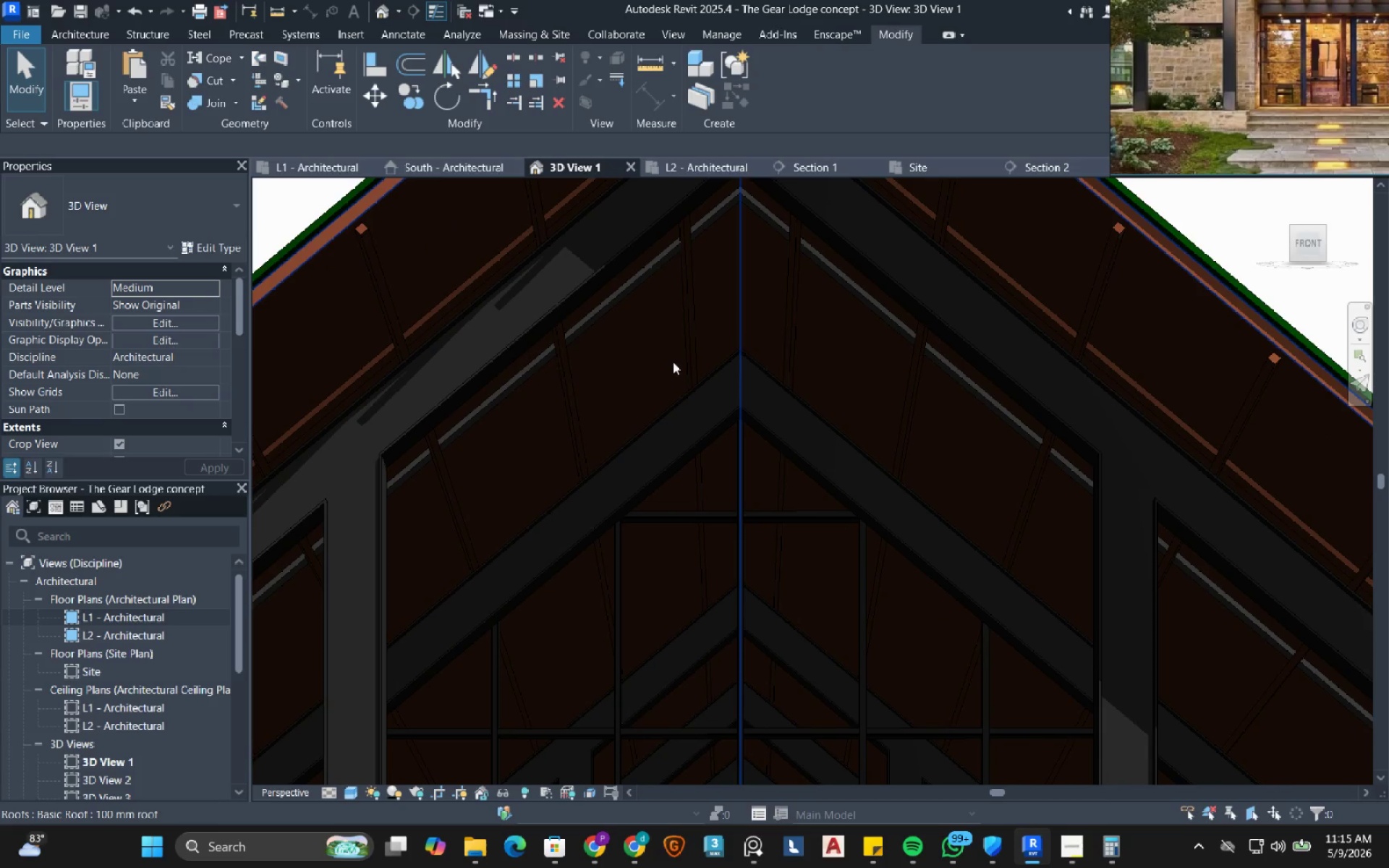 
mouse_move([662, 354])
 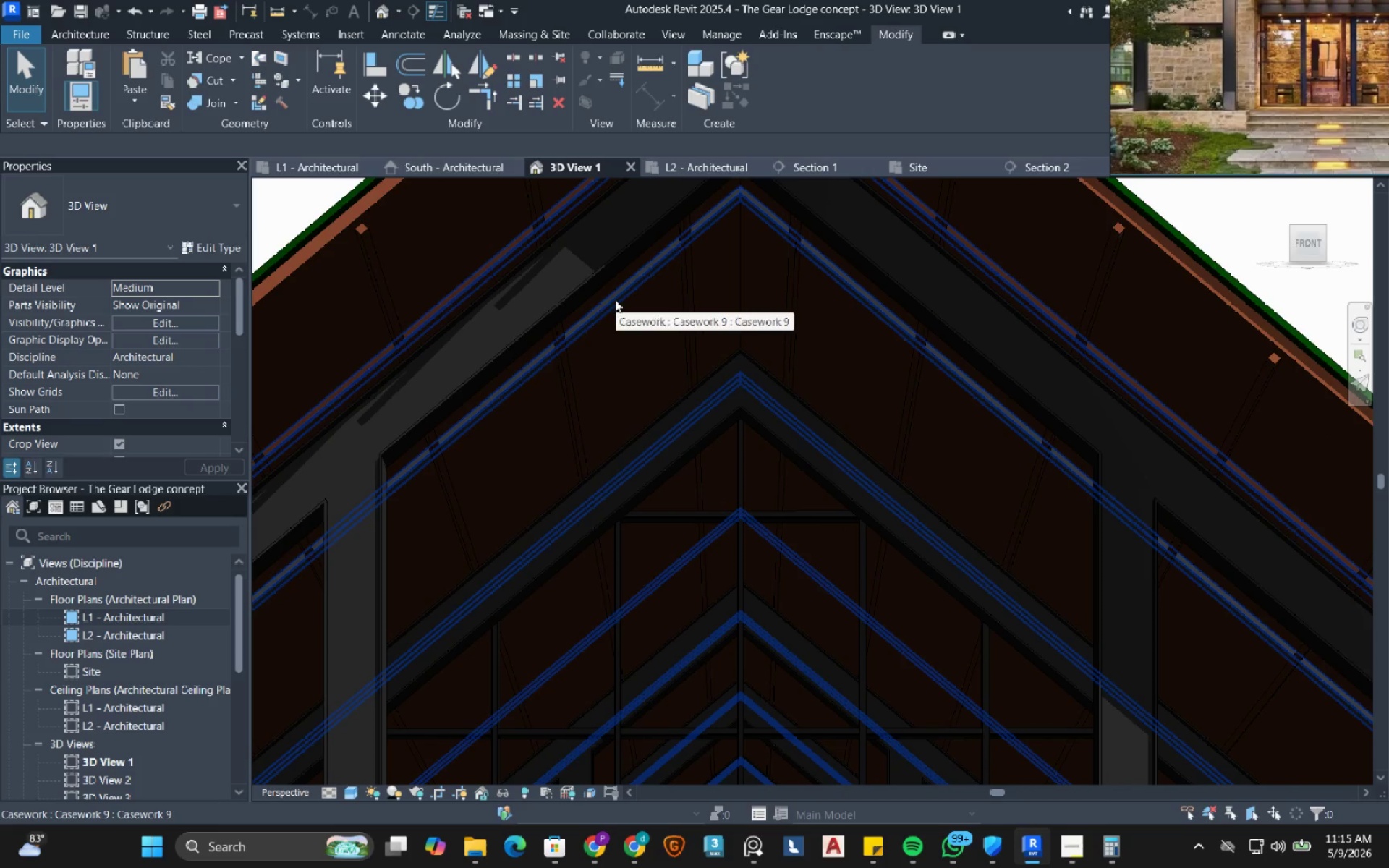 
left_click([615, 299])
 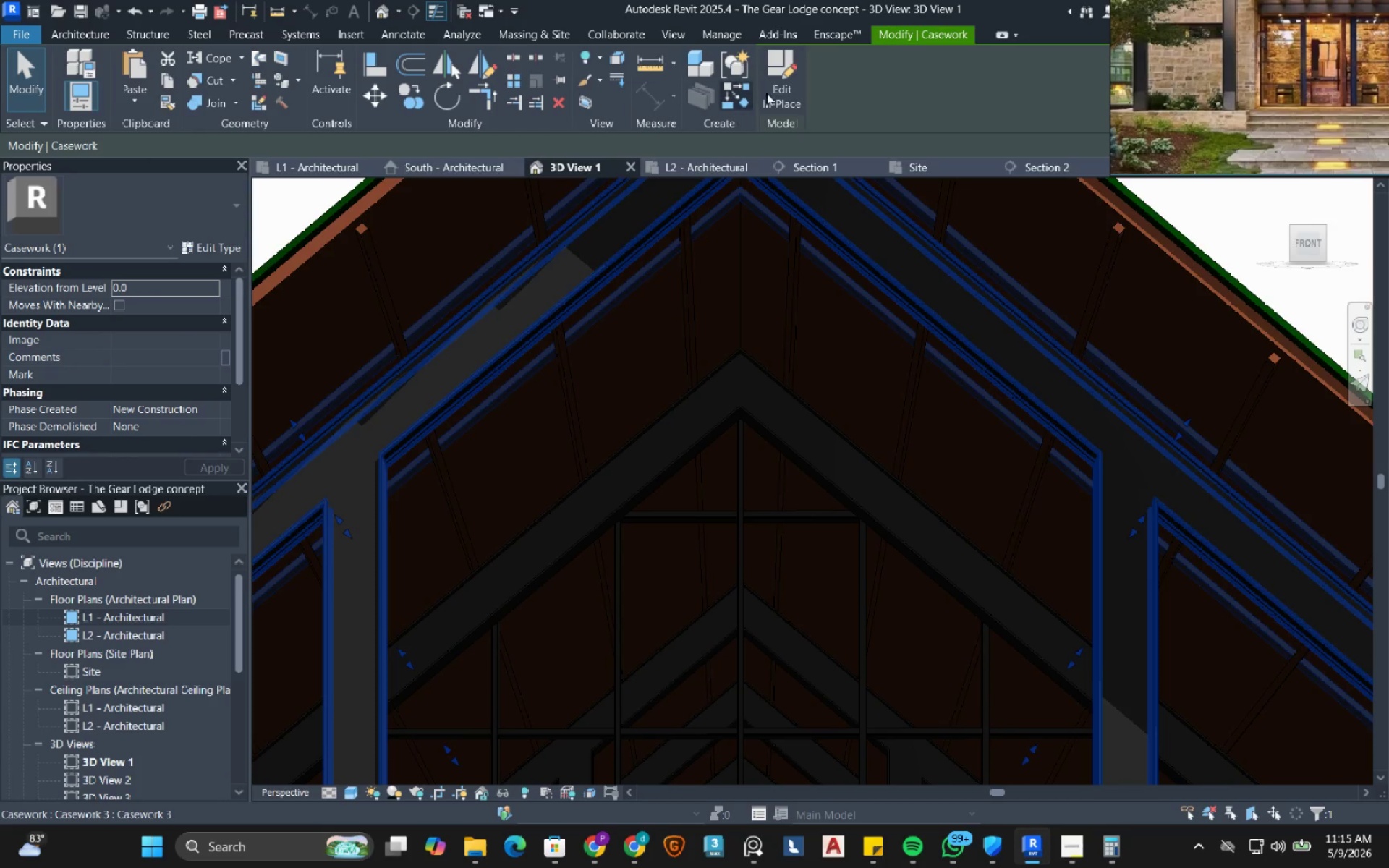 
left_click([781, 83])
 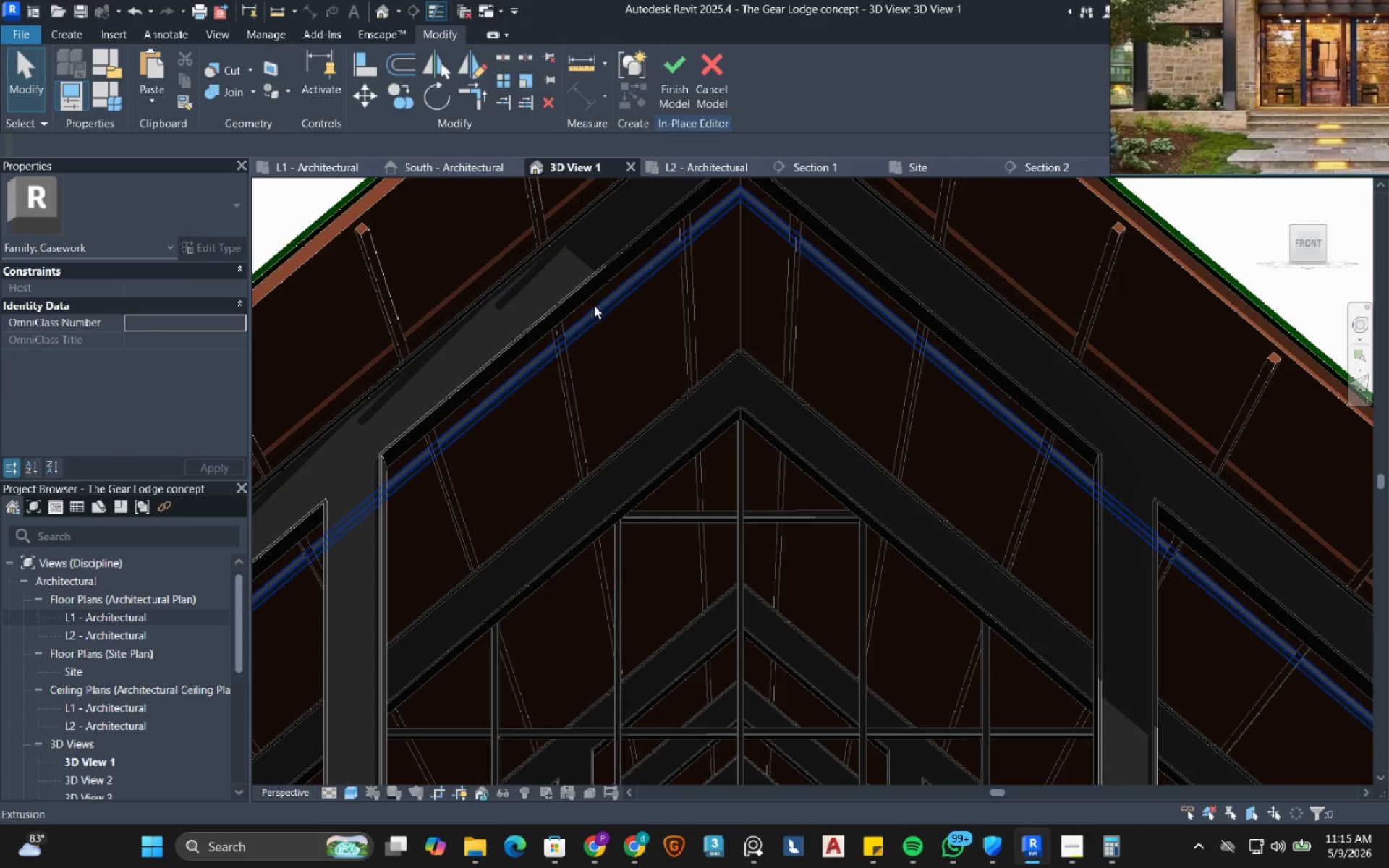 
left_click([594, 305])
 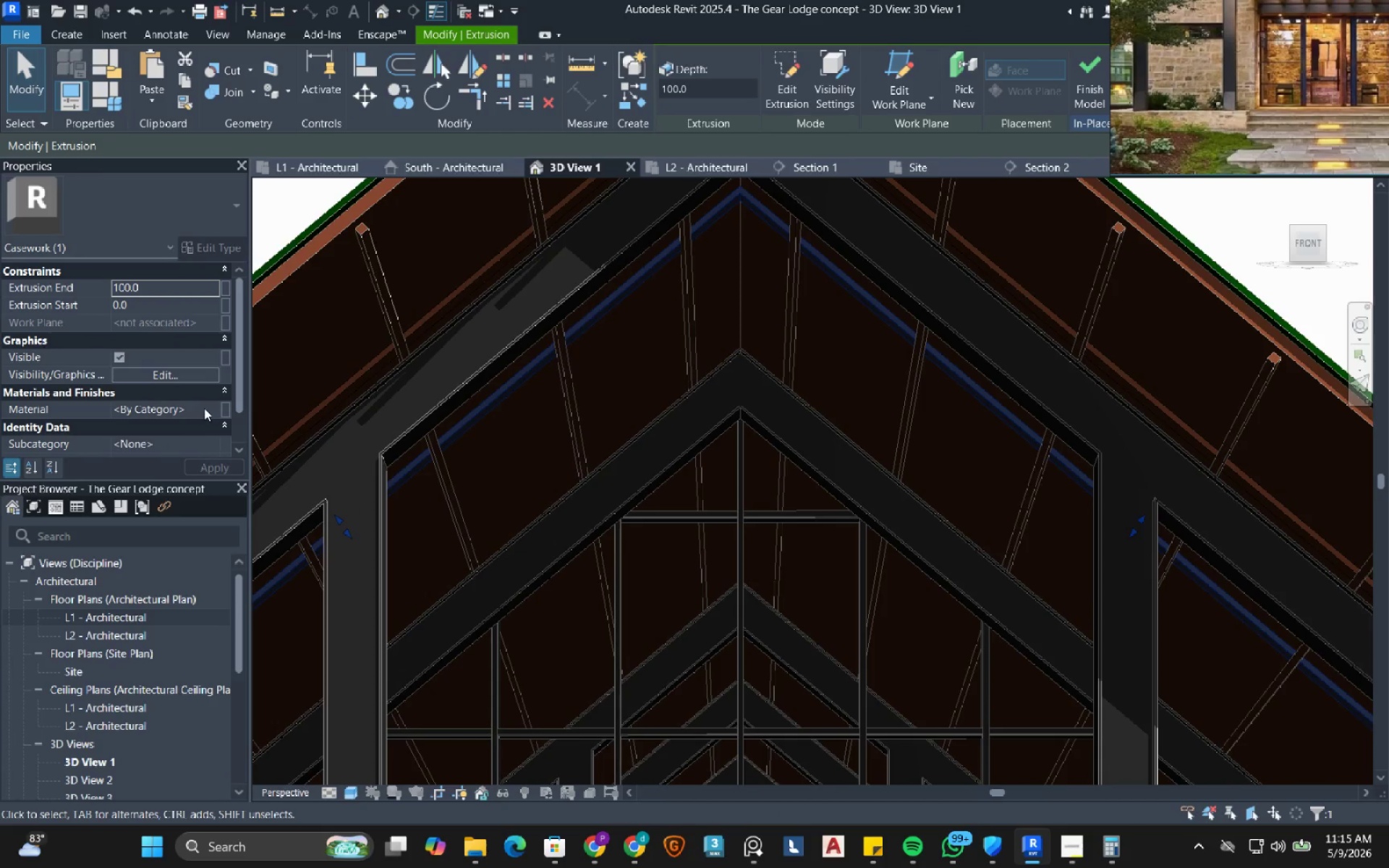 
left_click([211, 408])
 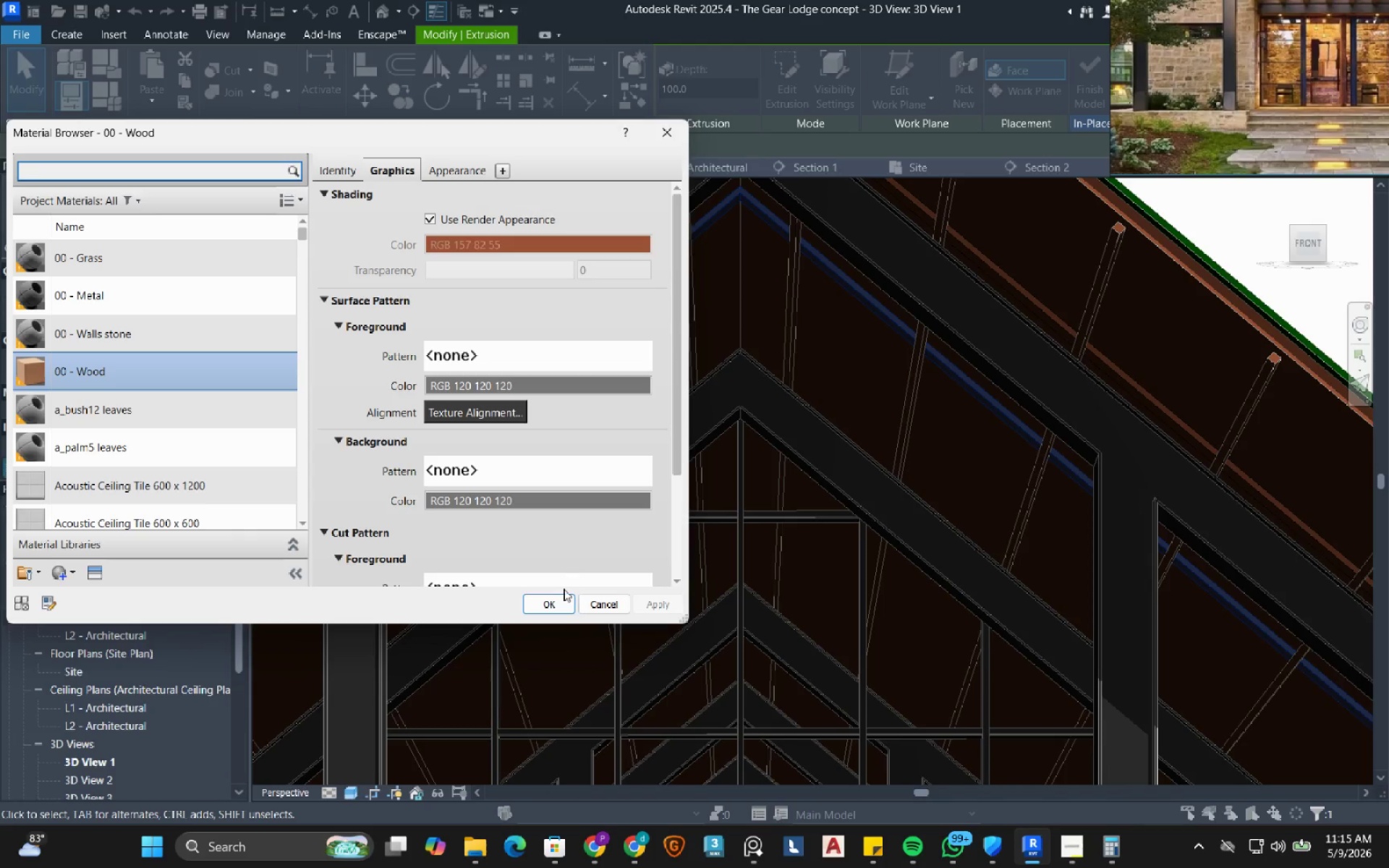 
left_click([552, 599])
 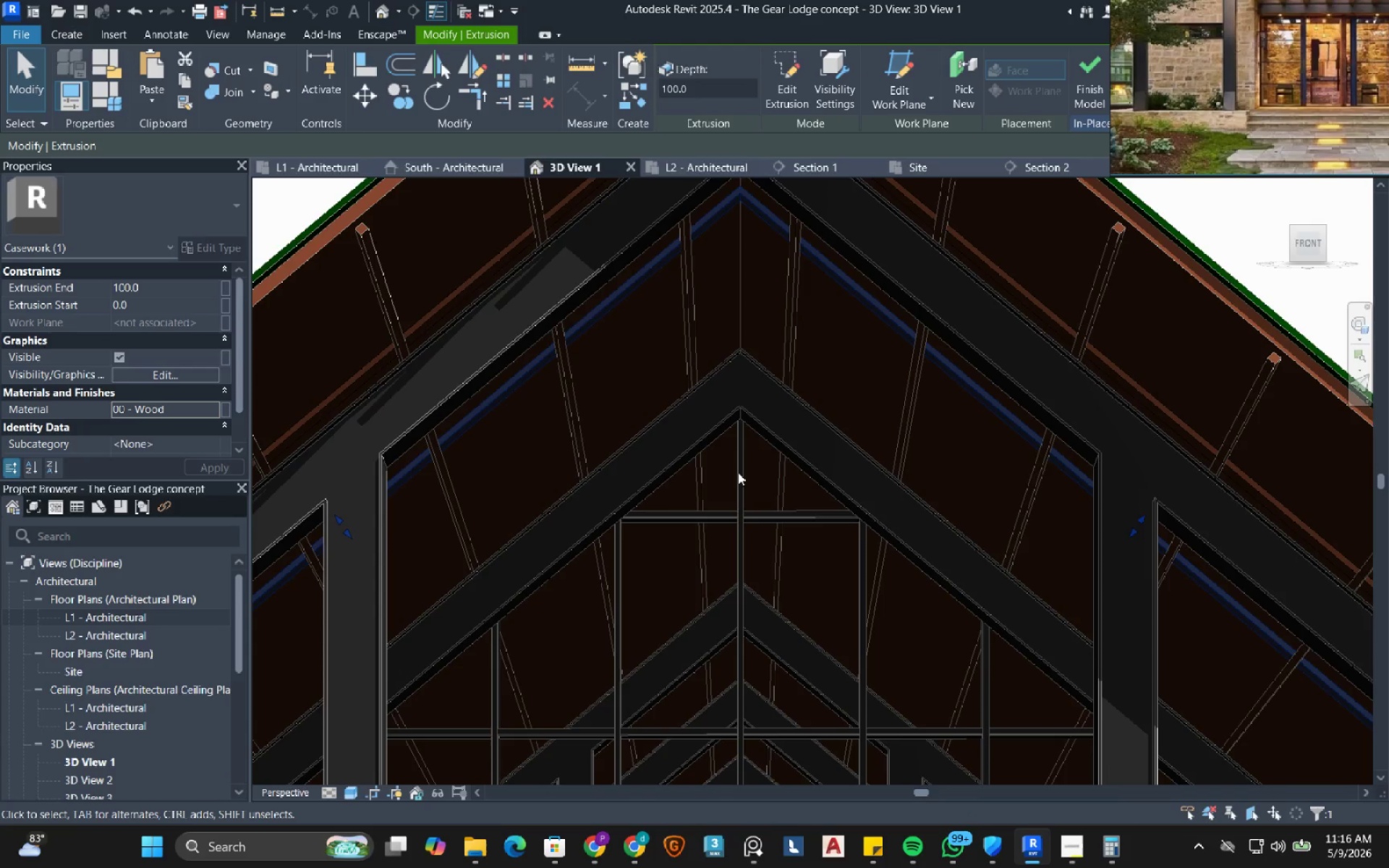 
left_click([755, 427])
 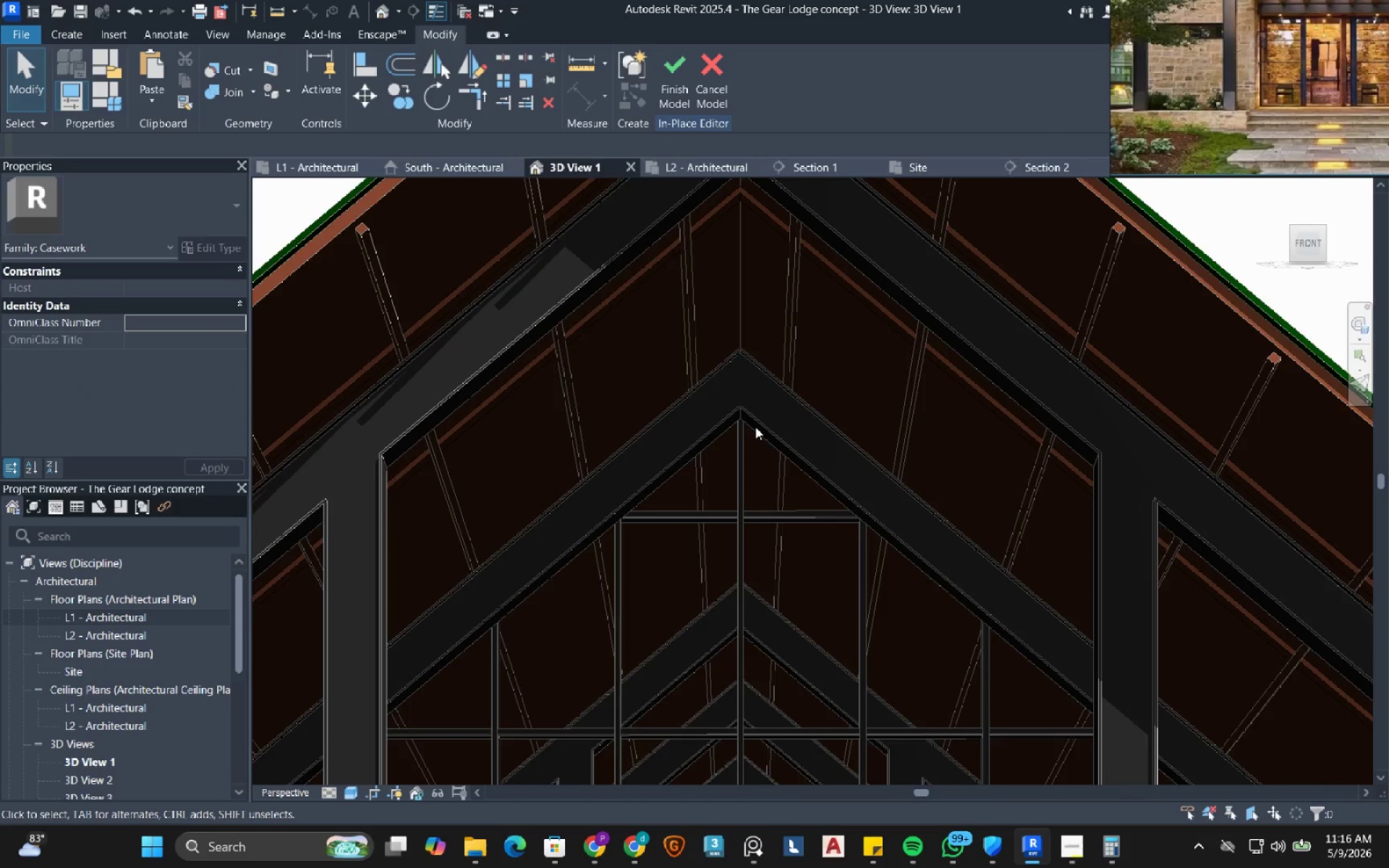 
scroll: coordinate [802, 365], scroll_direction: down, amount: 3.0
 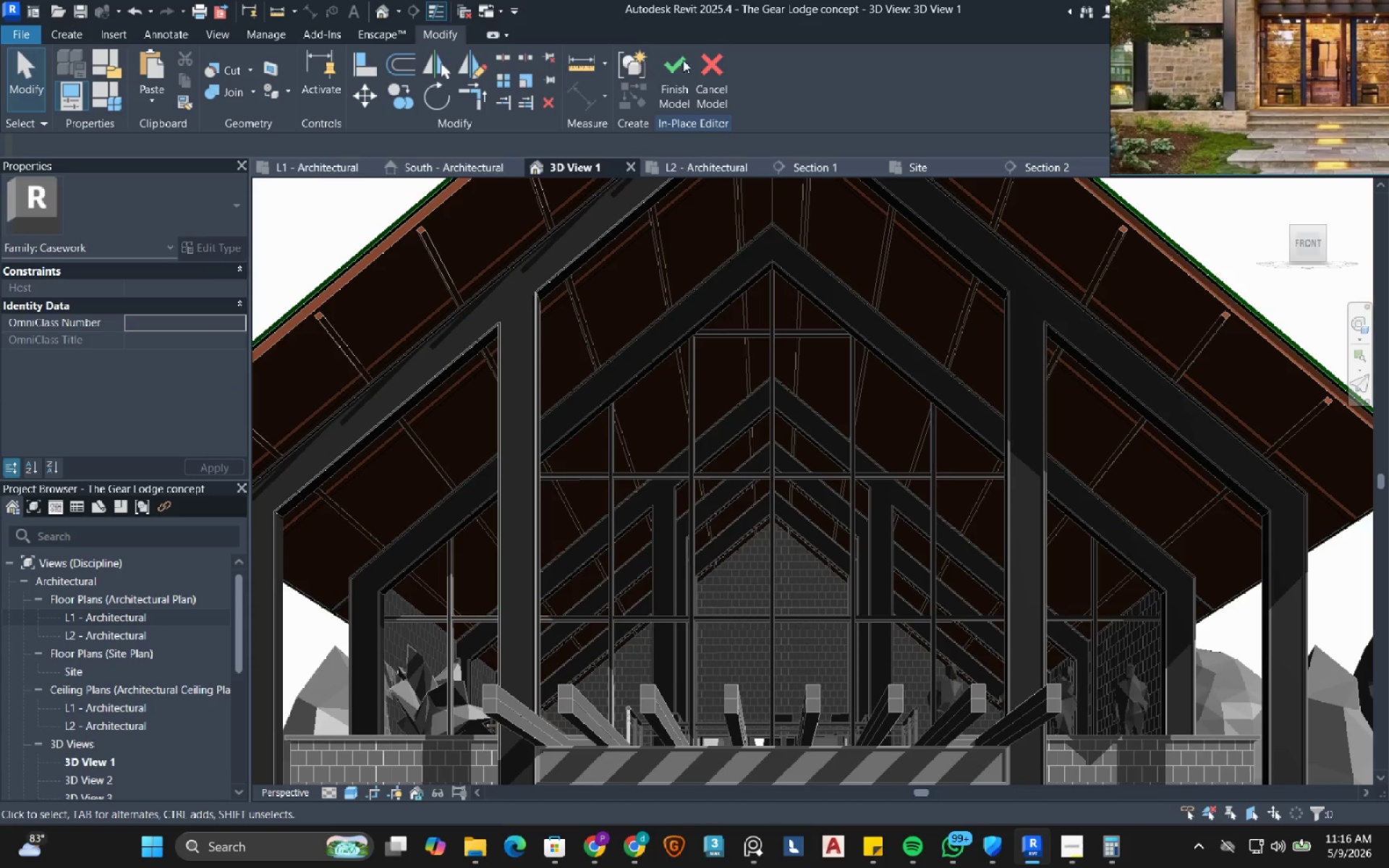 
left_click([679, 65])
 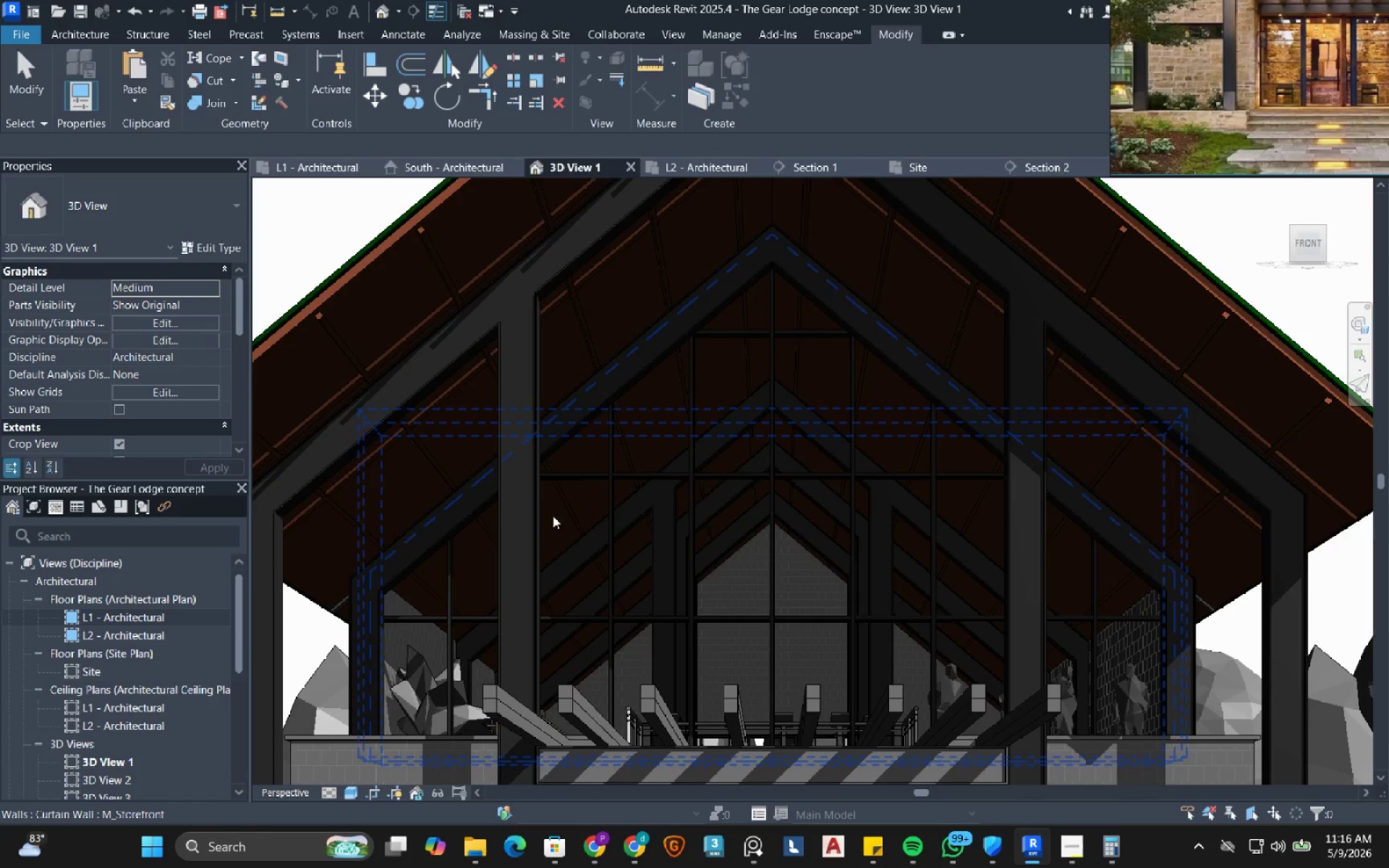 